 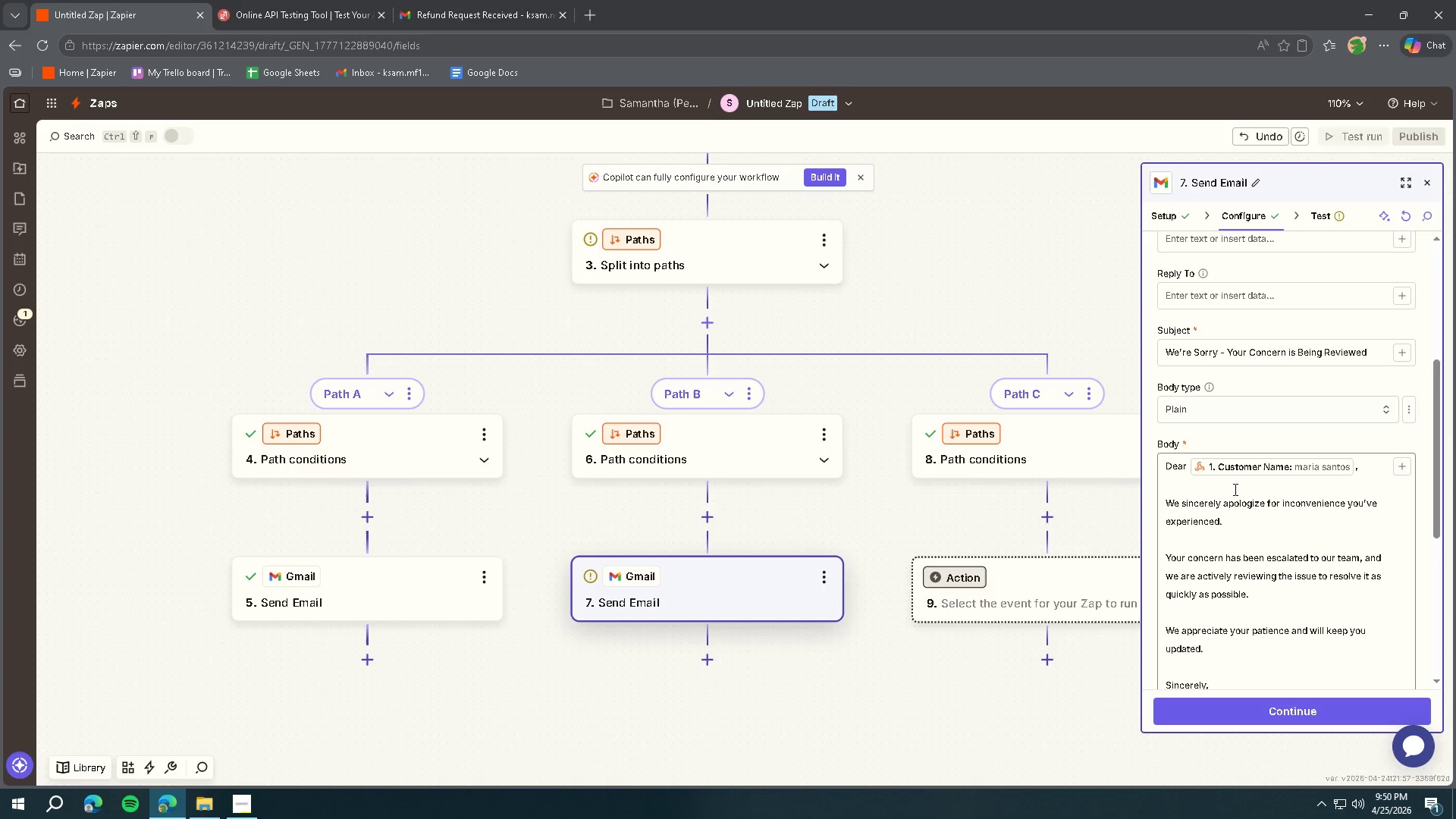 
scroll: coordinate [1266, 491], scroll_direction: up, amount: 5.0
 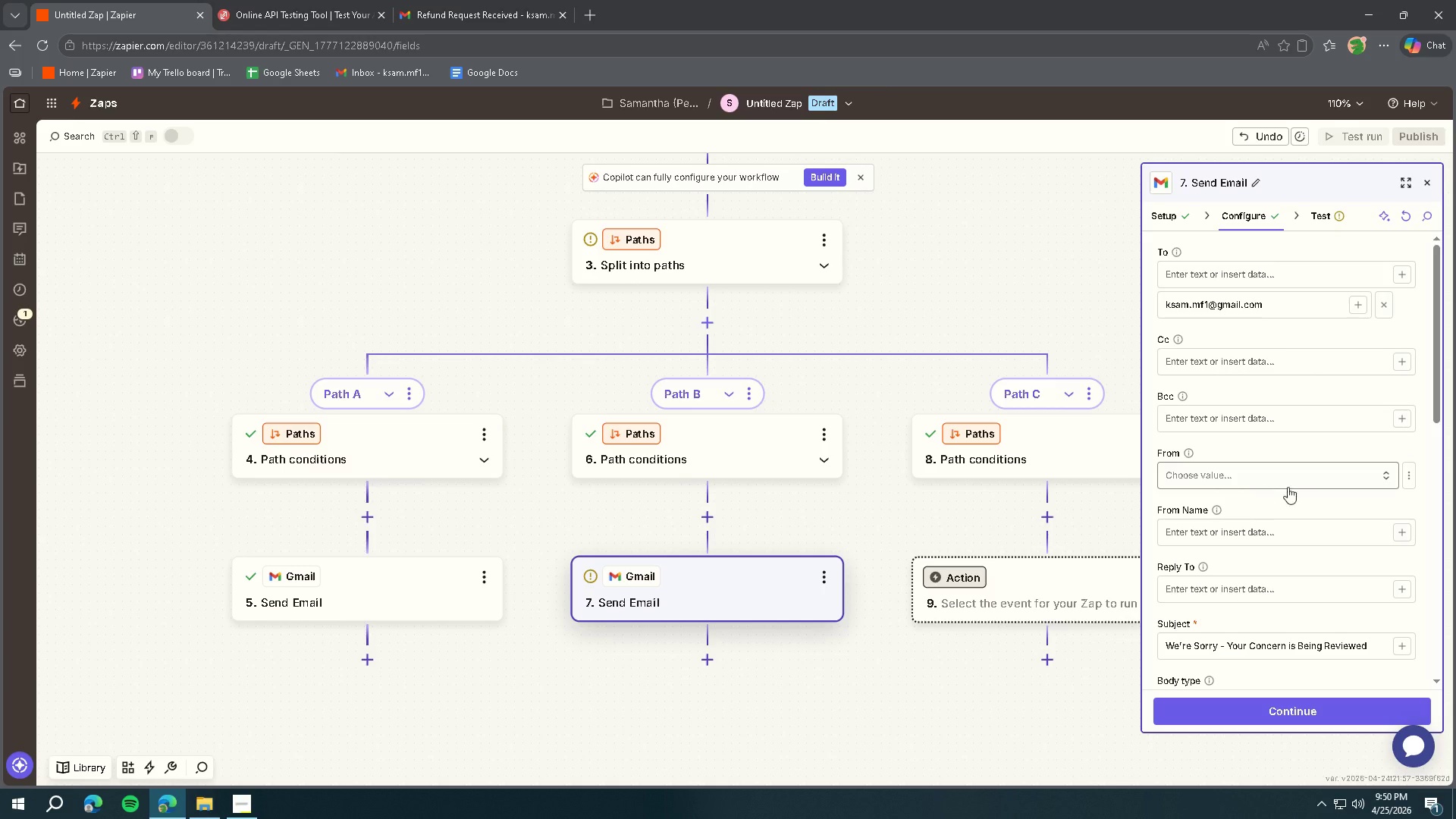 
scroll: coordinate [1298, 488], scroll_direction: down, amount: 15.0
 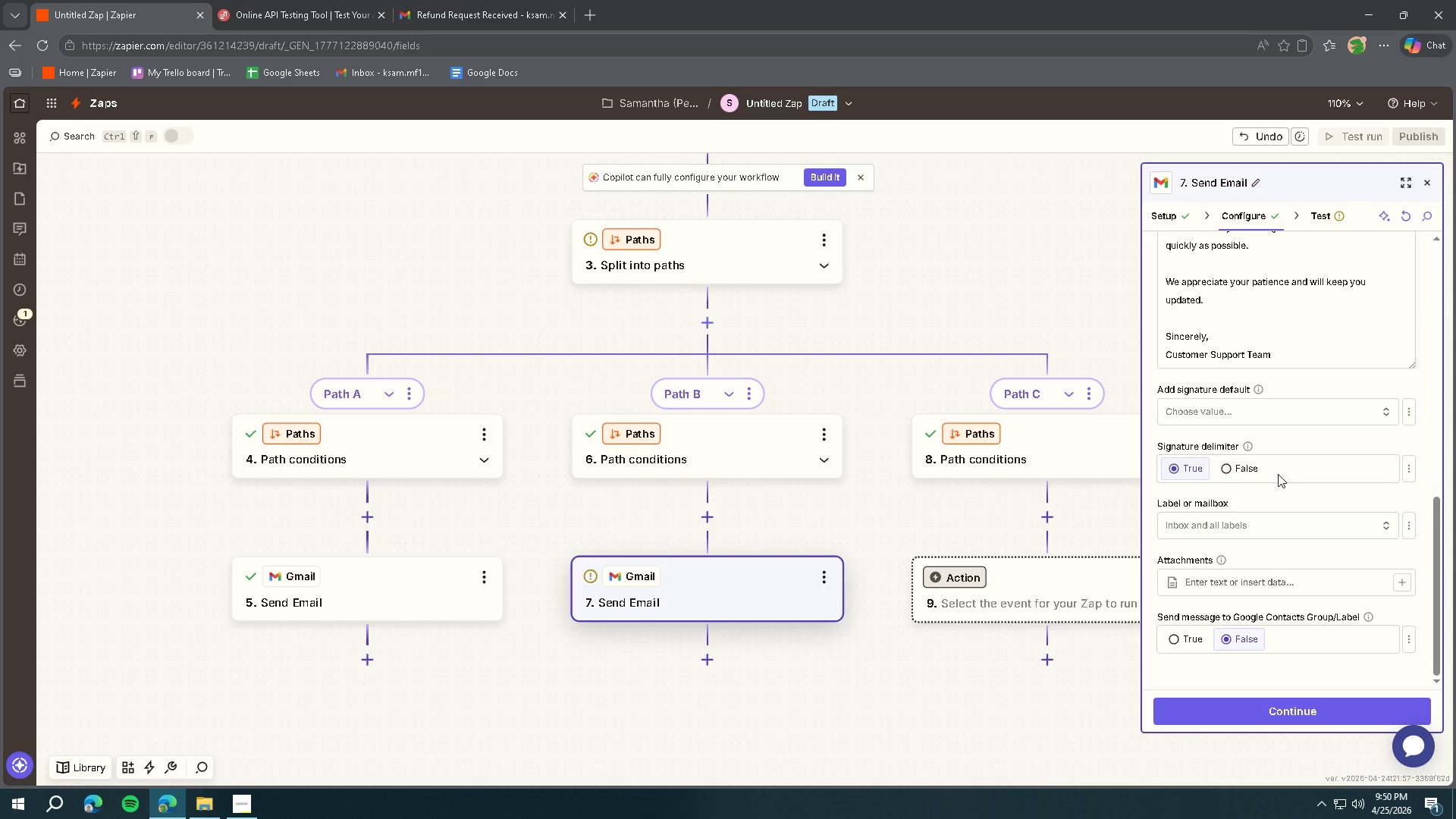 
wait(5.88)
 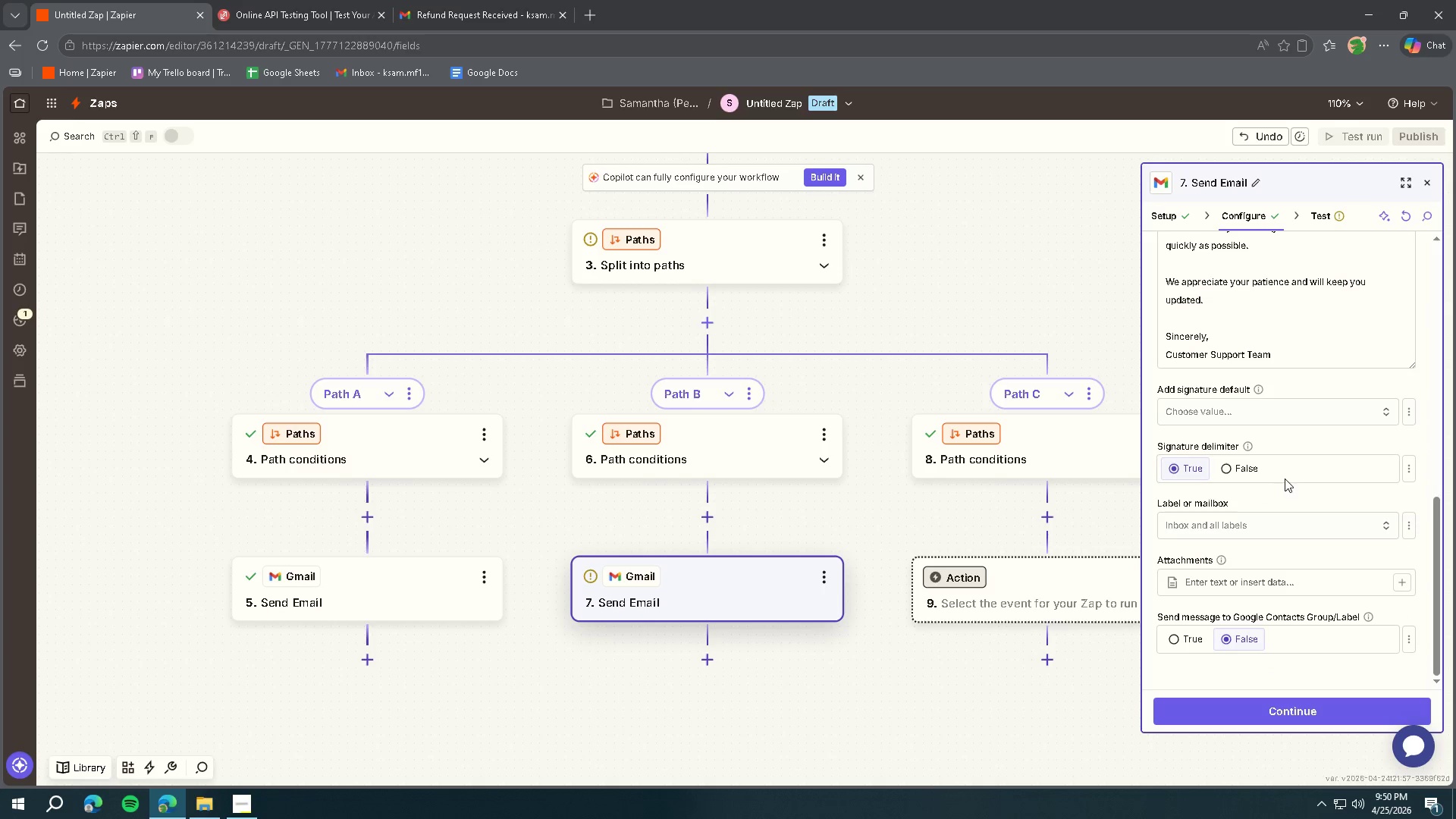 
left_click([1270, 530])
 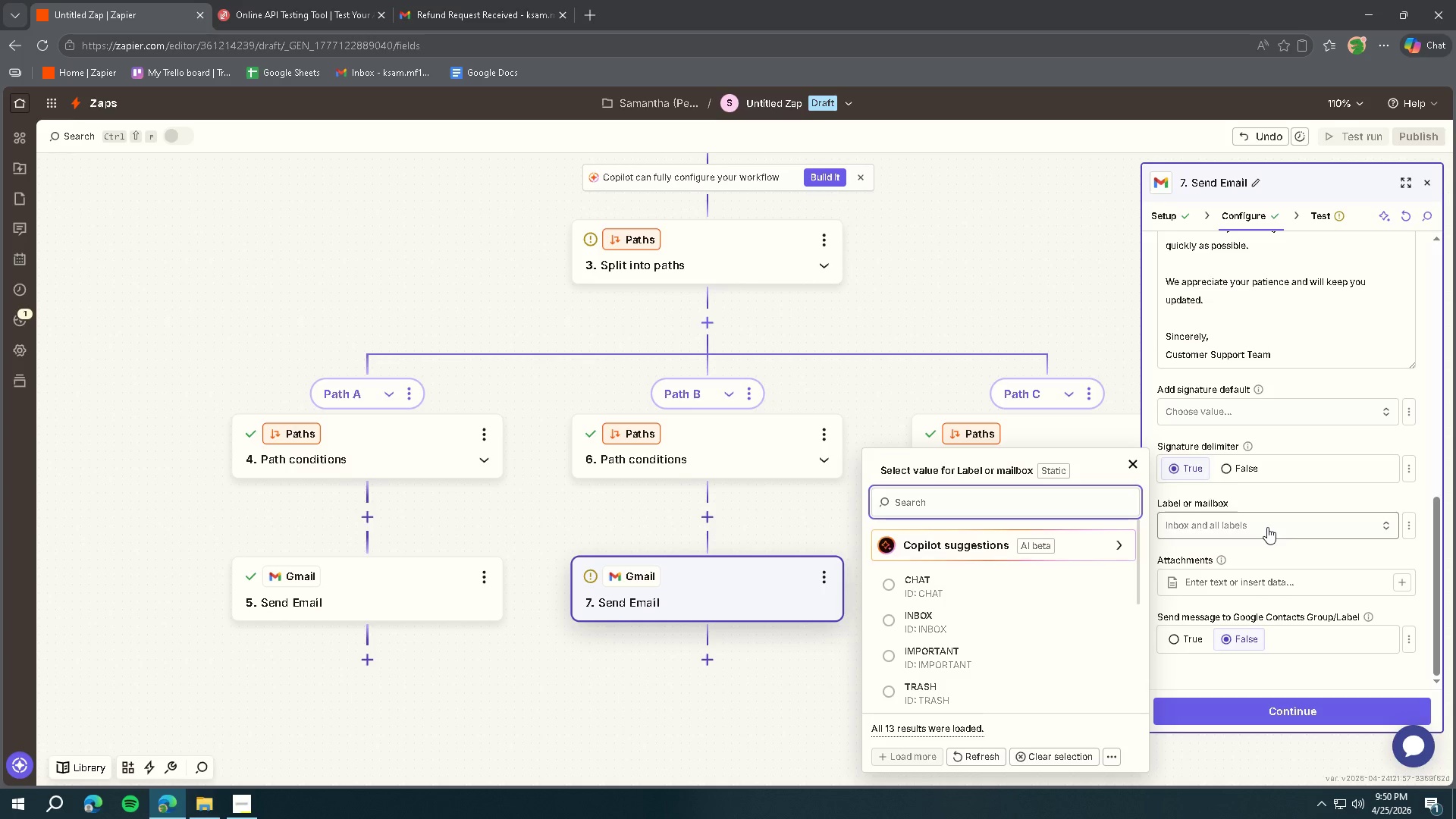 
scroll: coordinate [1066, 622], scroll_direction: down, amount: 4.0
 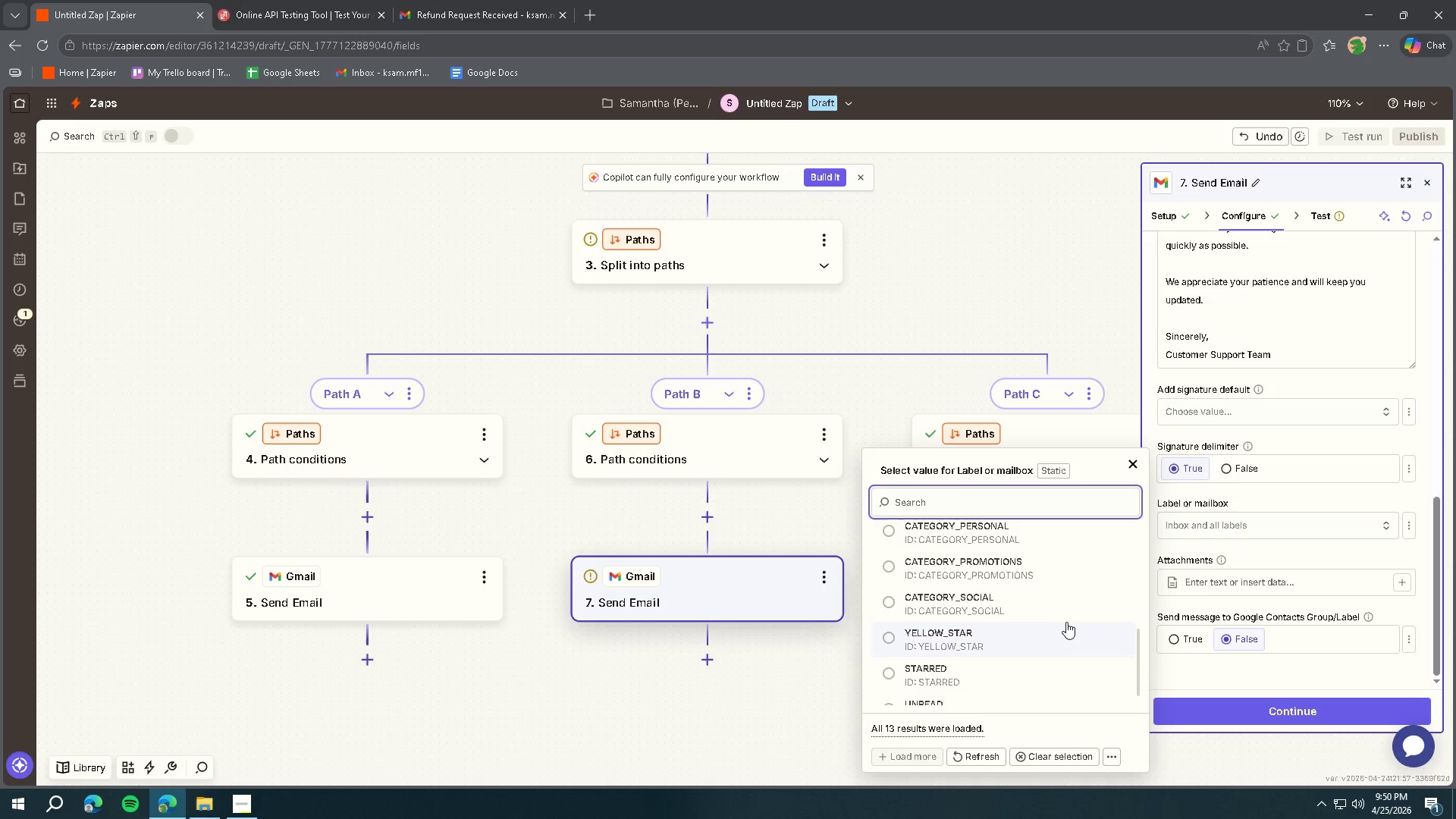 
scroll: coordinate [1068, 622], scroll_direction: up, amount: 2.0
 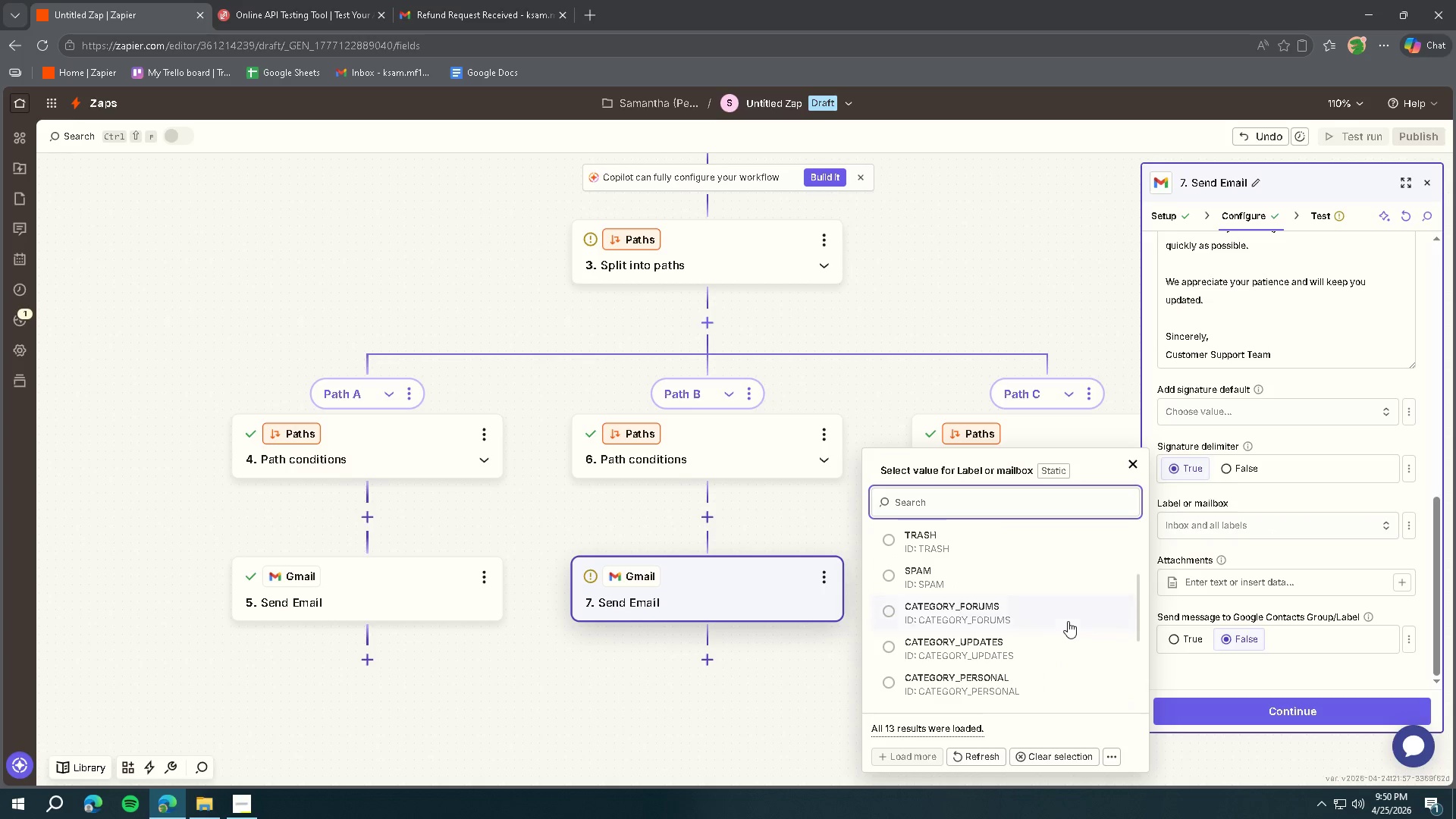 
scroll: coordinate [1067, 619], scroll_direction: down, amount: 4.0
 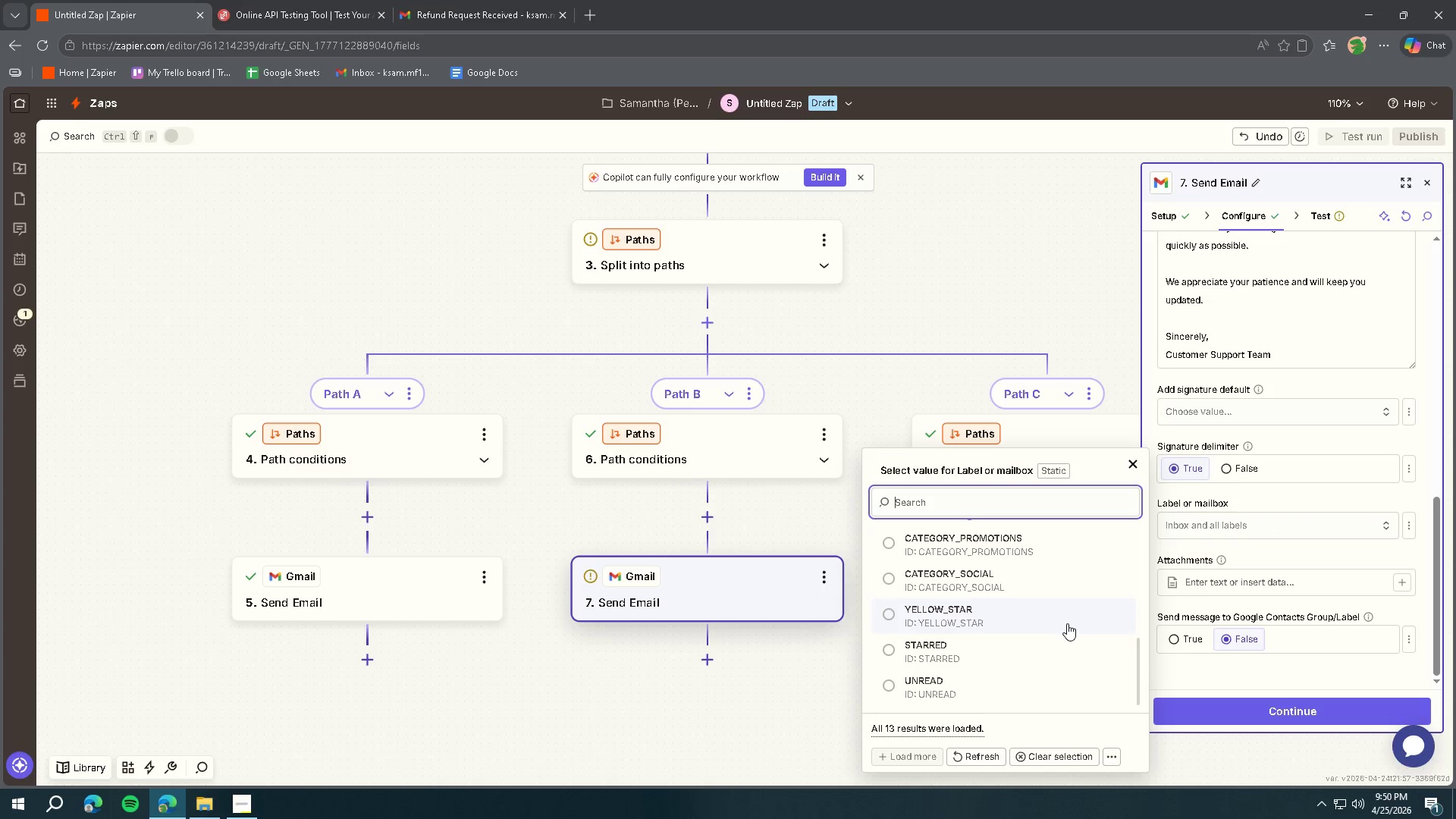 
scroll: coordinate [1064, 626], scroll_direction: up, amount: 7.0
 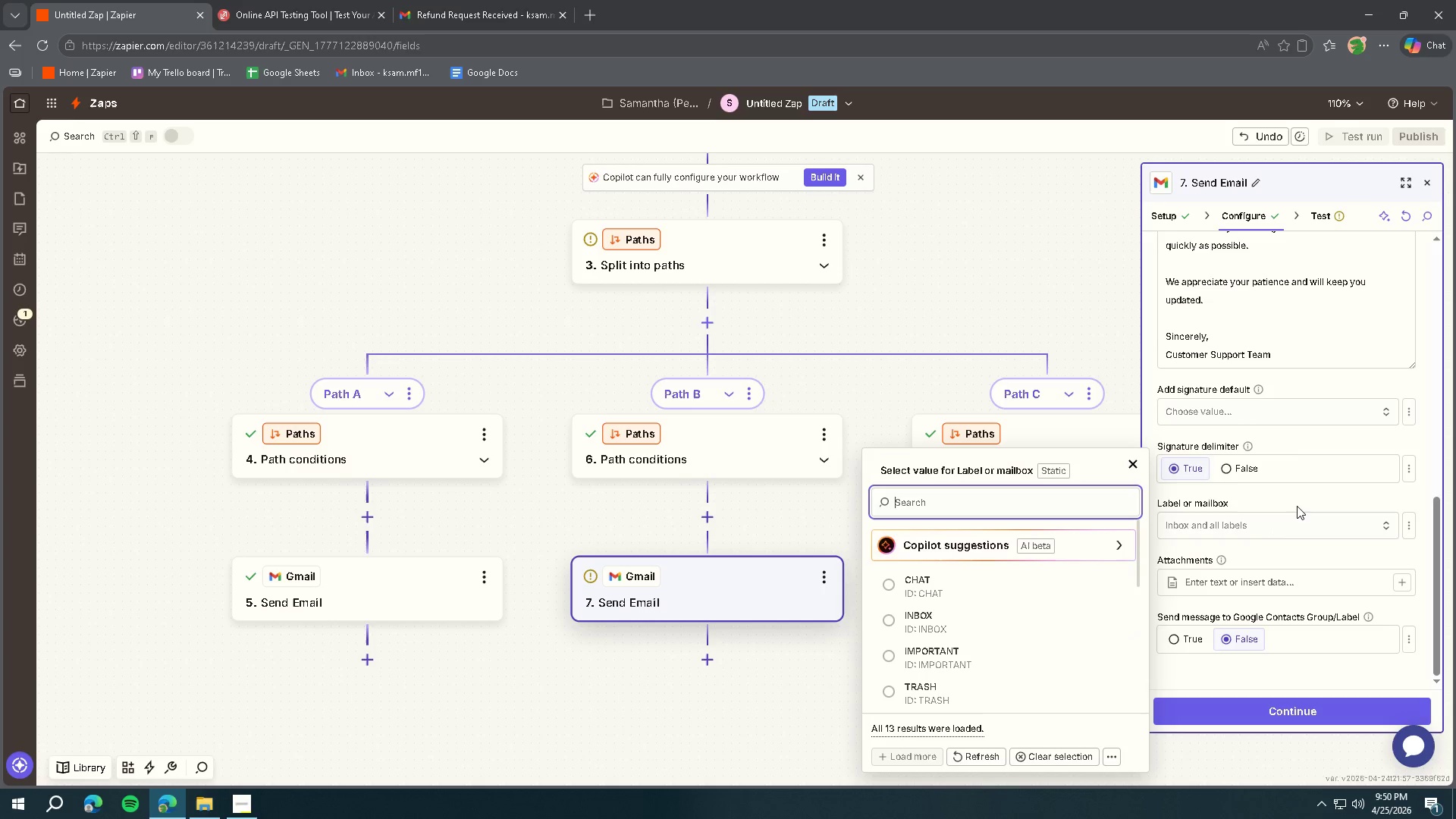 
left_click([1296, 522])
 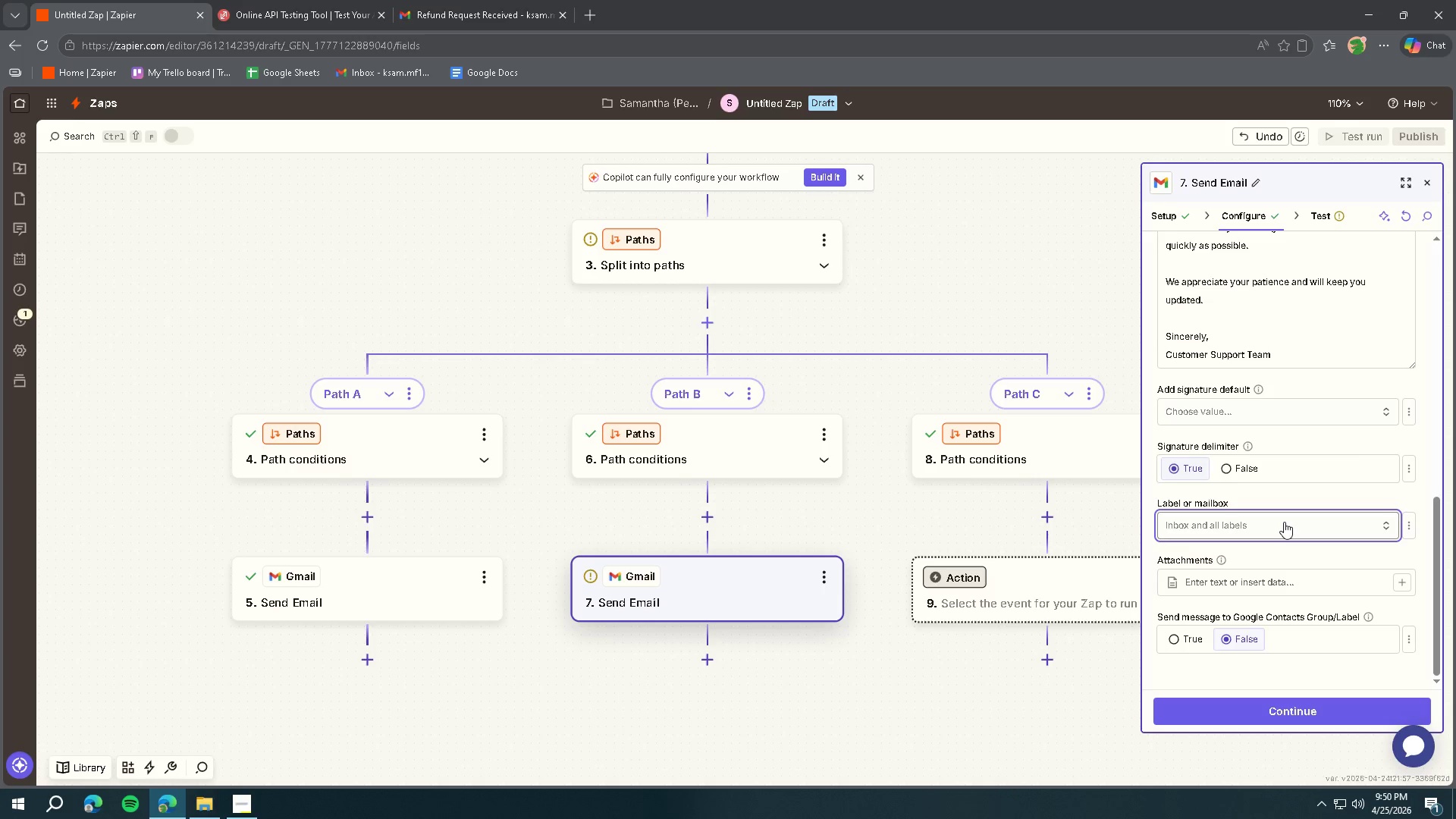 
scroll: coordinate [1285, 521], scroll_direction: down, amount: 3.0
 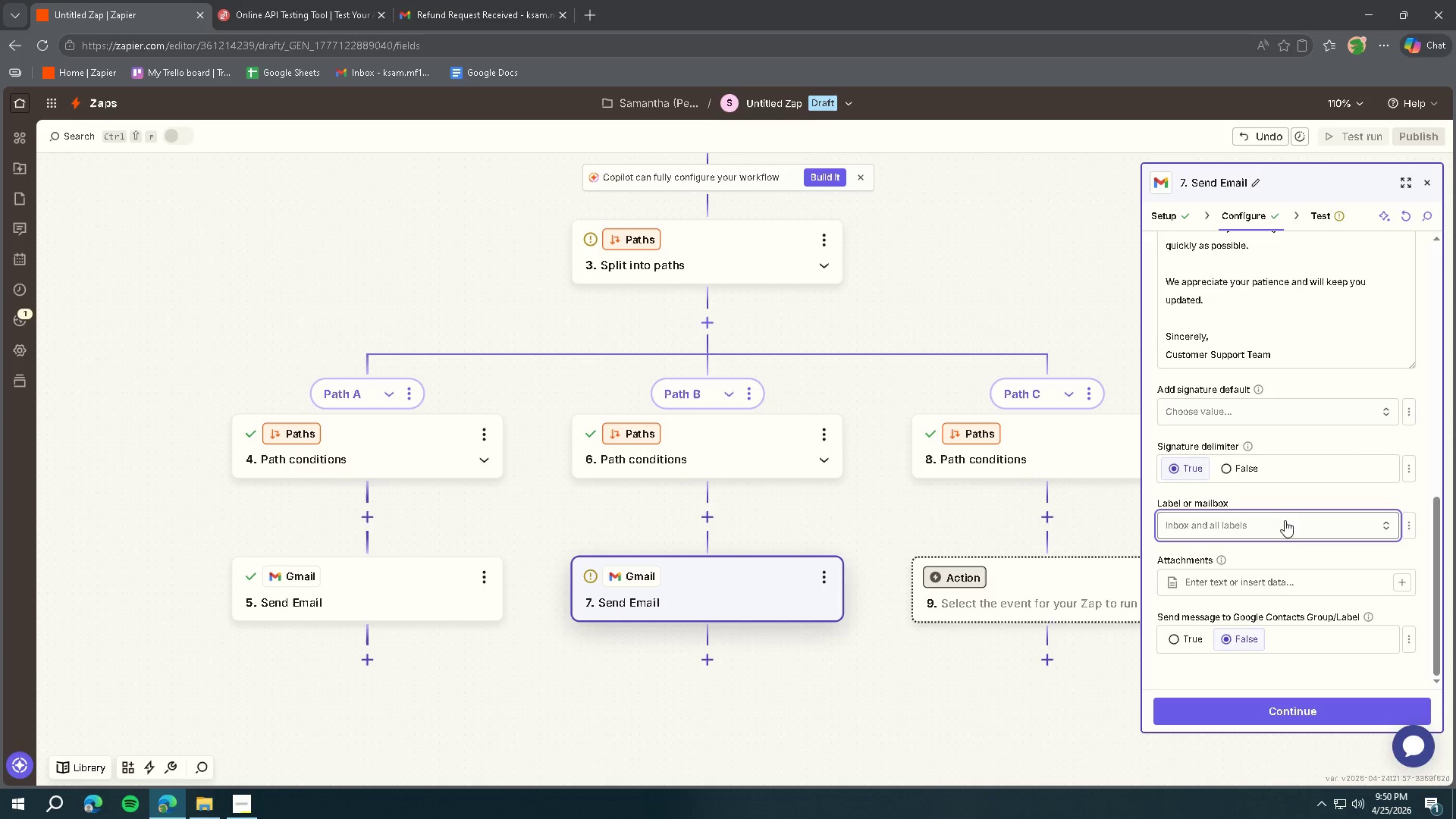 
left_click([1260, 410])
 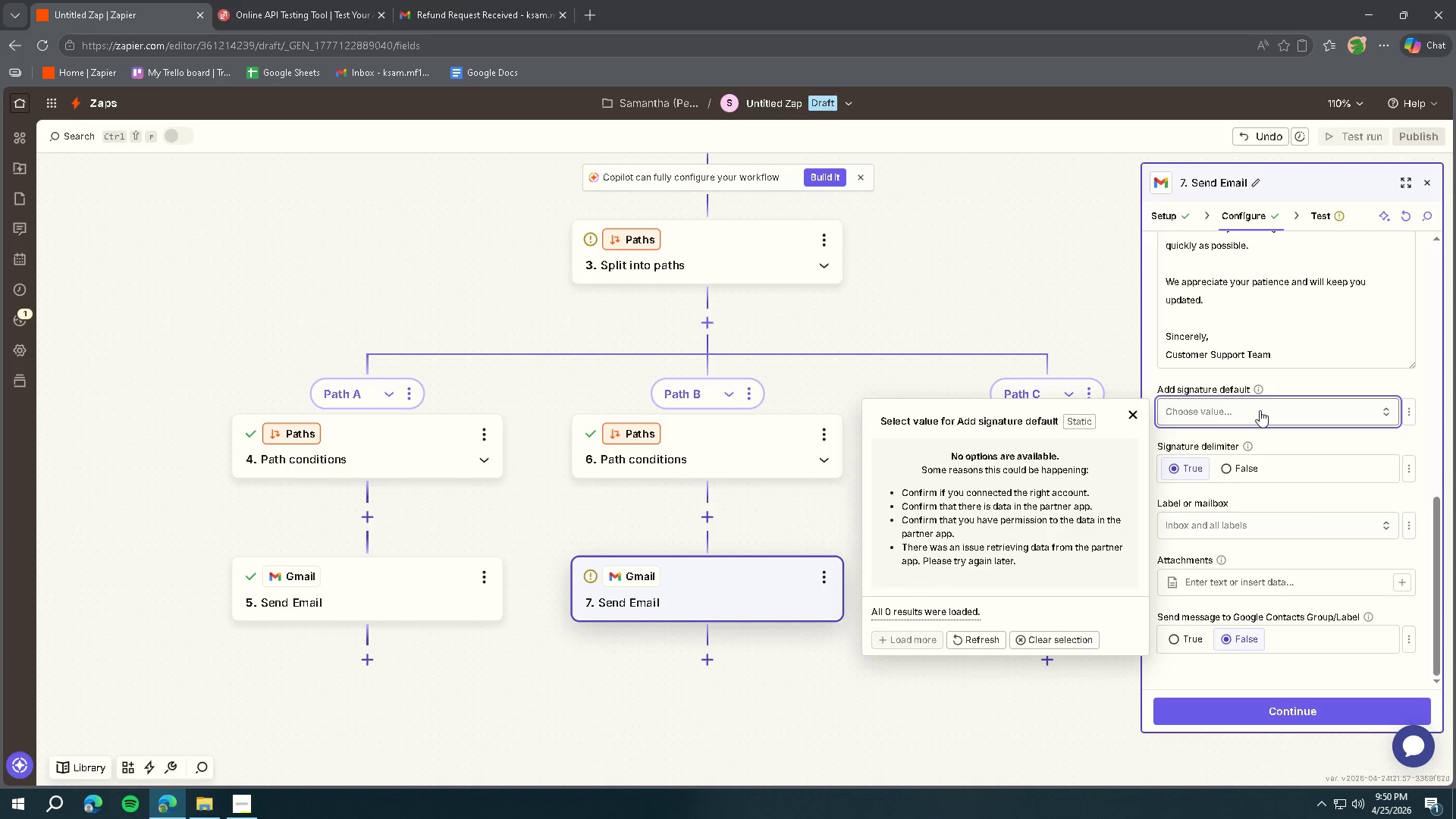 
left_click([1260, 410])
 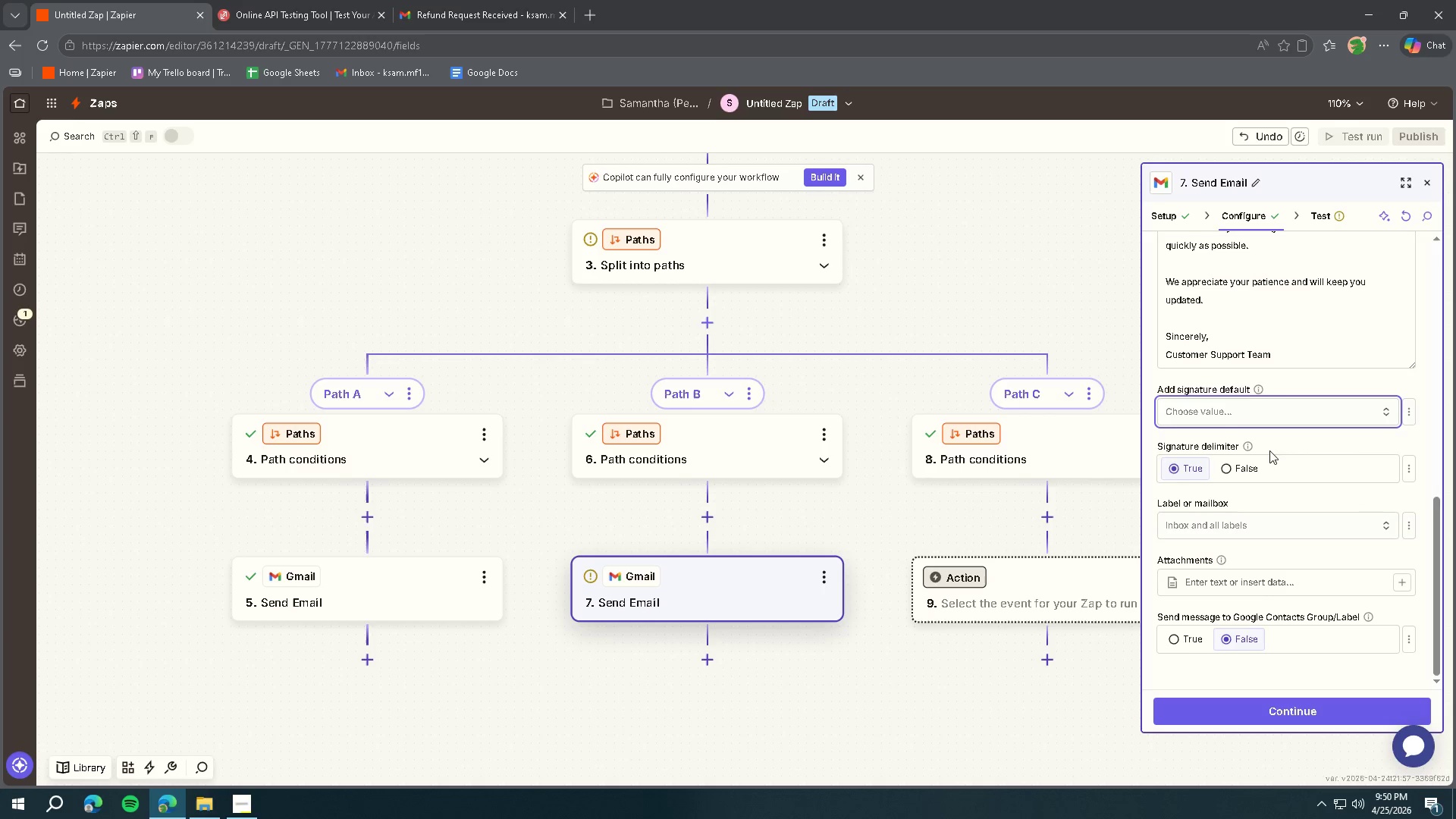 
scroll: coordinate [1276, 473], scroll_direction: up, amount: 9.0
 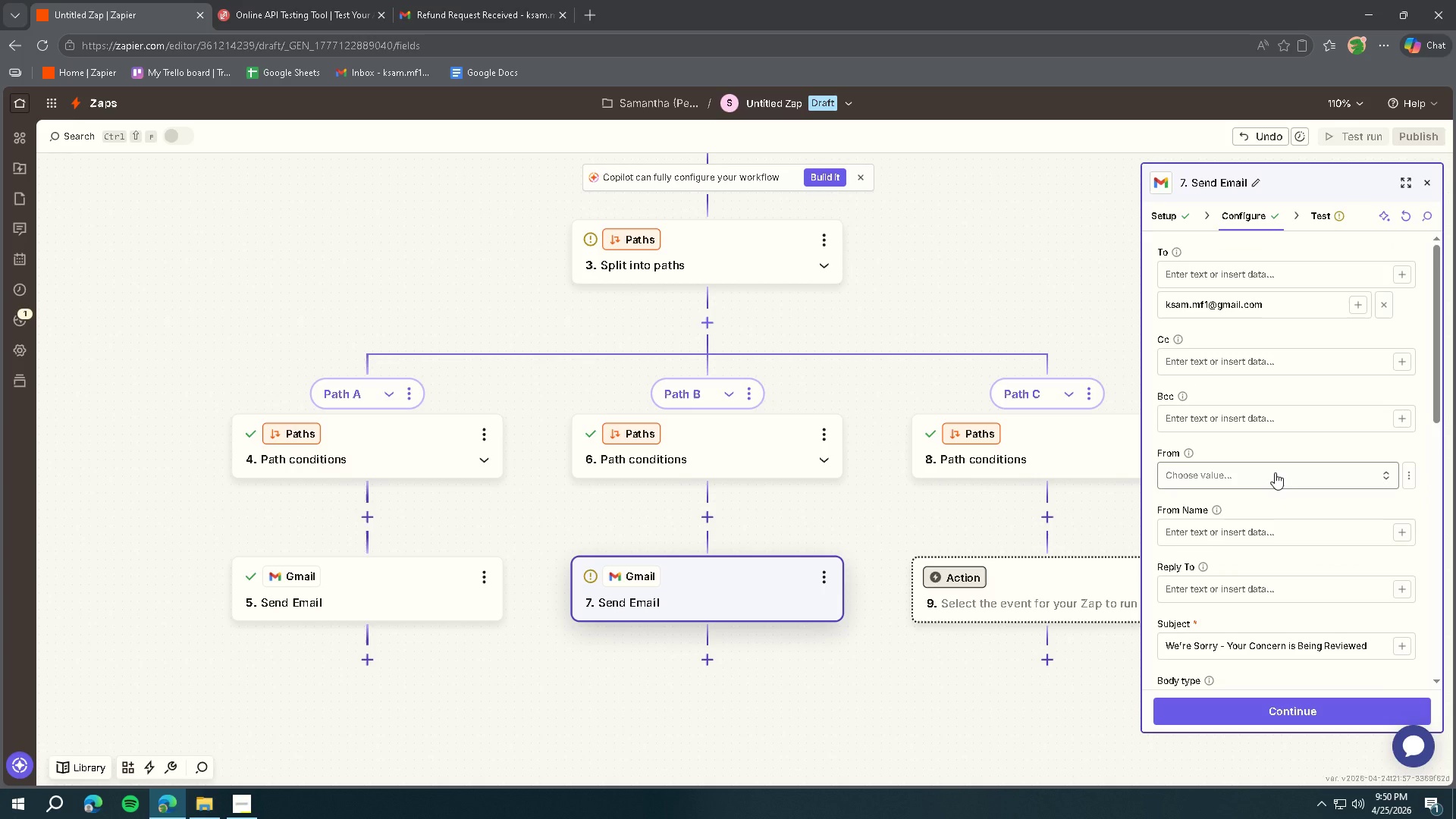 
scroll: coordinate [1307, 440], scroll_direction: down, amount: 14.0
 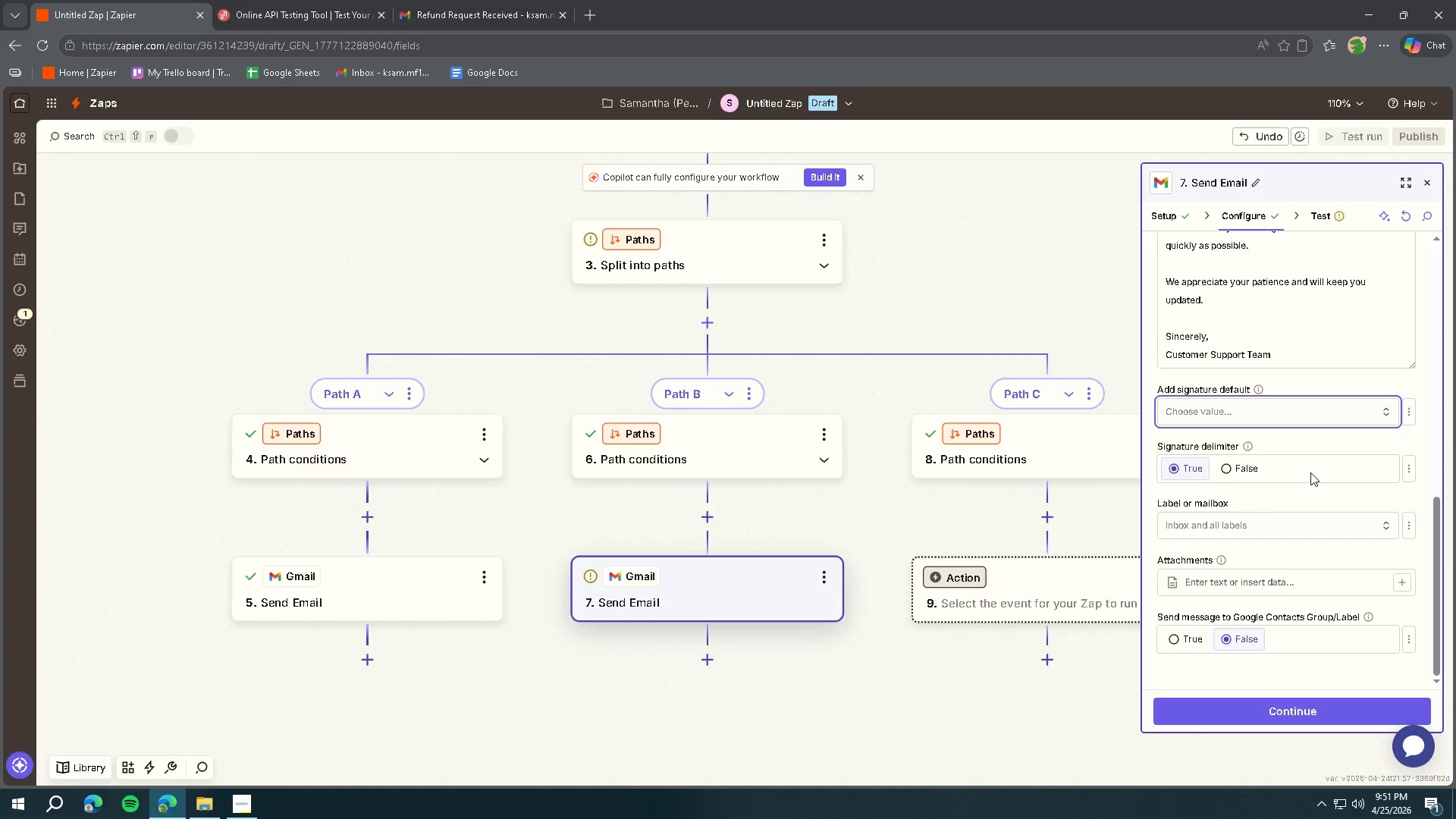 
wait(60.06)
 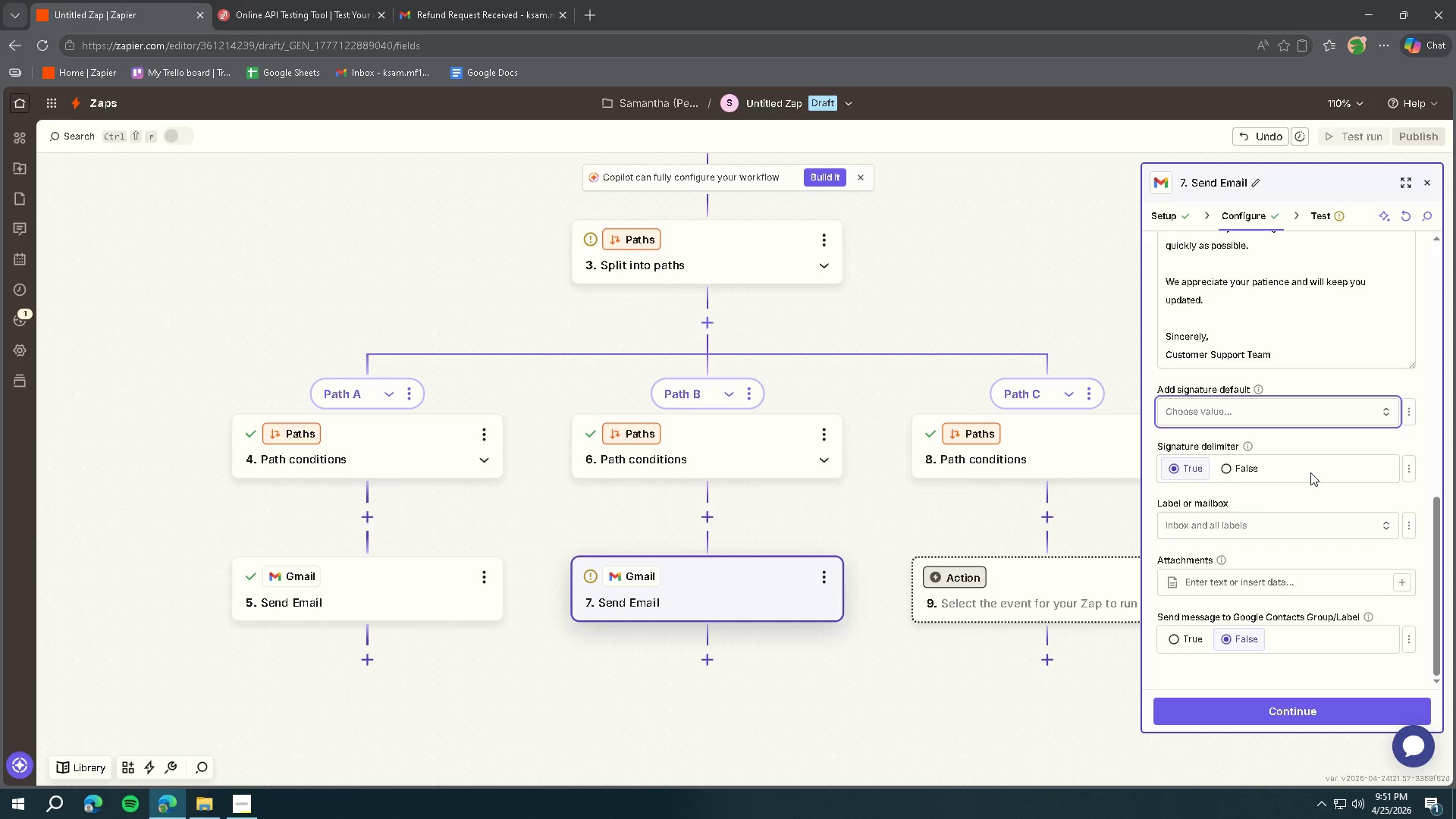 
scroll: coordinate [1338, 479], scroll_direction: up, amount: 3.0
 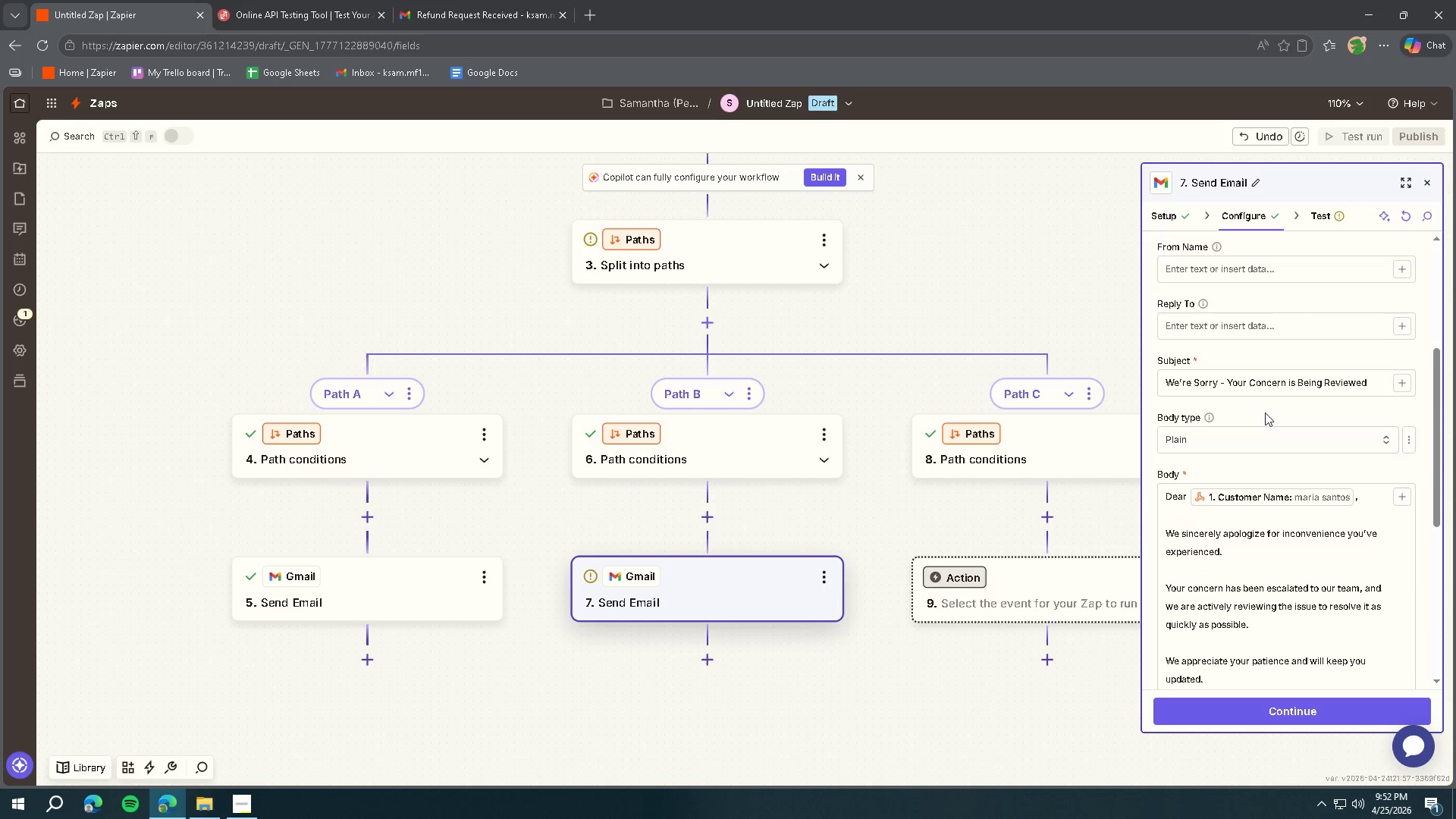 
left_click([1258, 377])
 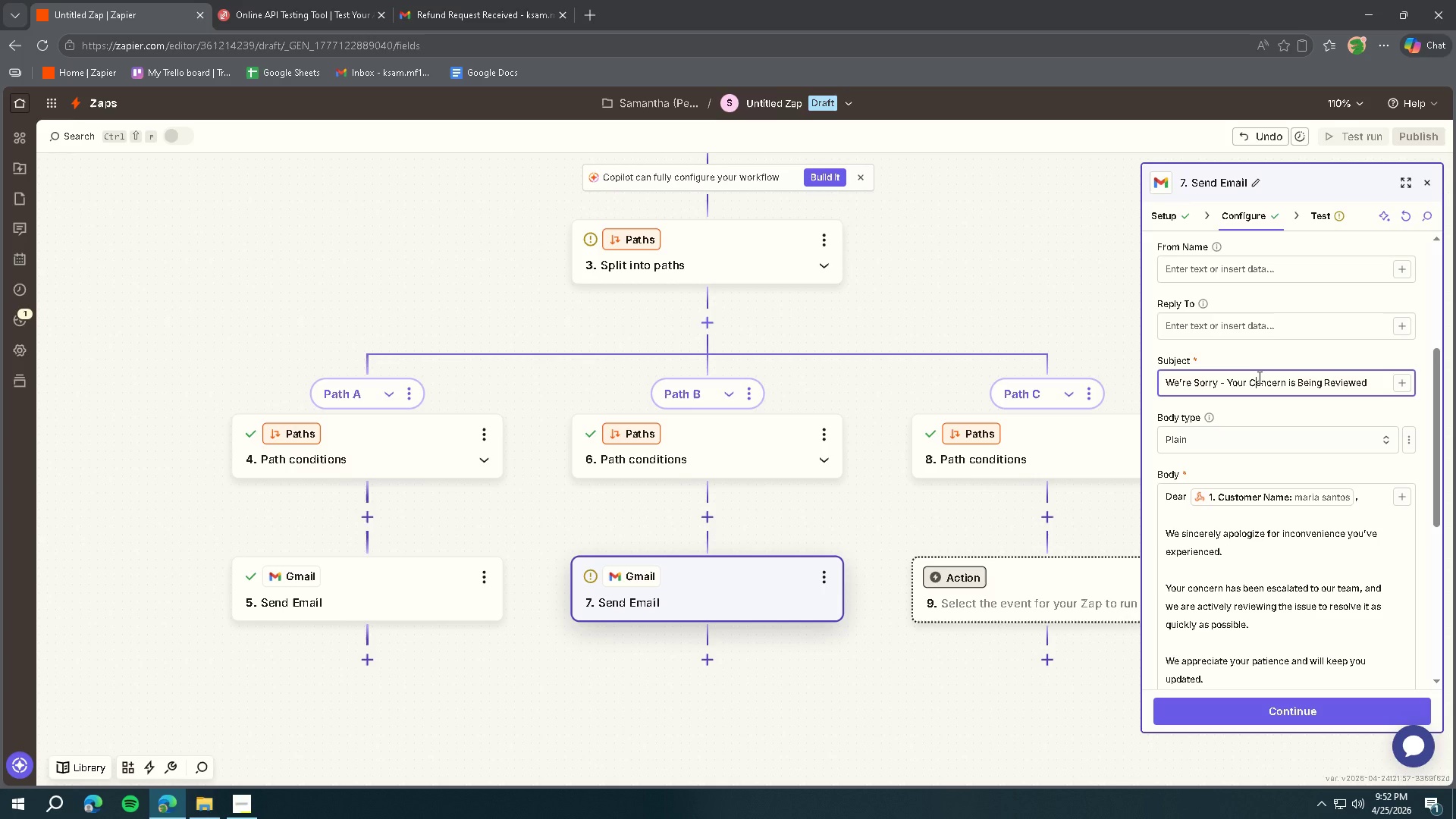 
key(Control+ControlLeft)
 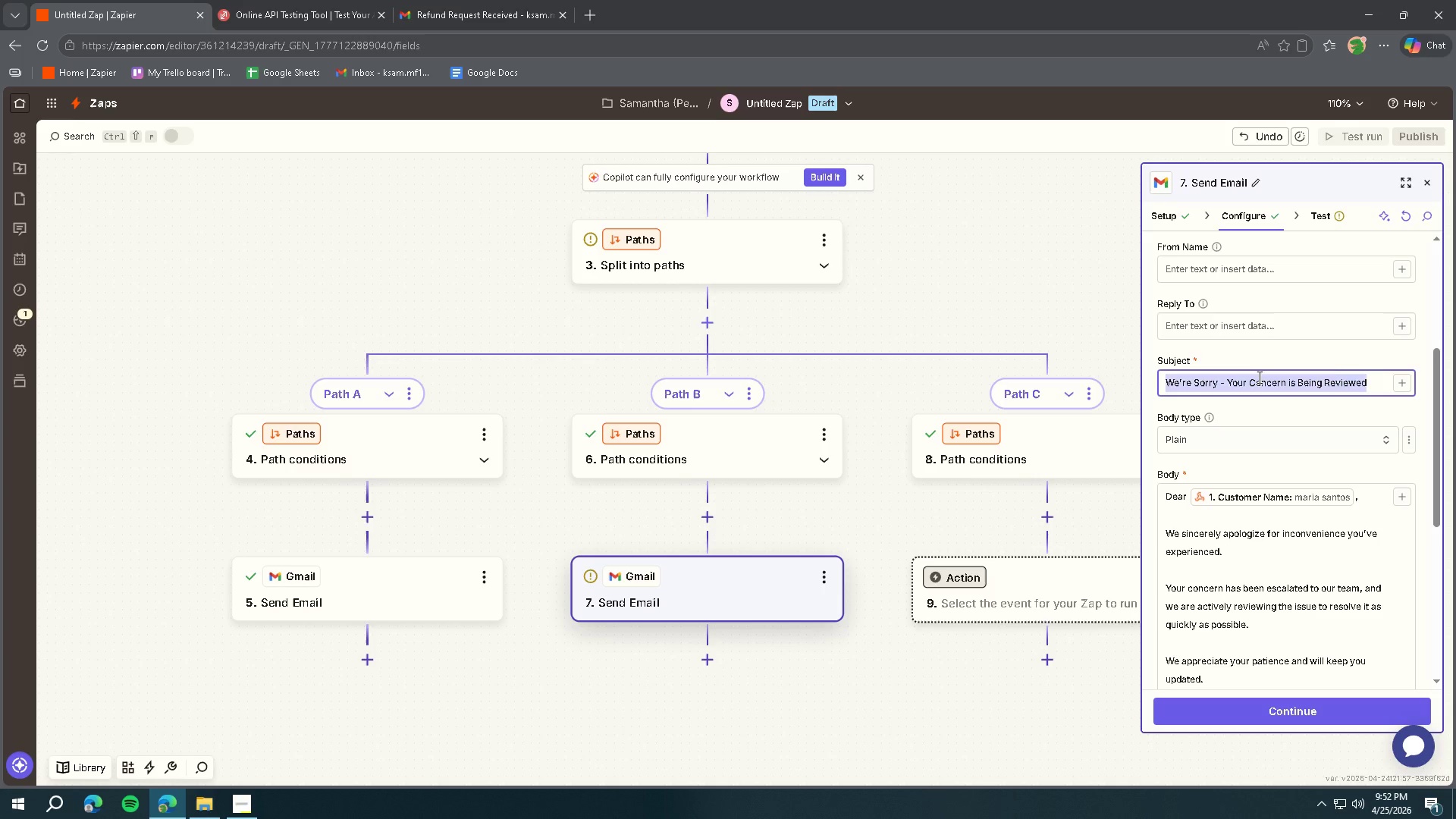 
key(Control+A)
 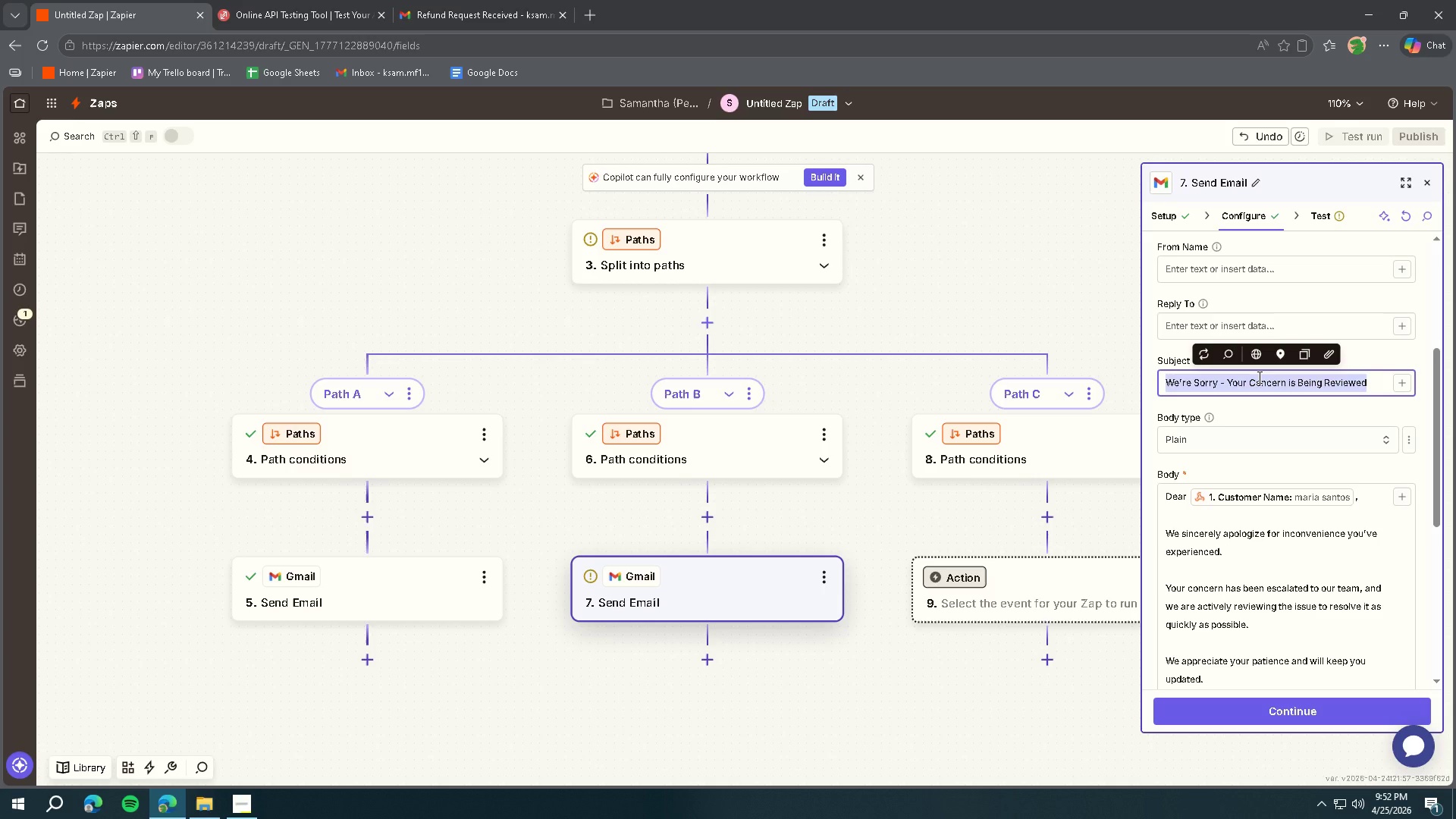 
type(HIGH PRIORITY: Customer Compa)
key(Backspace)
type(laint Receie)
key(Backspace)
type(ved)
 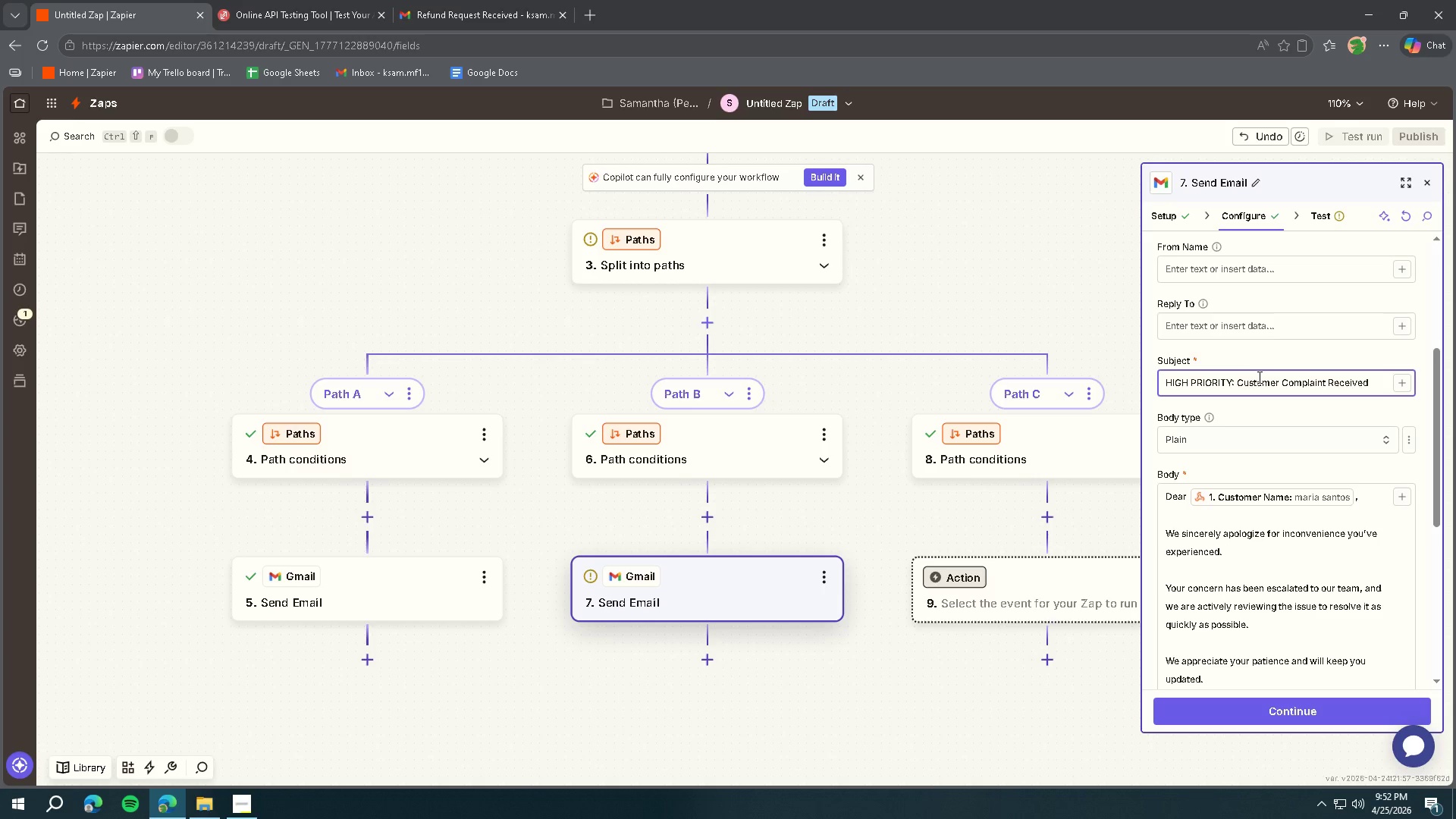 
scroll: coordinate [1337, 556], scroll_direction: down, amount: 11.0
 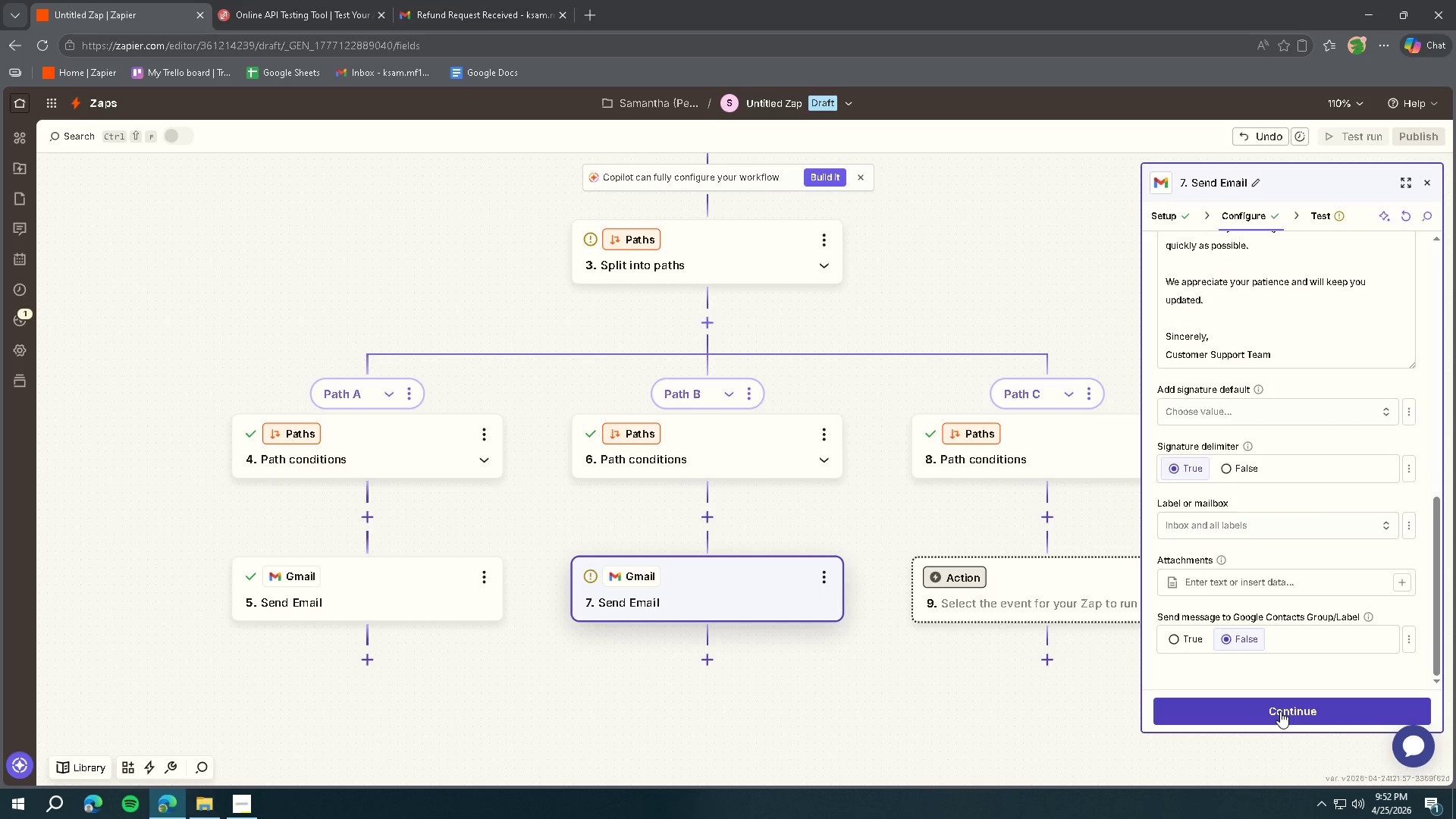 
left_click([1280, 711])
 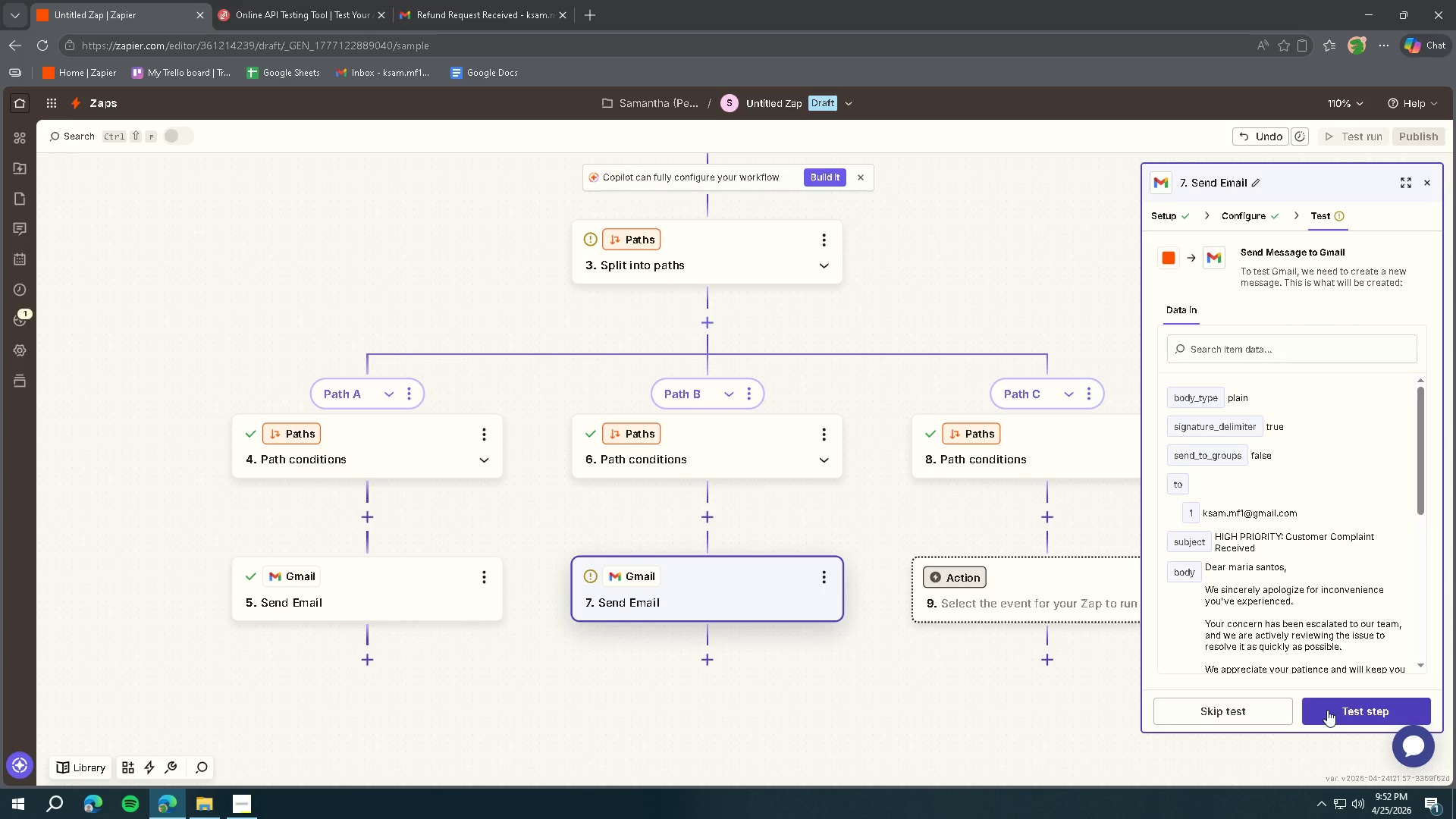 
left_click([1327, 710])
 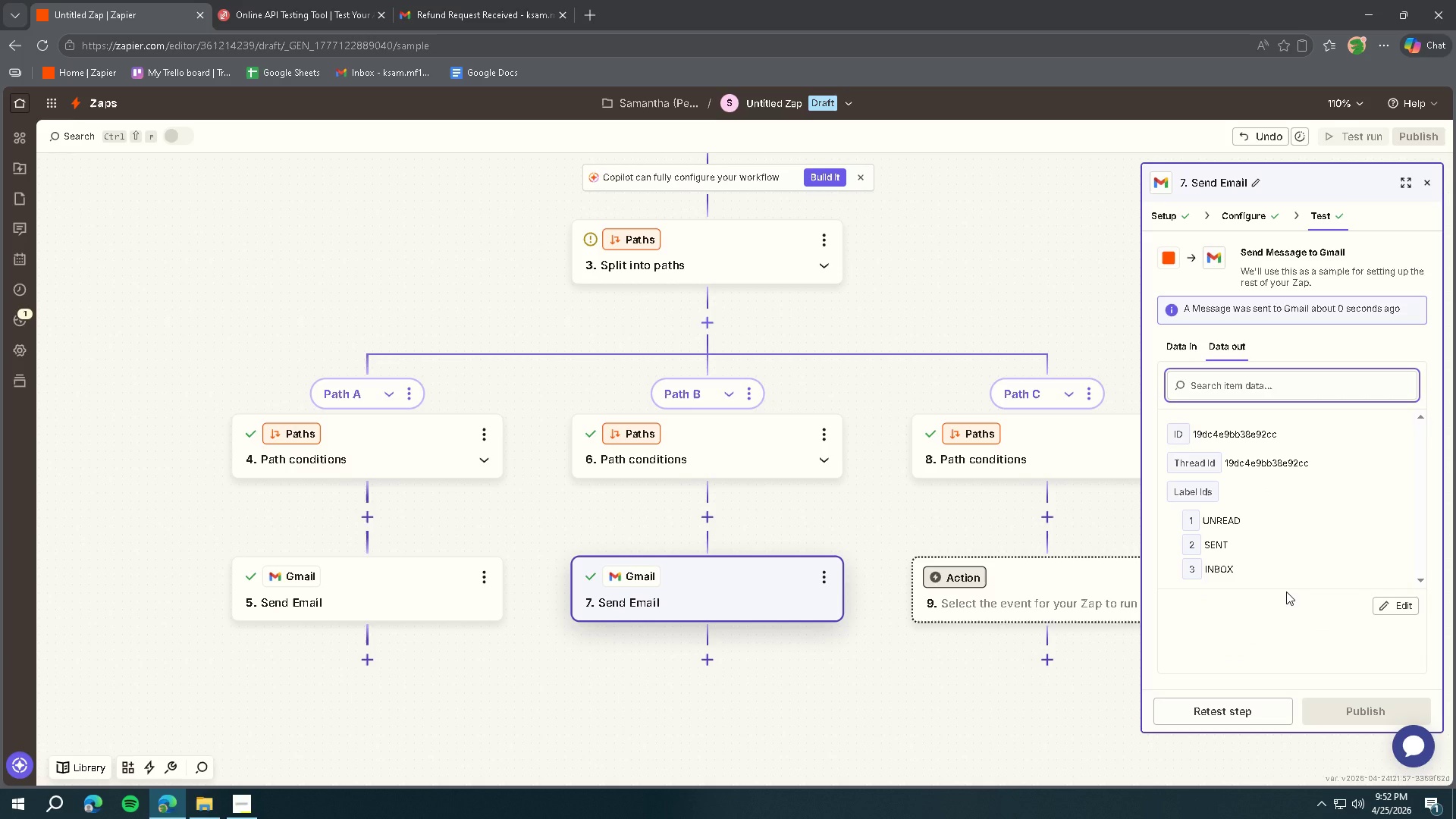 
wait(5.19)
 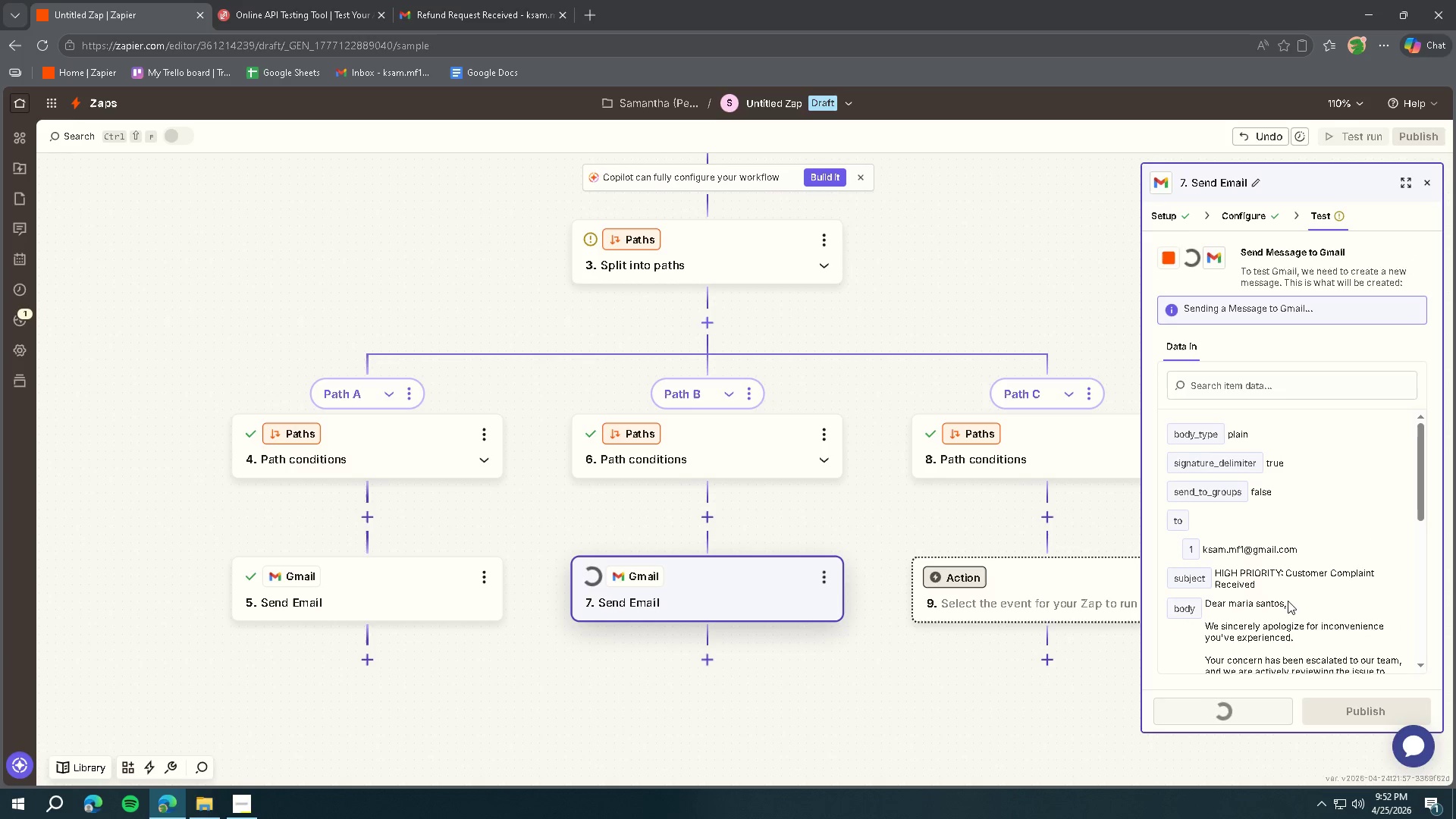 
left_click([495, 0])
 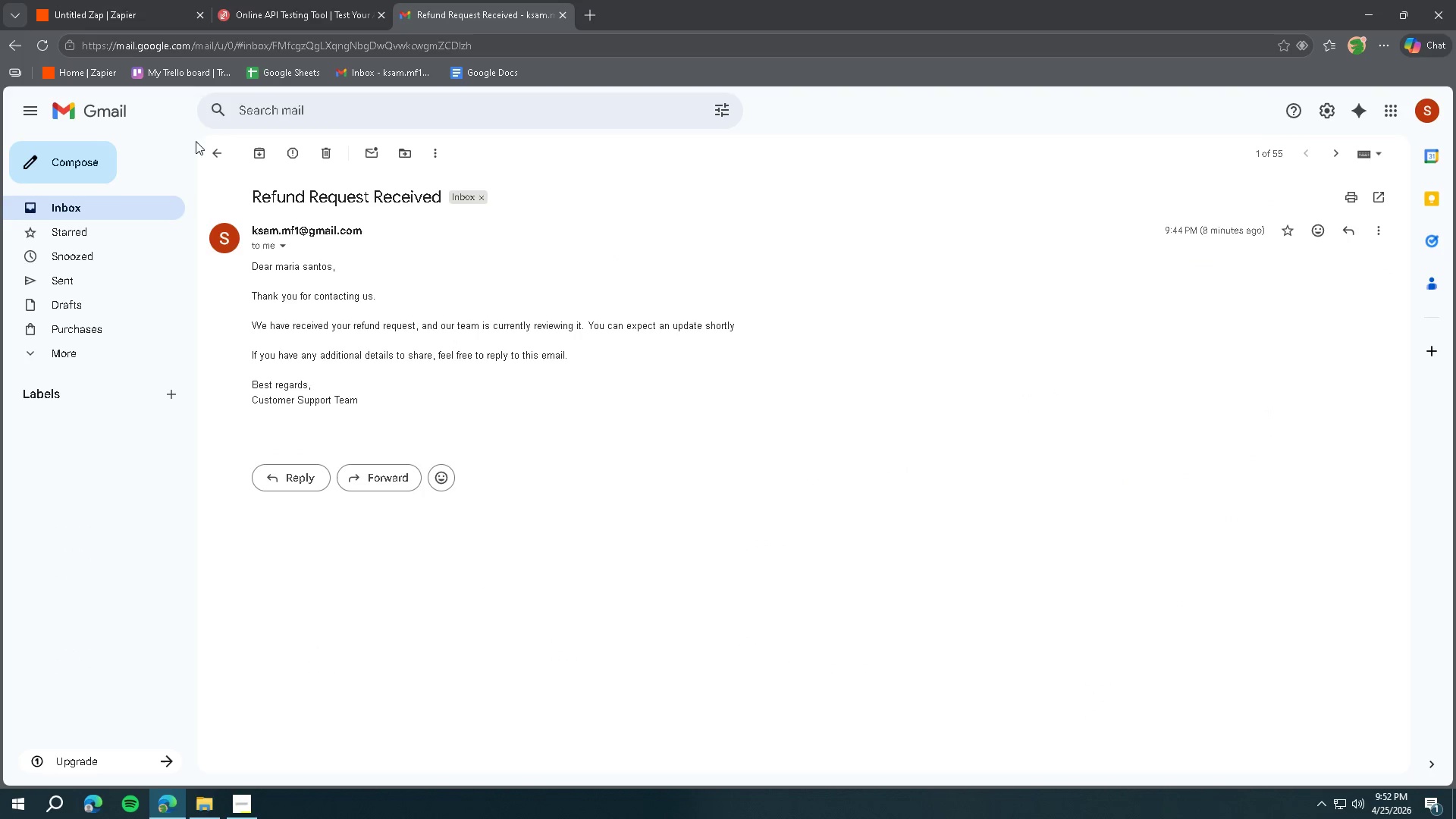 
left_click([90, 111])
 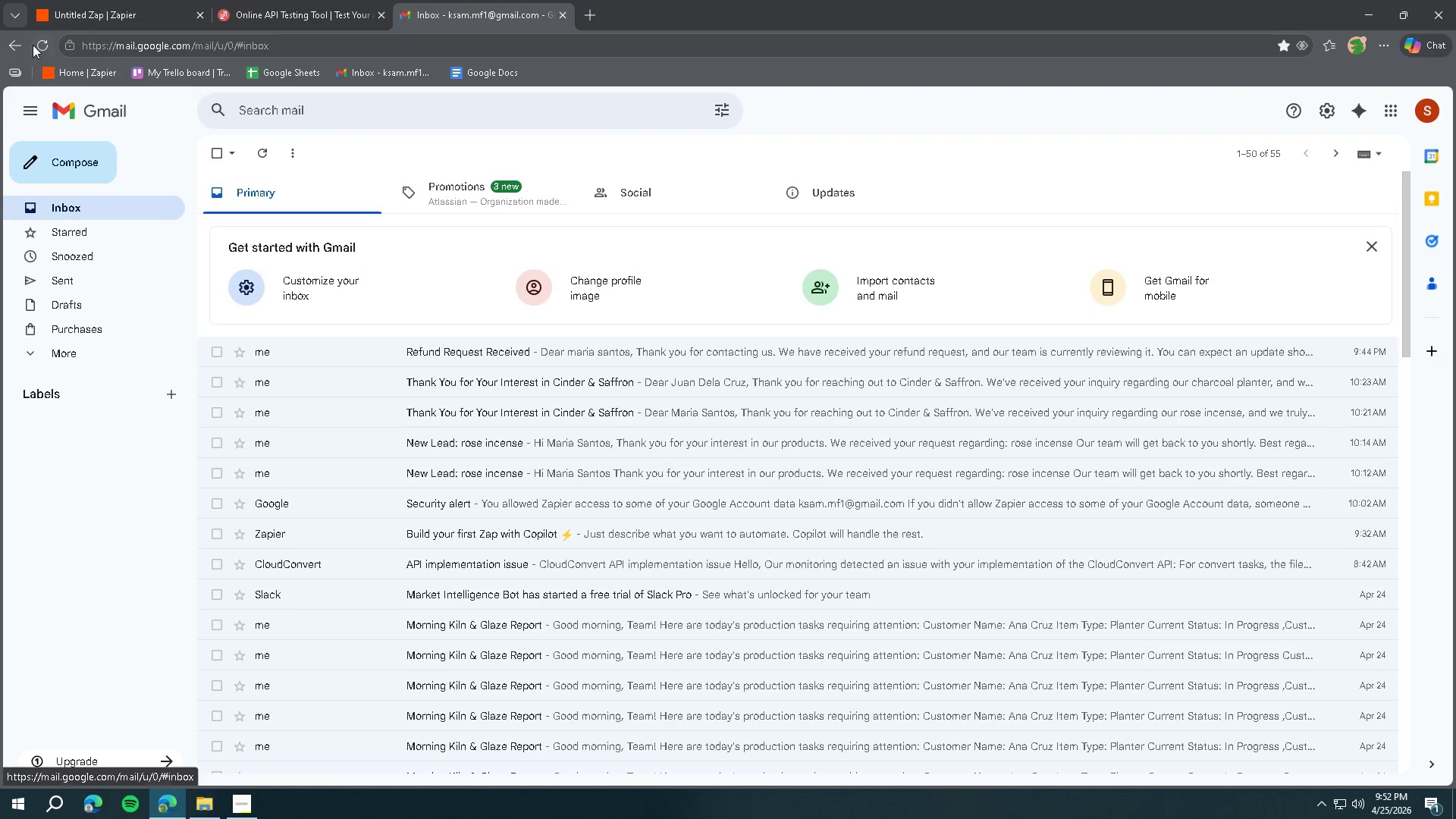 
left_click([49, 49])
 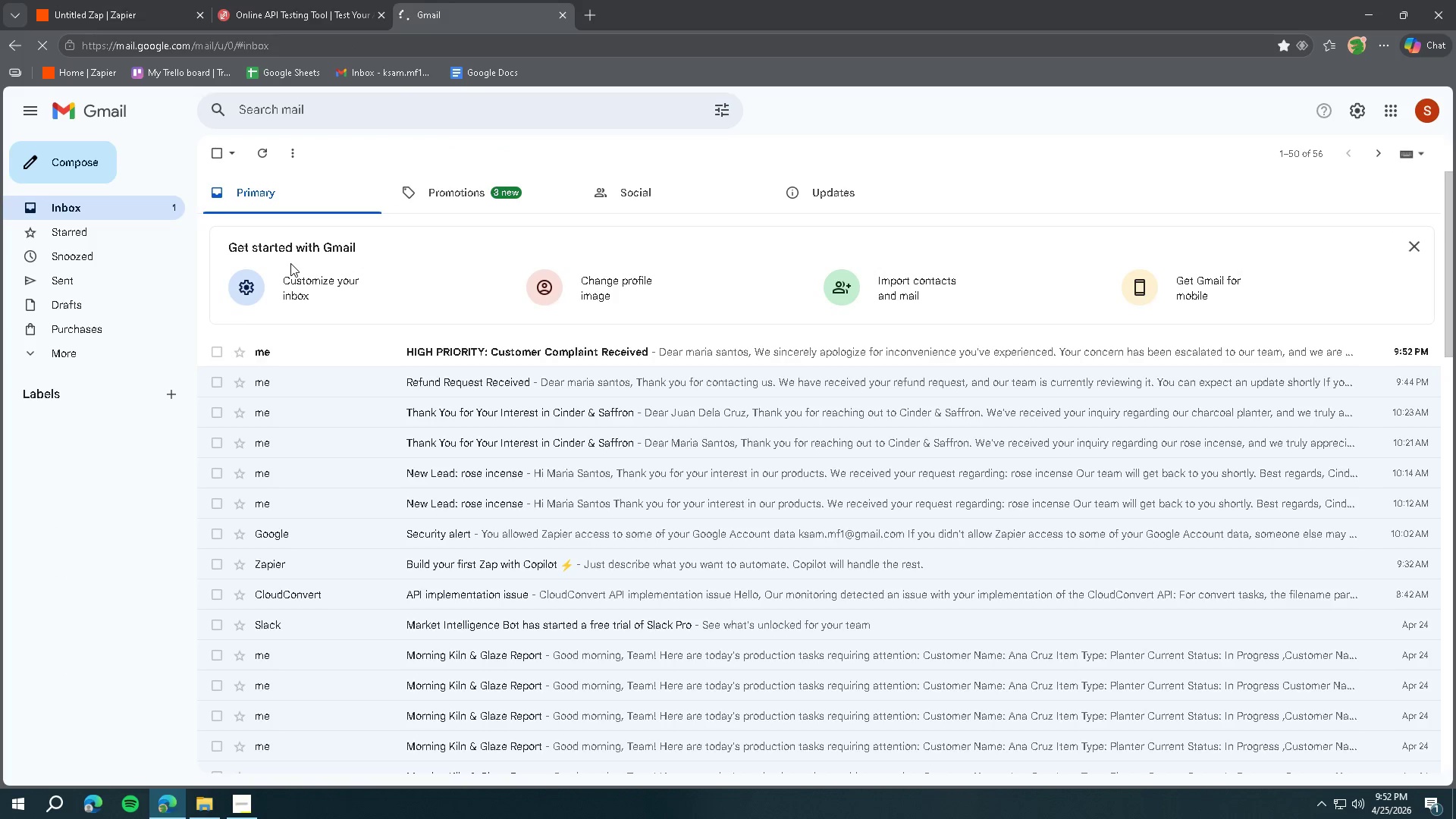 
left_click([526, 339])
 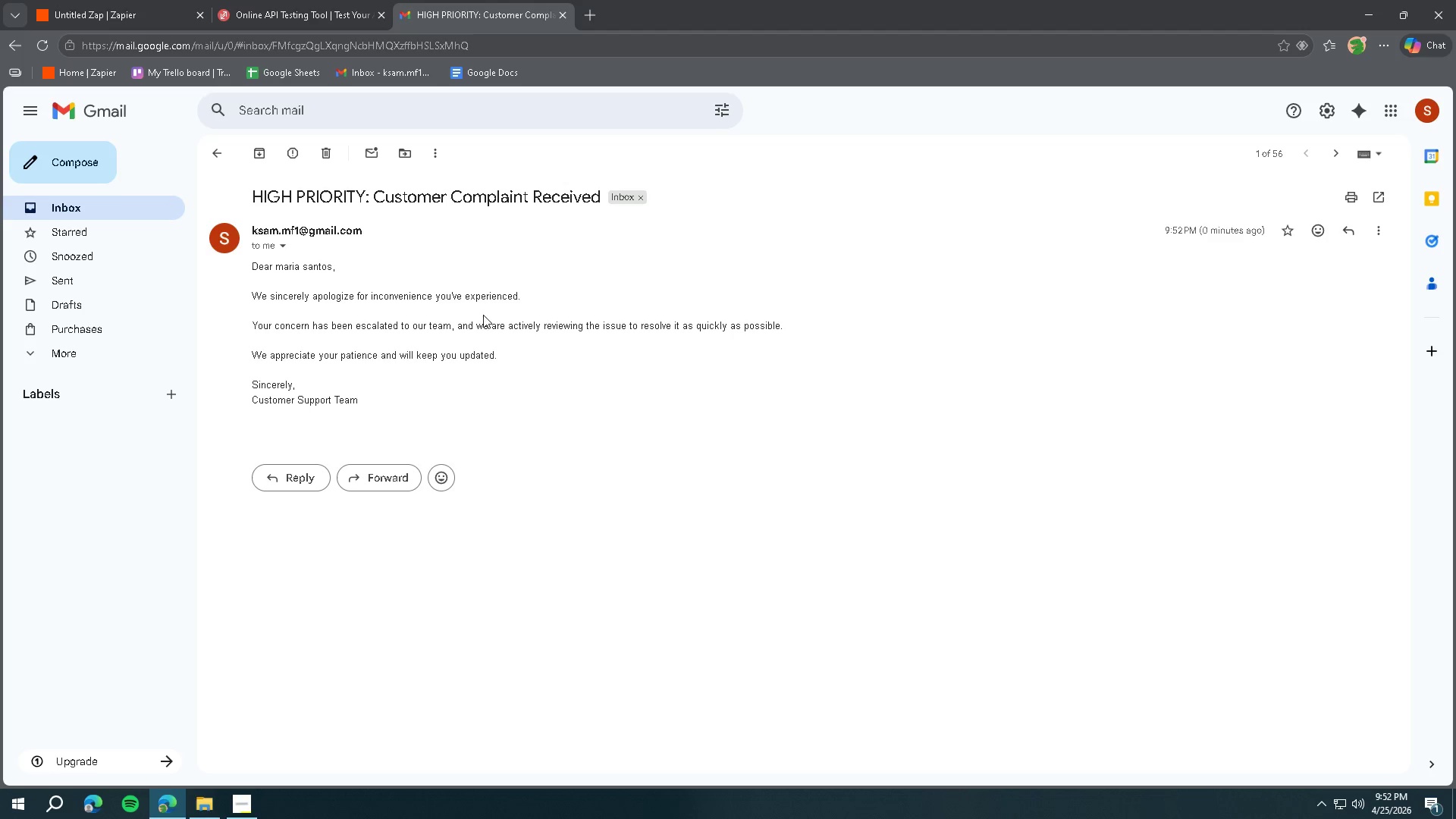 
left_click([111, 25])
 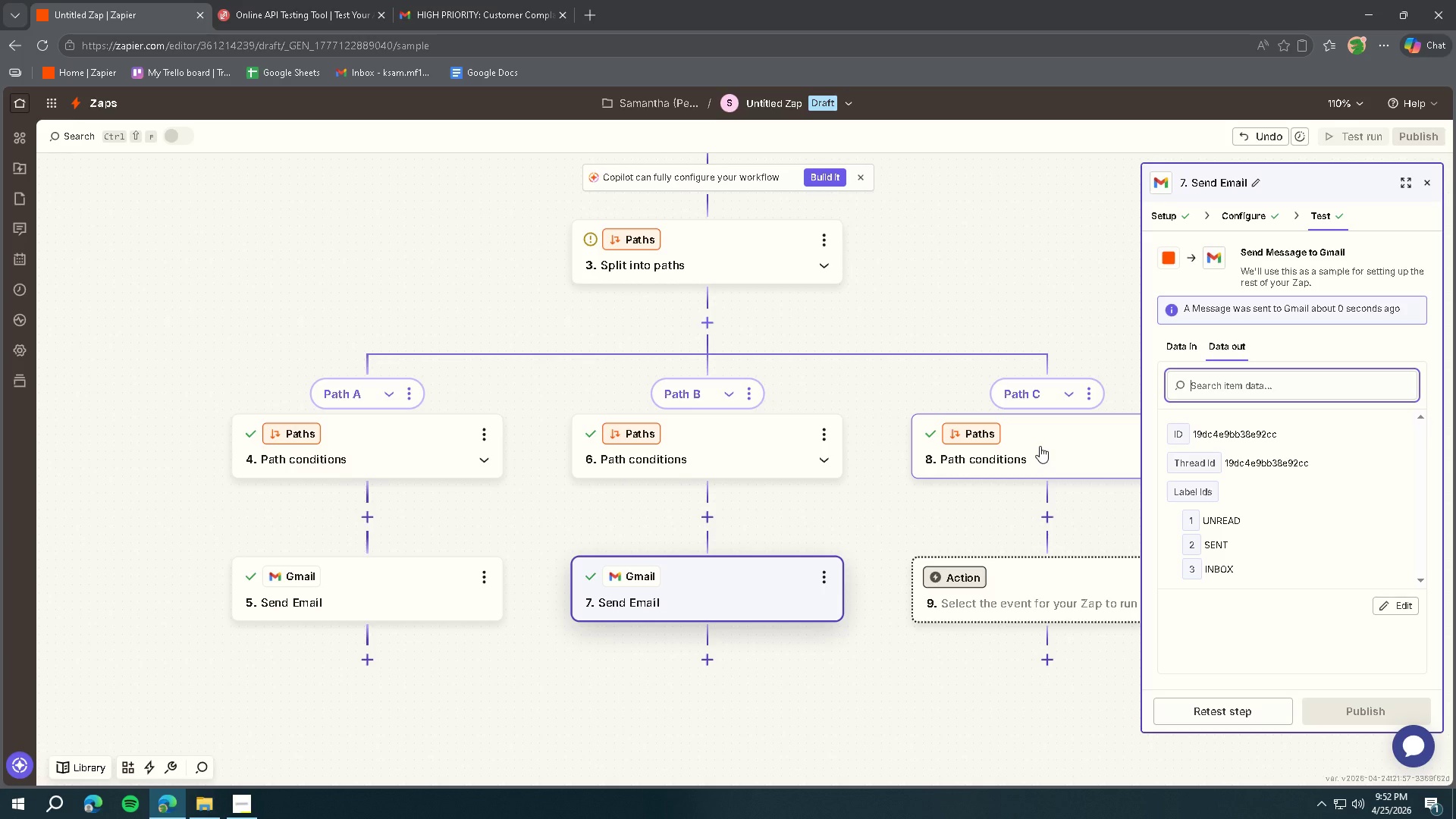 
wait(18.98)
 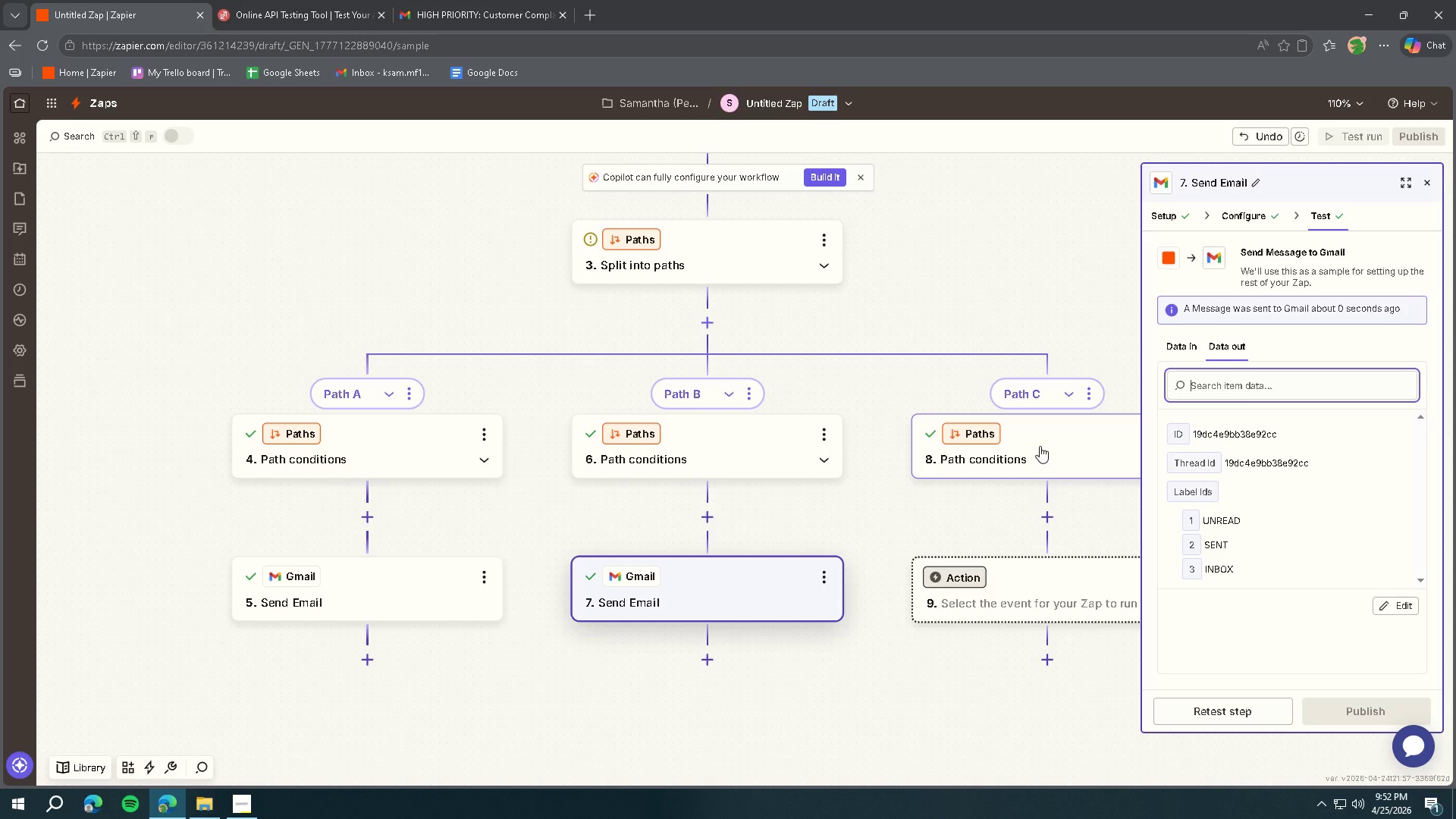 
left_click_drag(start_coordinate=[1024, 568], to_coordinate=[1024, 560])
 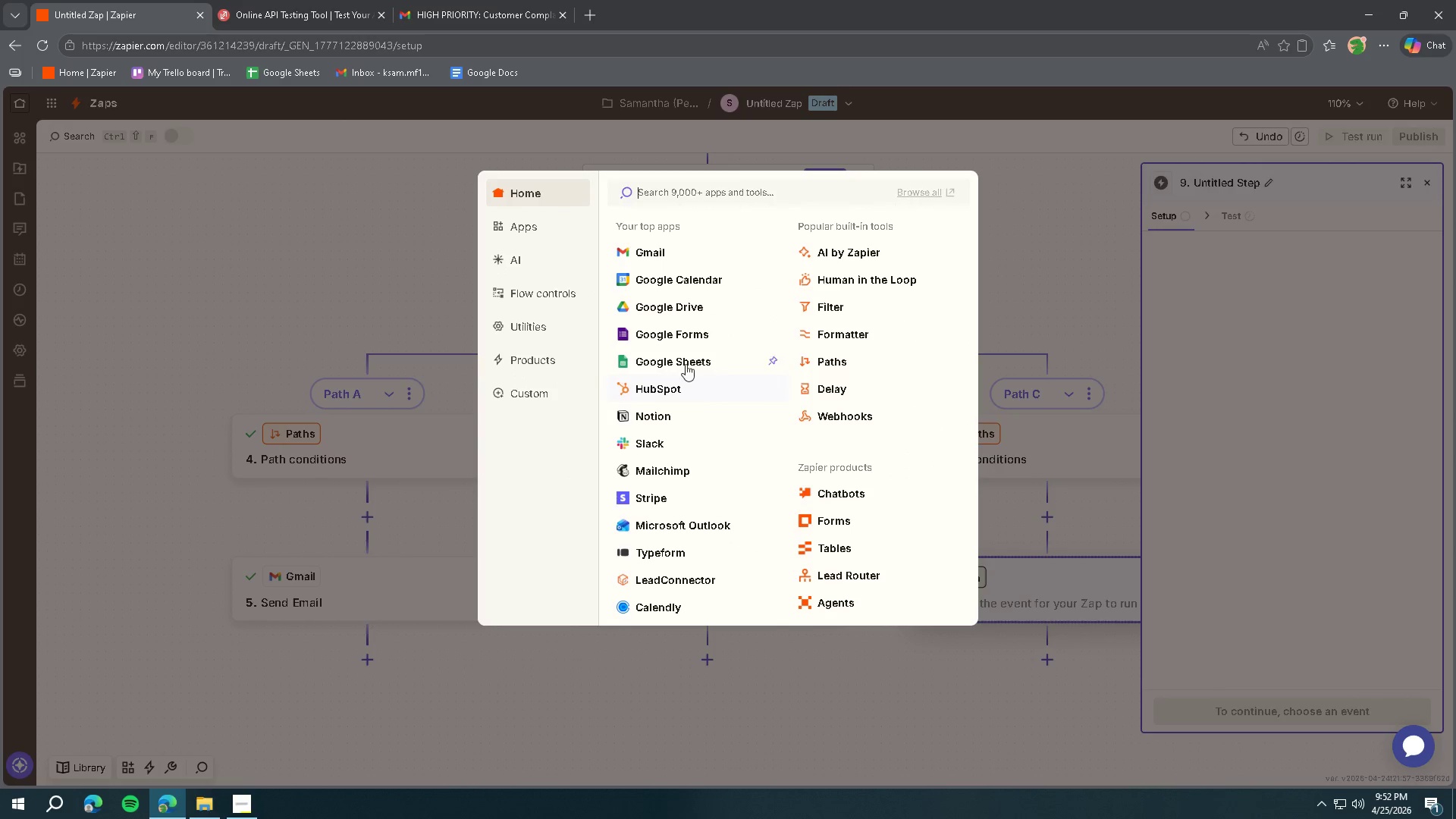 
left_click([670, 262])
 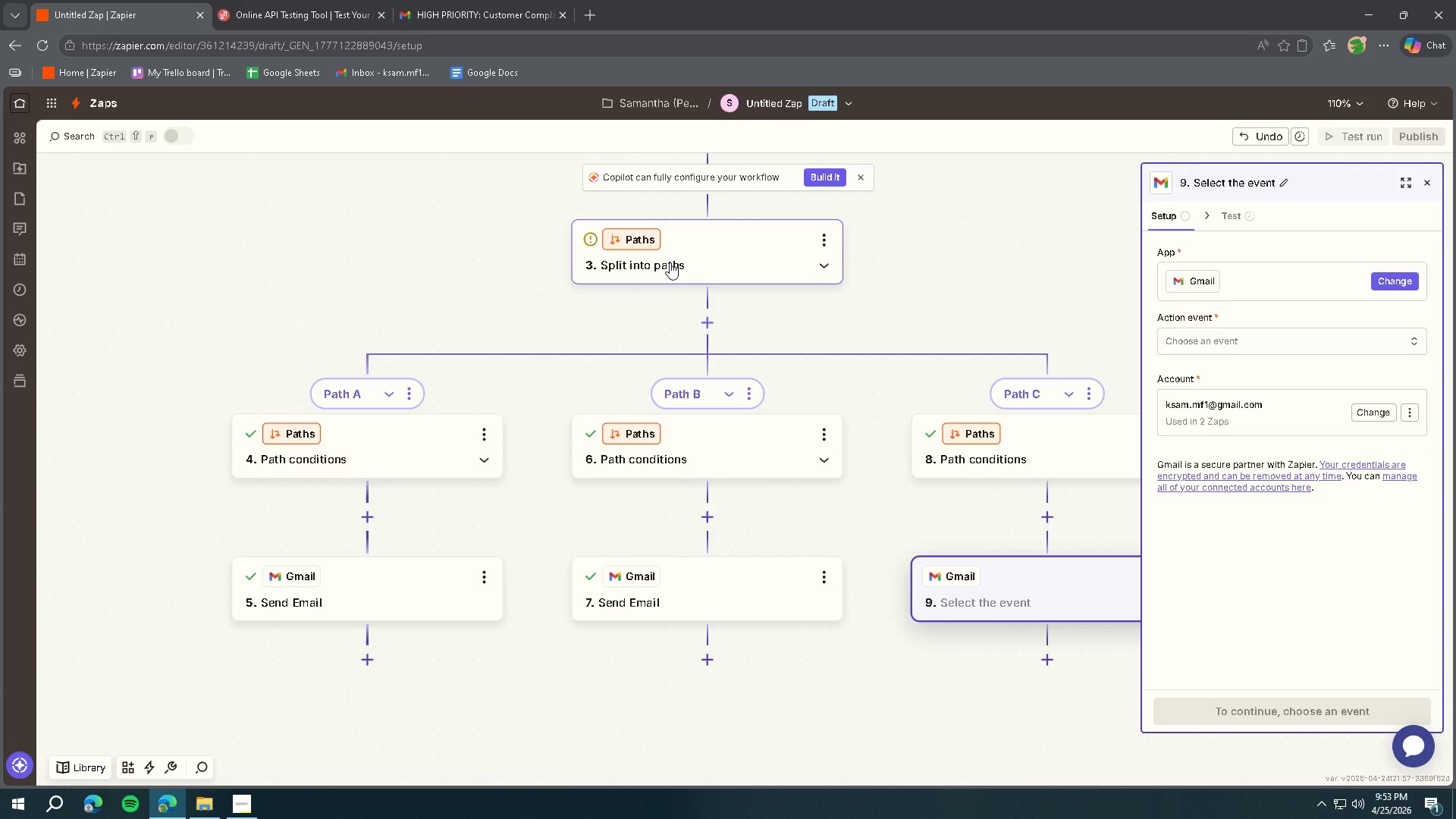 
left_click([1269, 340])
 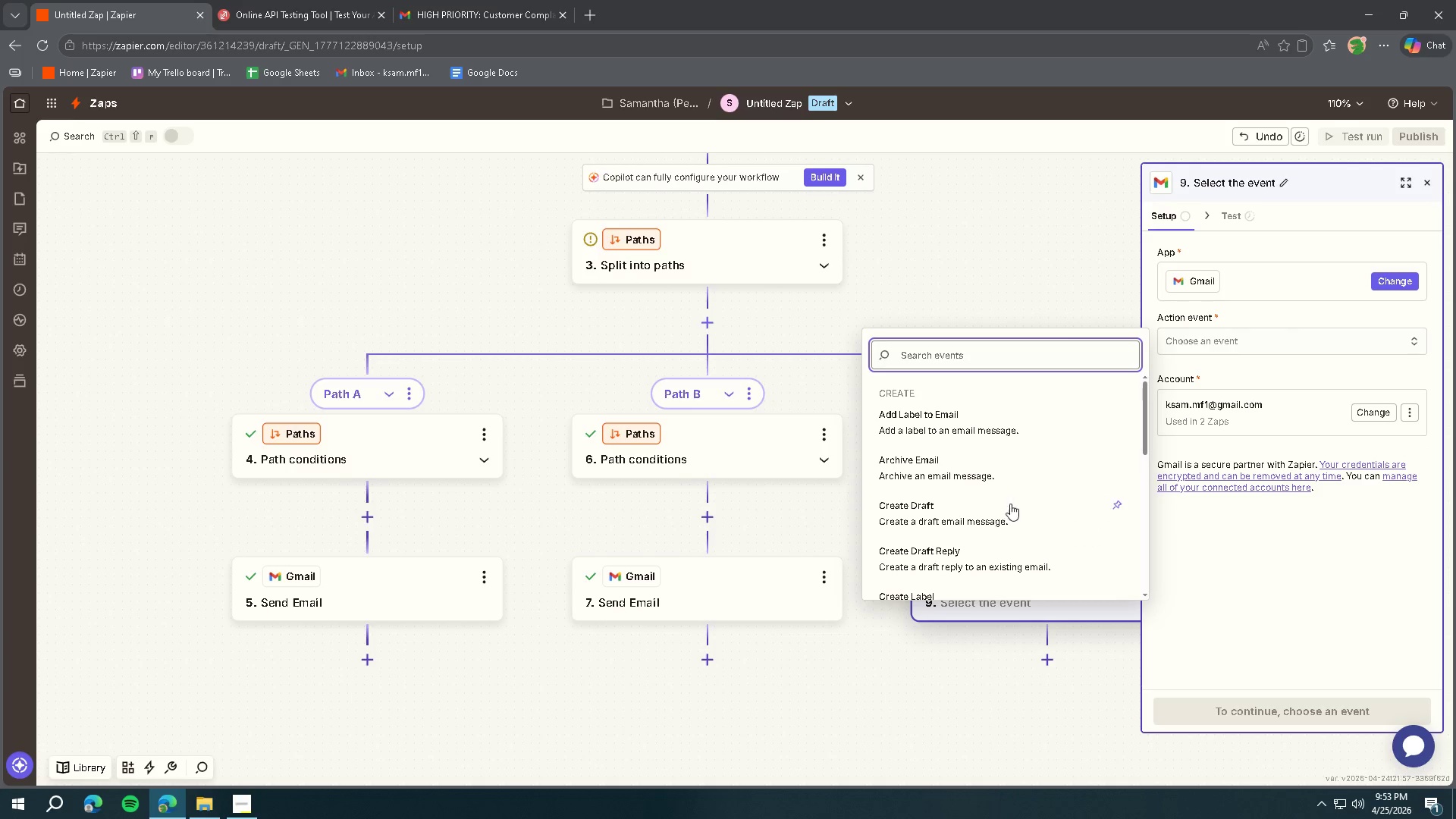 
scroll: coordinate [1011, 506], scroll_direction: down, amount: 6.0
 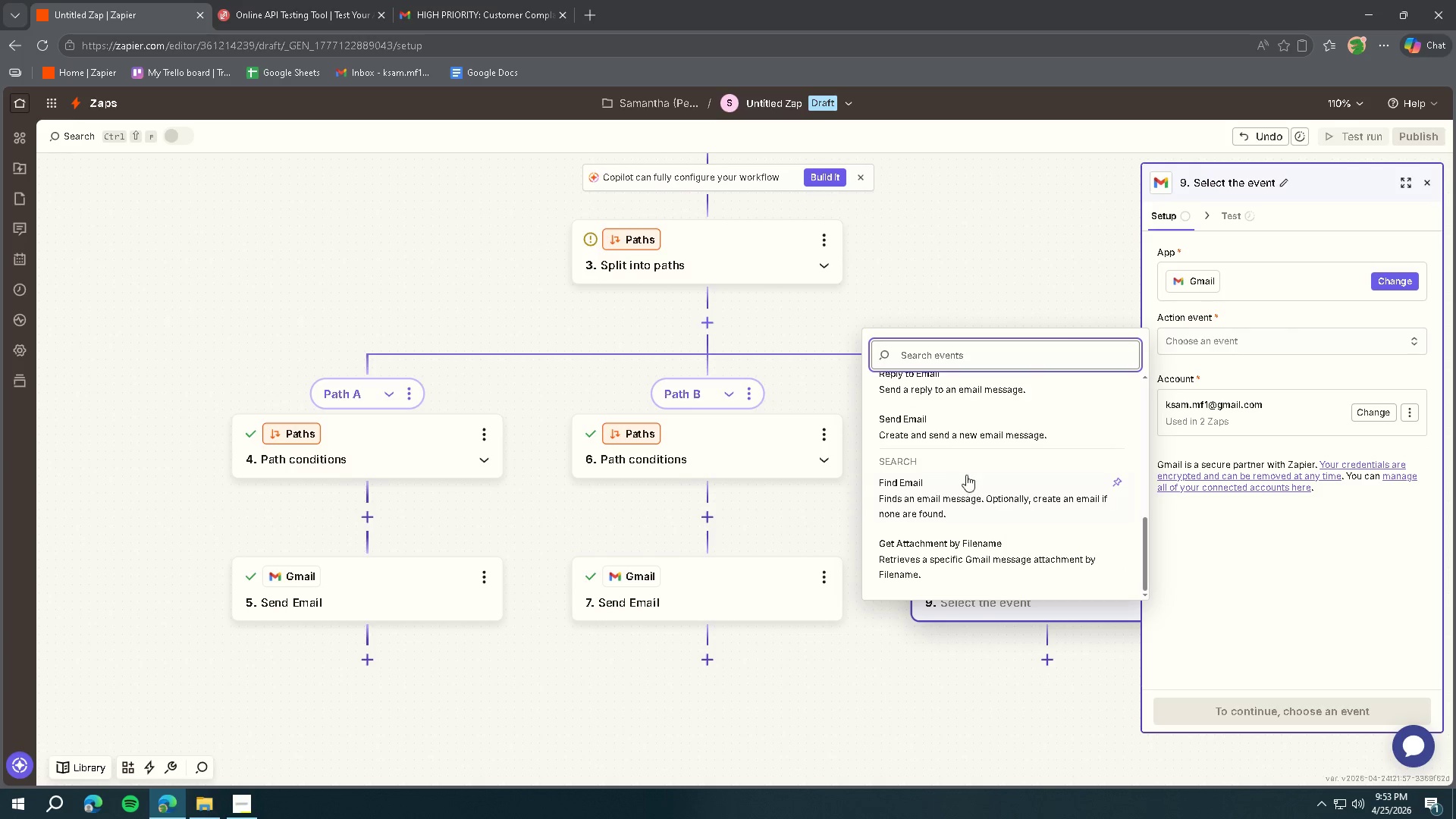 
left_click([943, 432])
 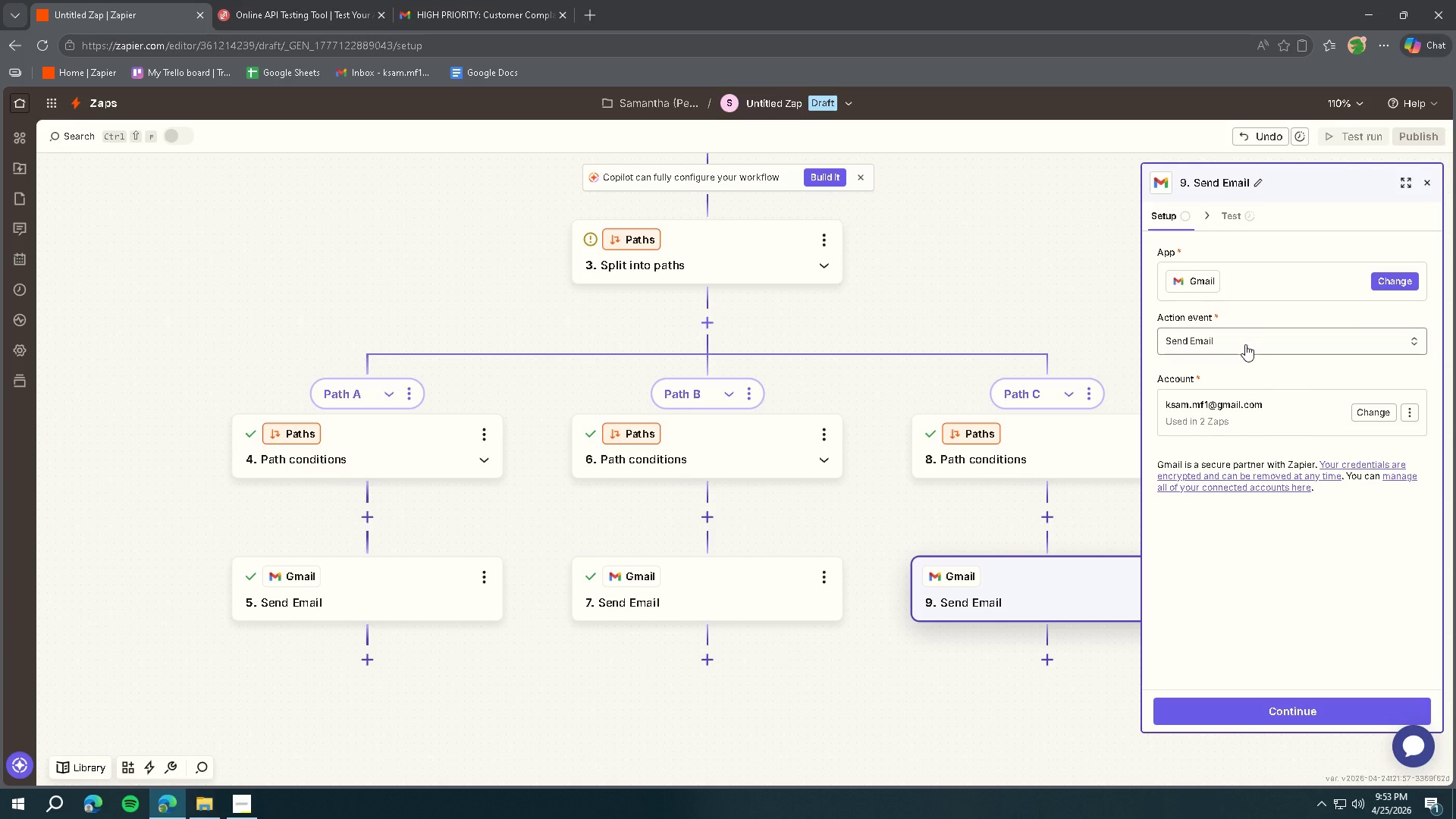 
left_click([1243, 338])
 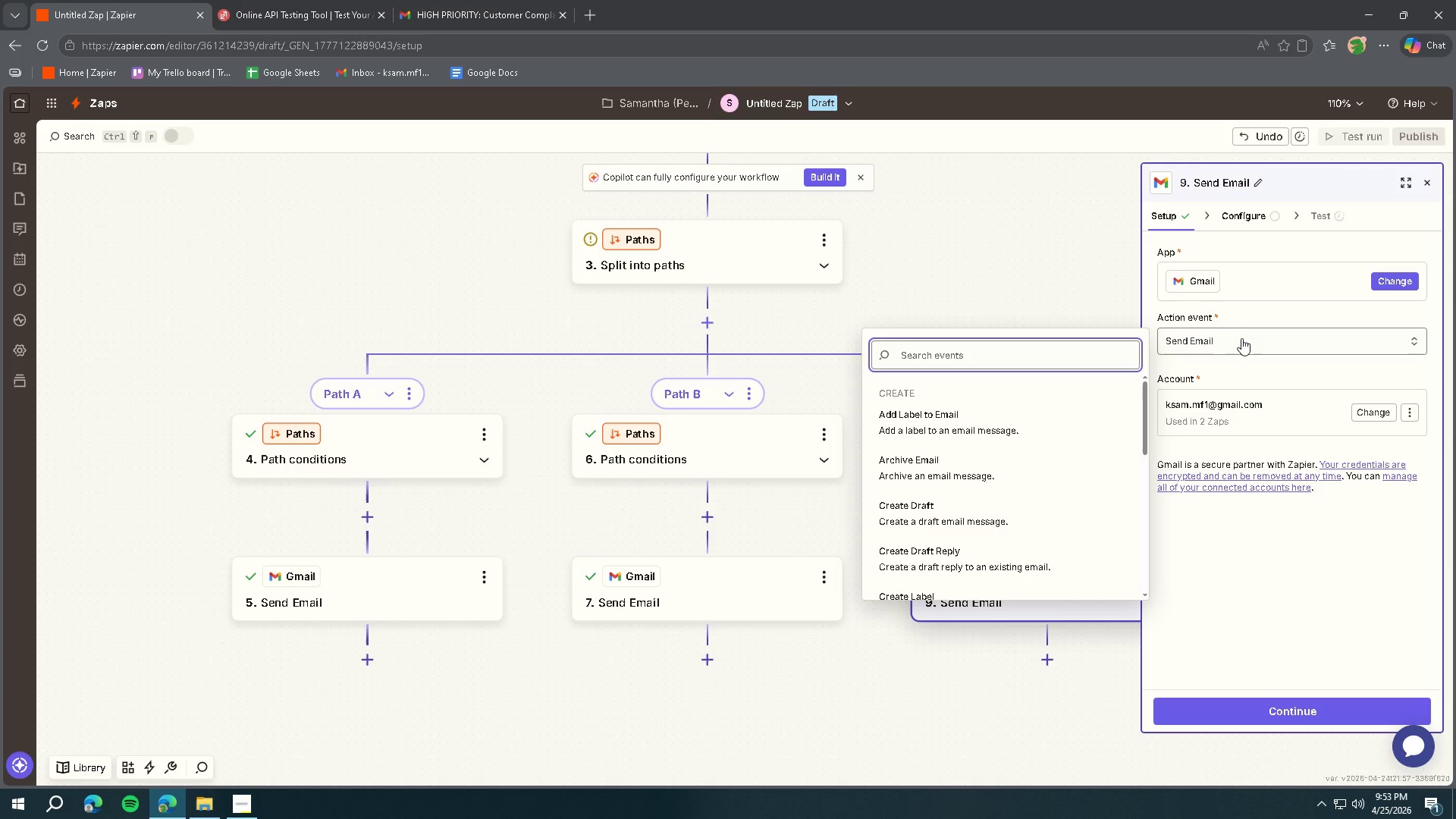 
left_click([1241, 338])
 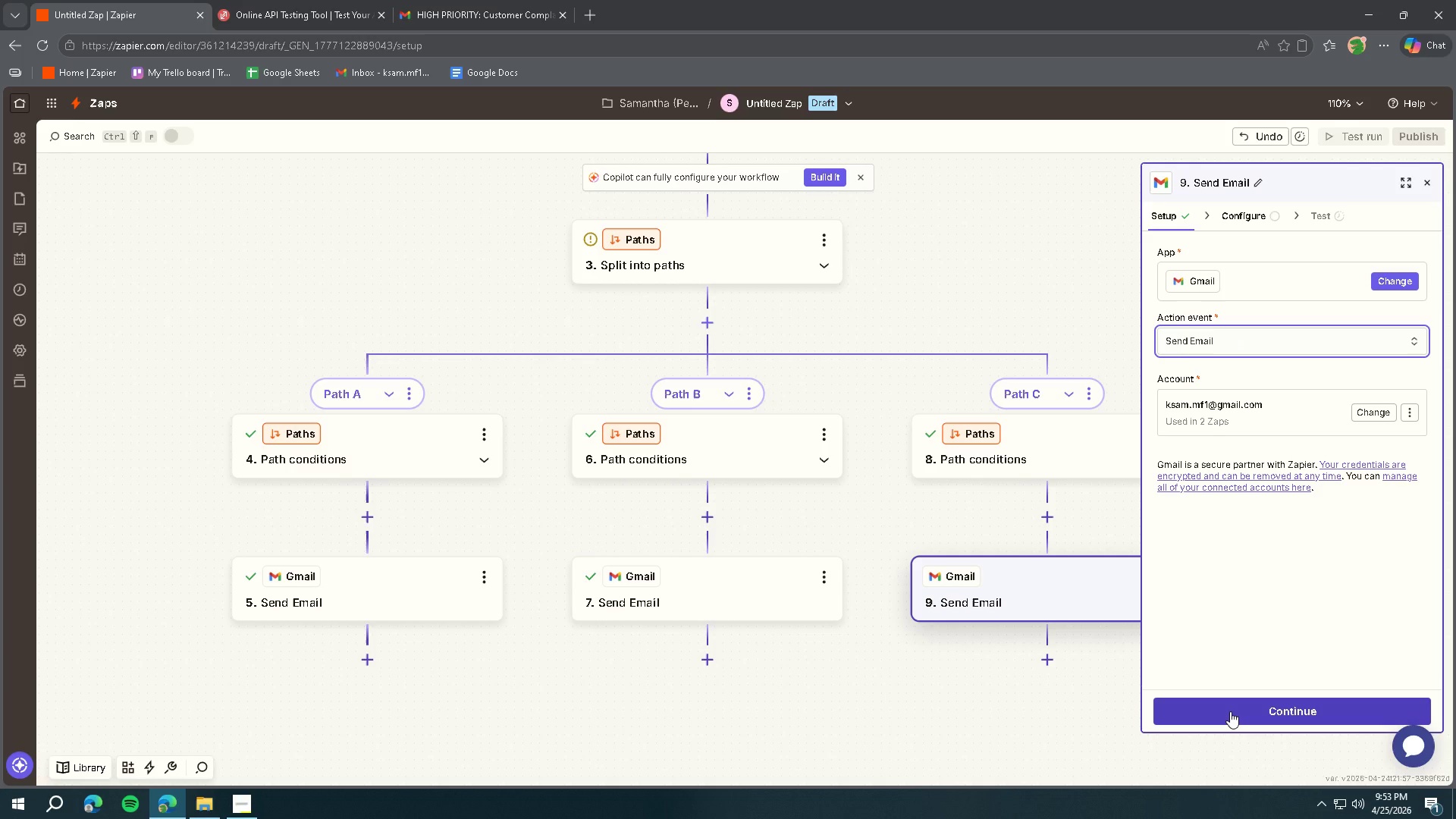 
left_click([1230, 711])
 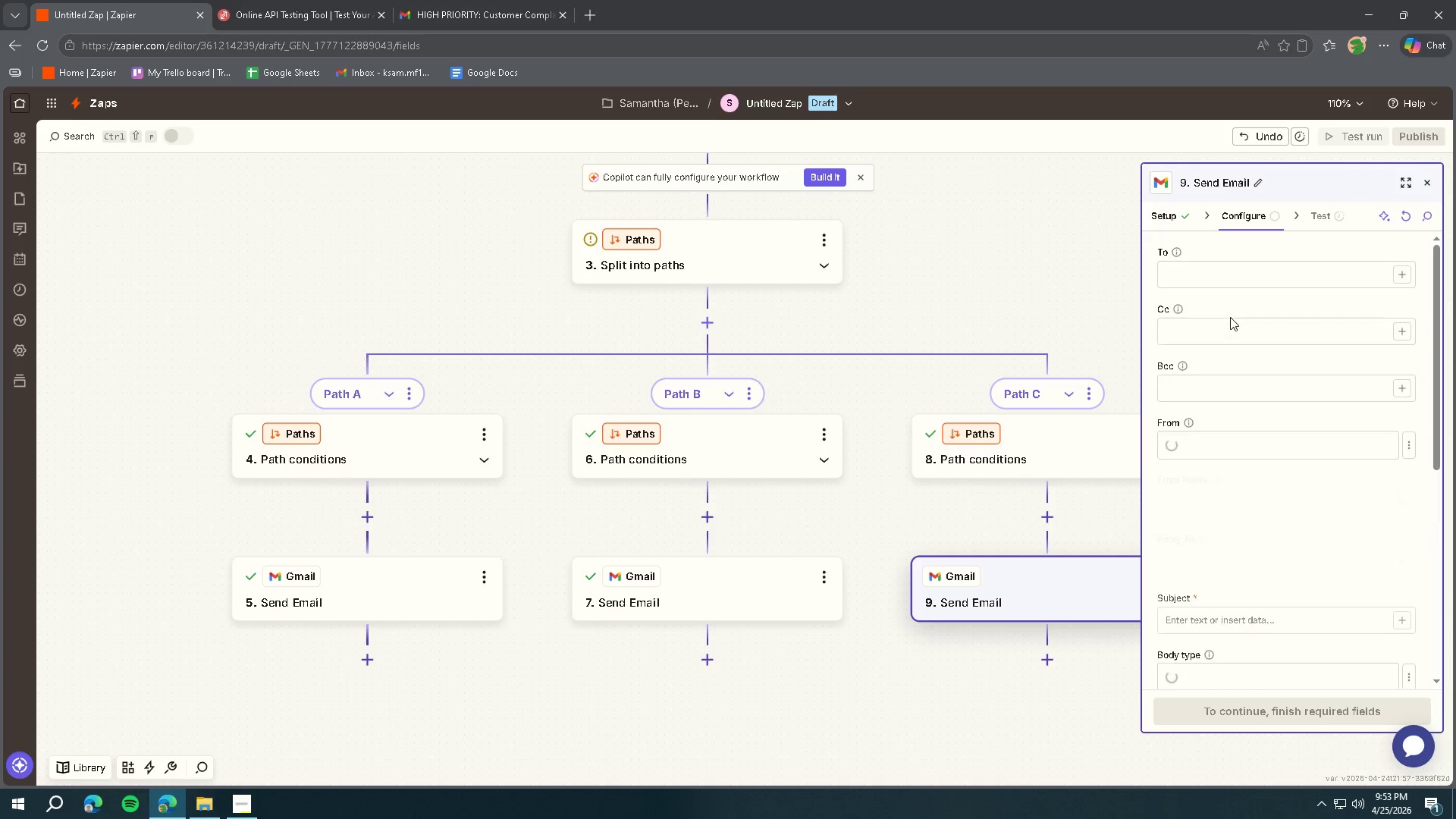 
left_click([1223, 274])
 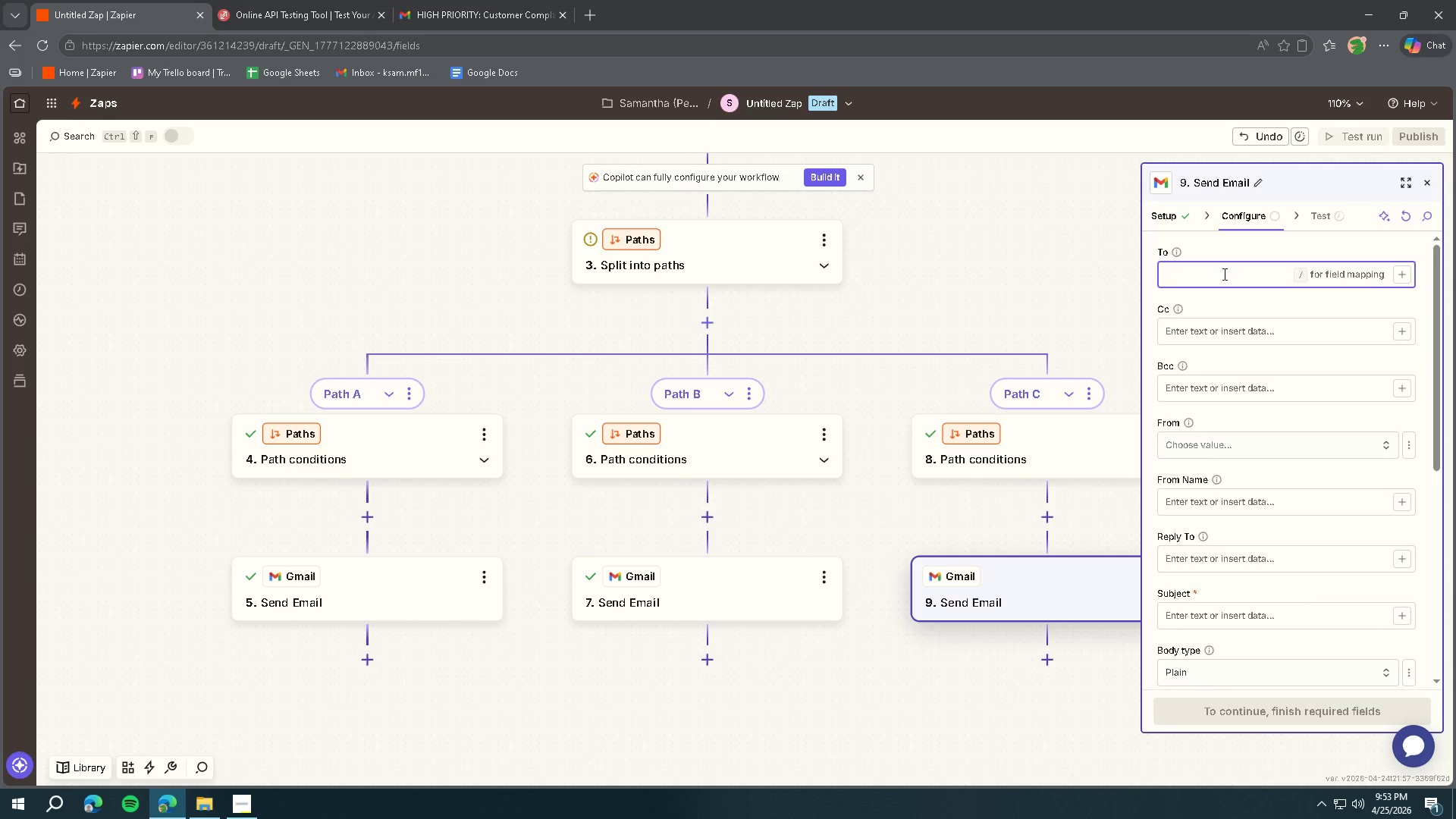 
type(ksam.mf1@gmail.com)
 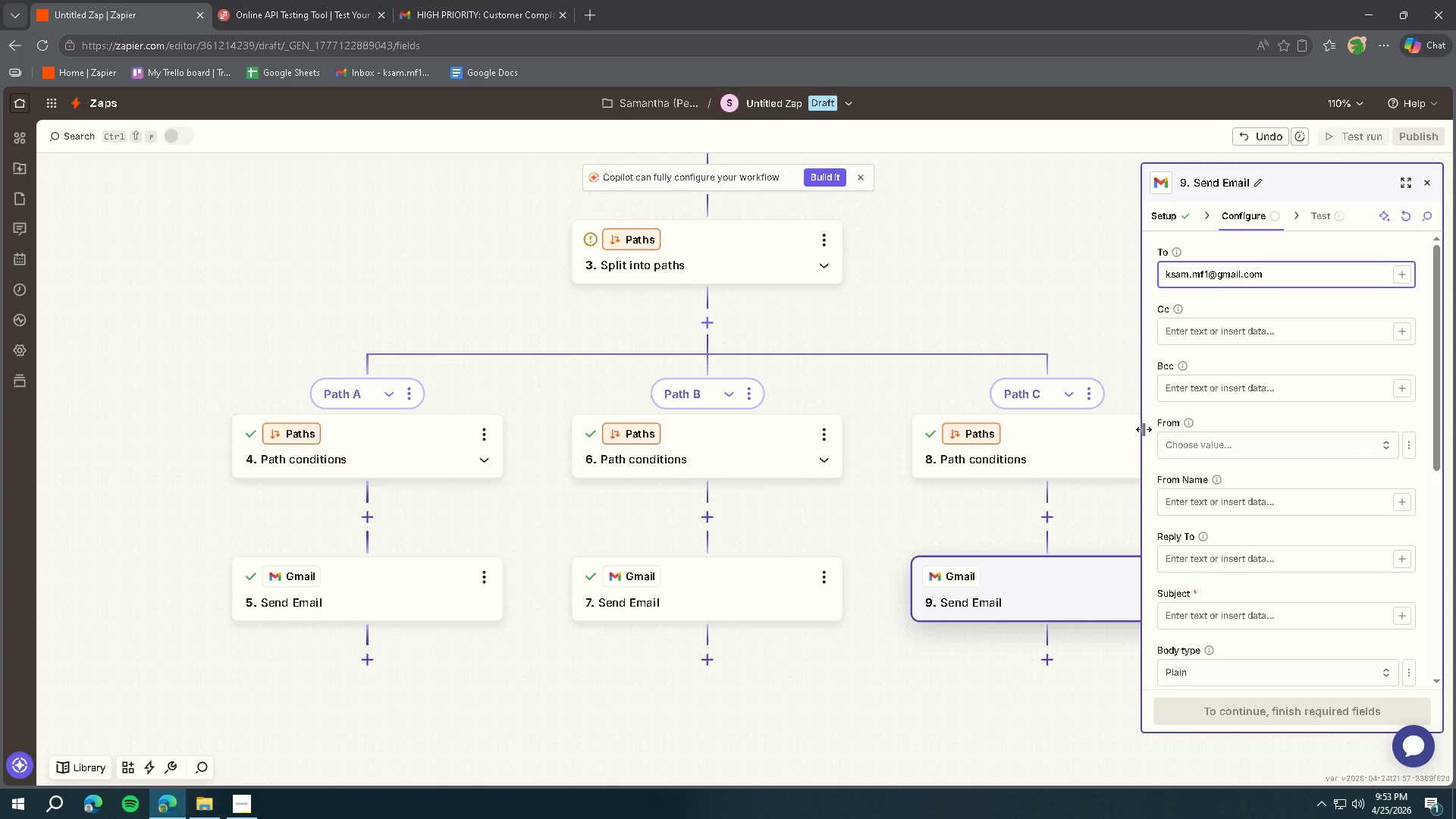 
left_click([1195, 470])
 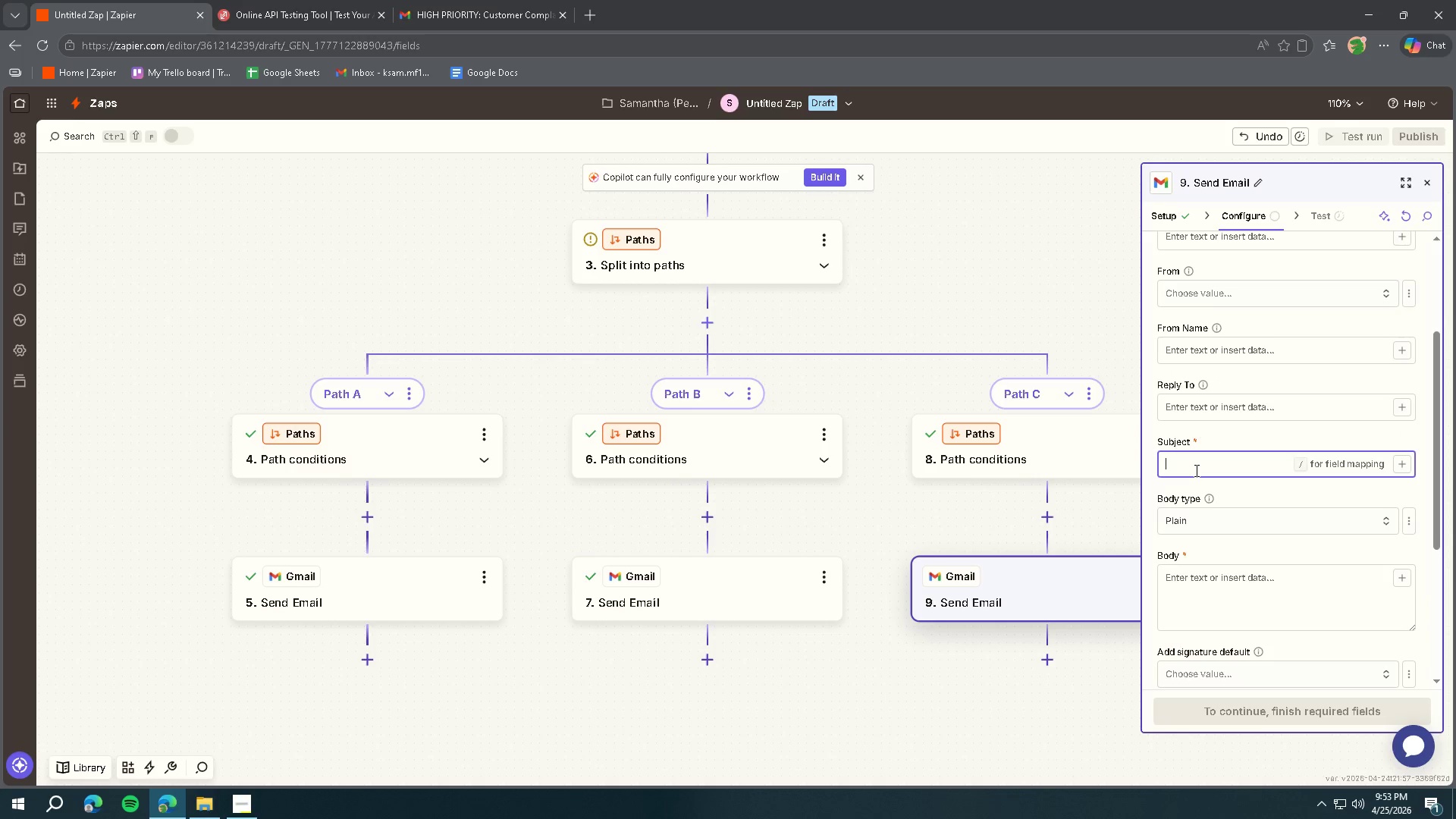 
scroll: coordinate [1187, 421], scroll_direction: down, amount: 2.0
 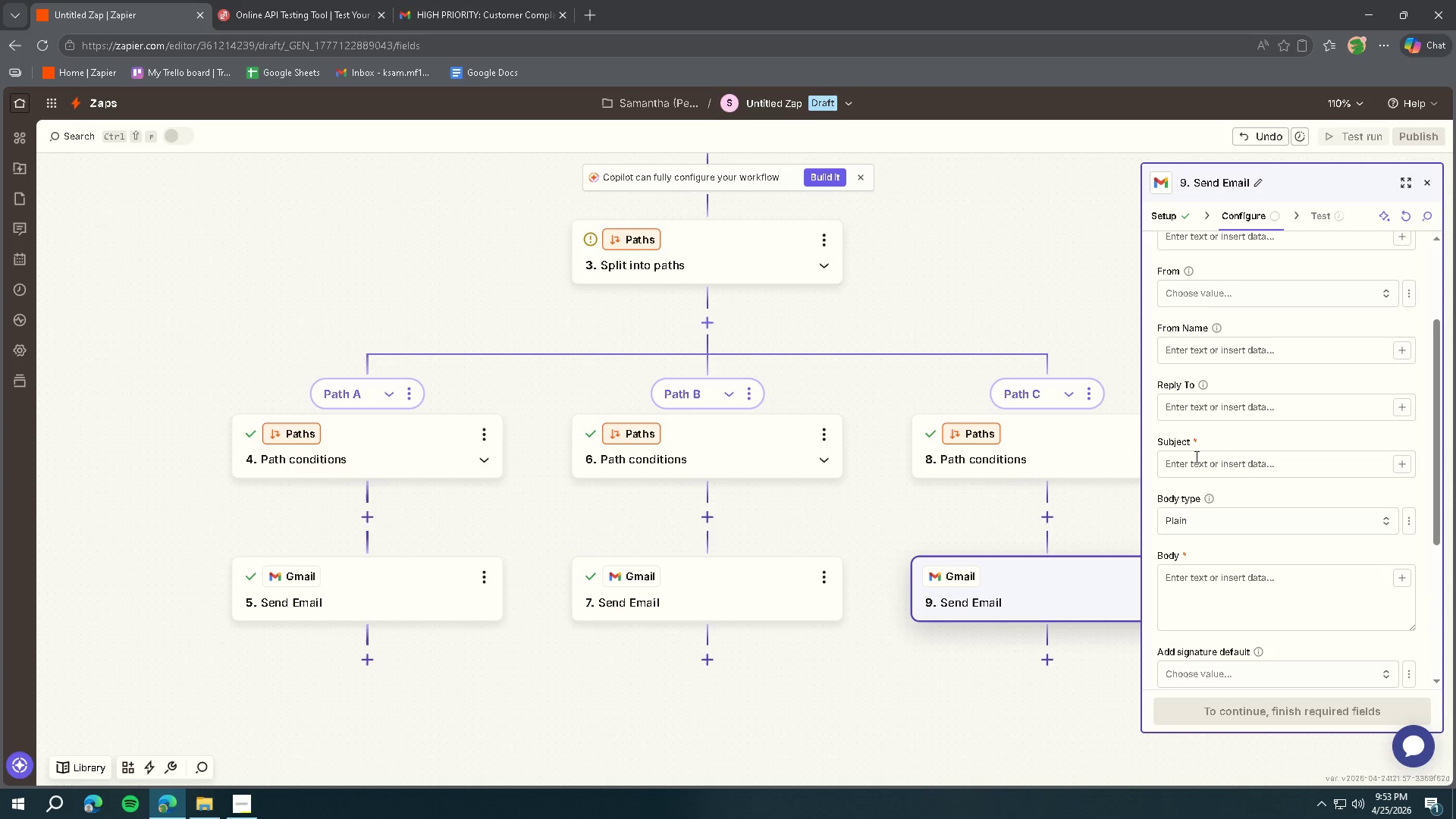 
type(Than )
key(Backspace)
type(k You for y)
key(Backspace)
type(Your Inquier)
key(Backspace)
key(Backspace)
type(ry.)
key(Backspace)
 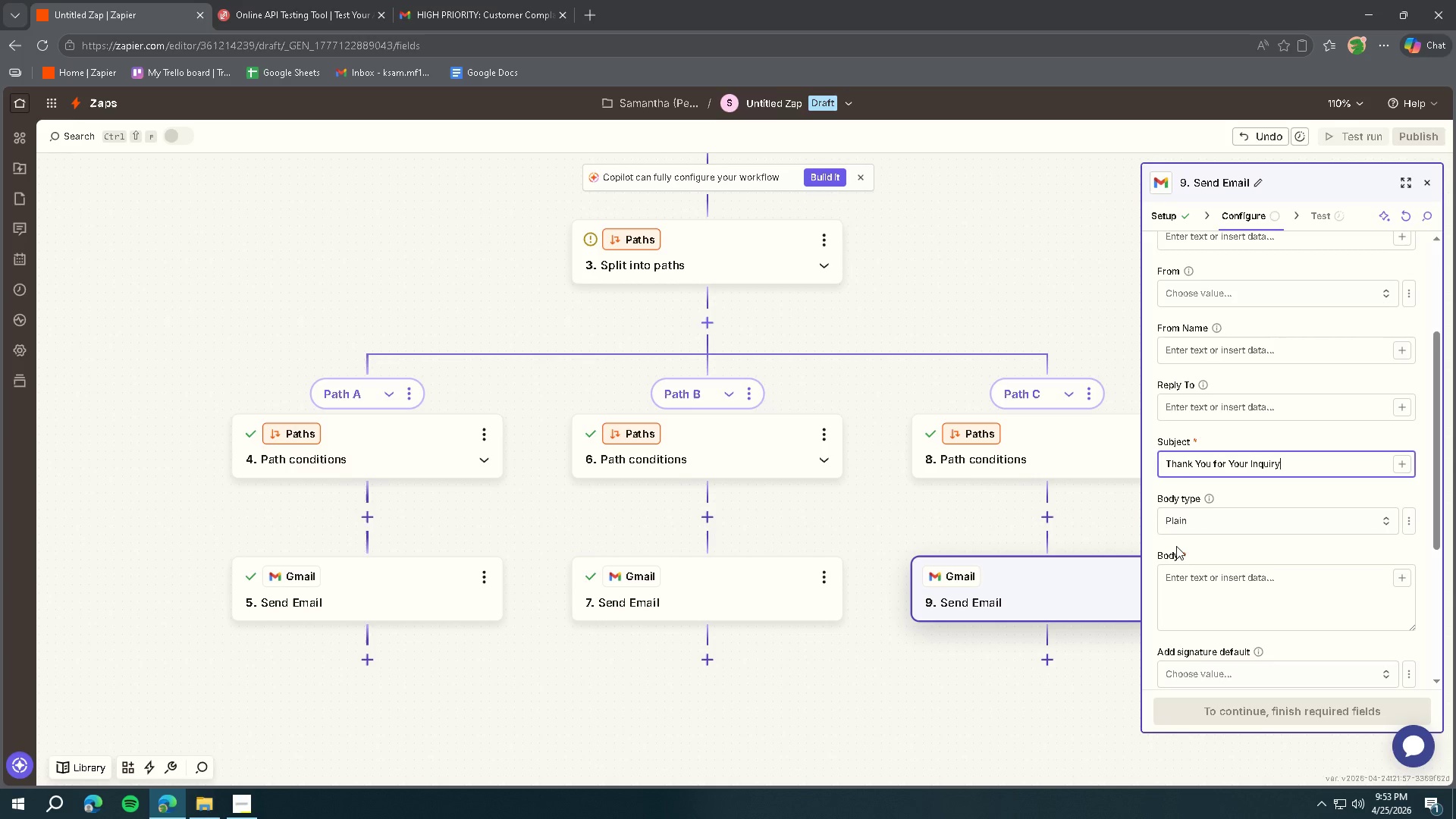 
left_click([1191, 579])
 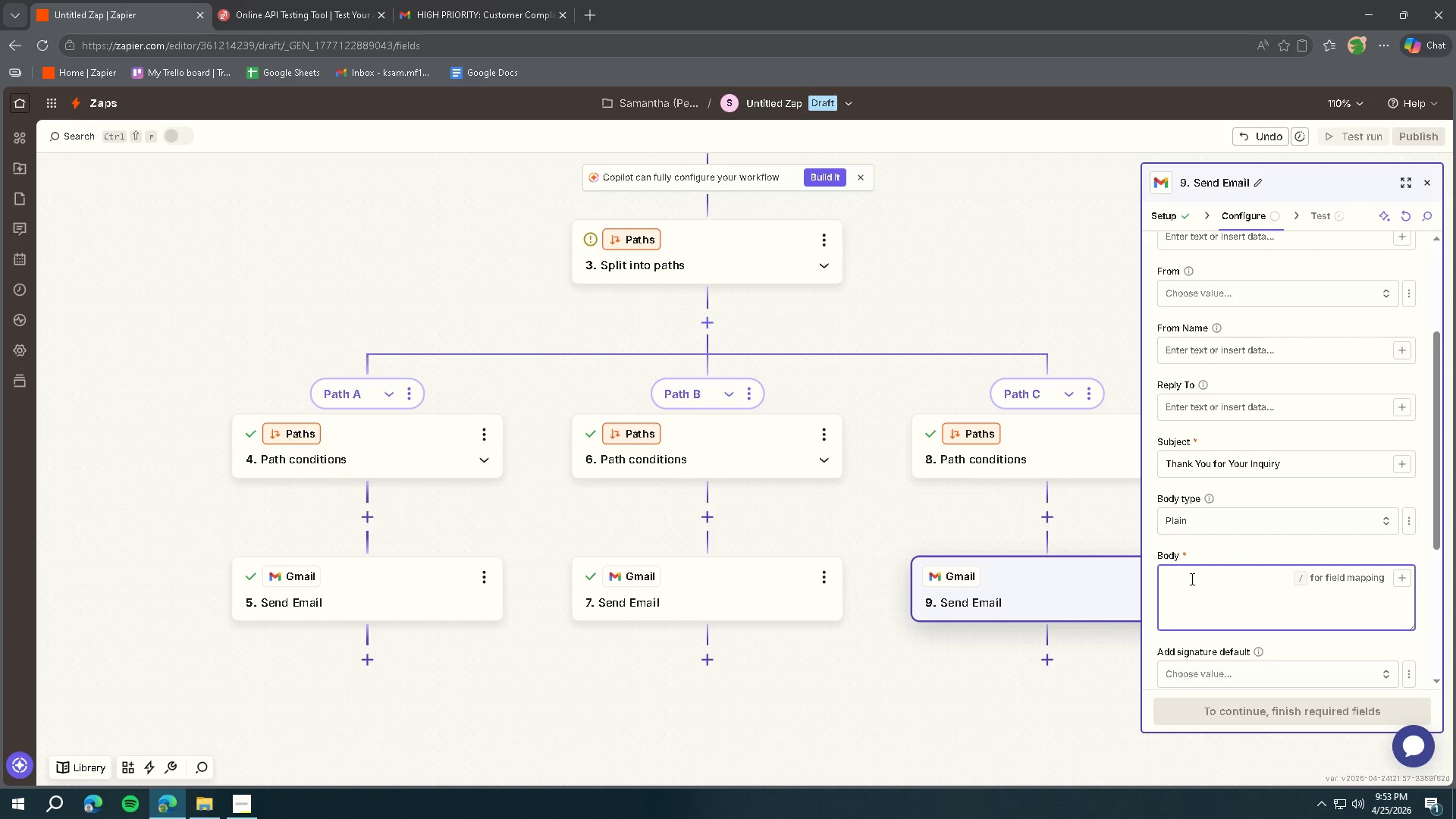 
type(Dear )
 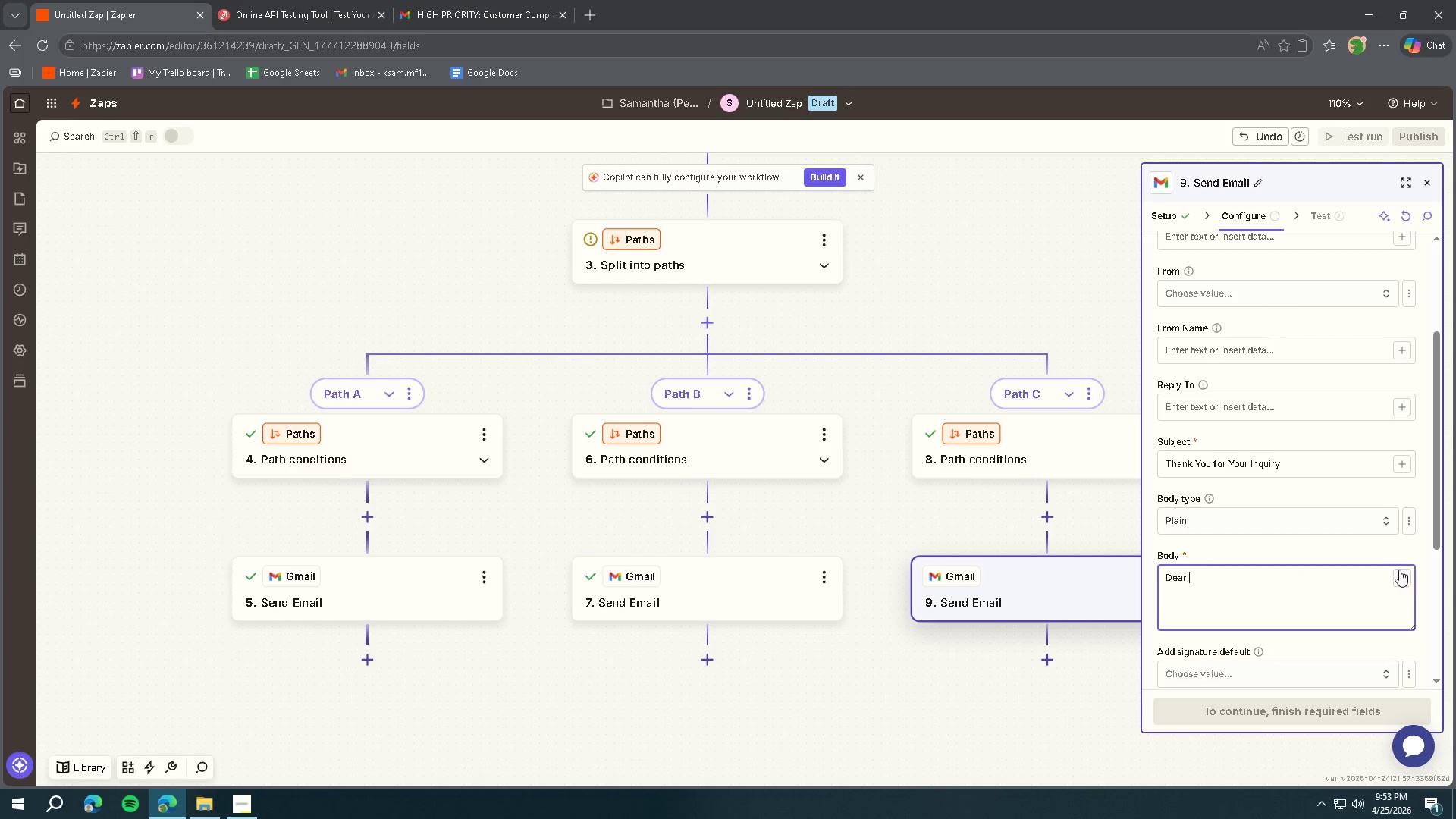 
left_click([1398, 581])
 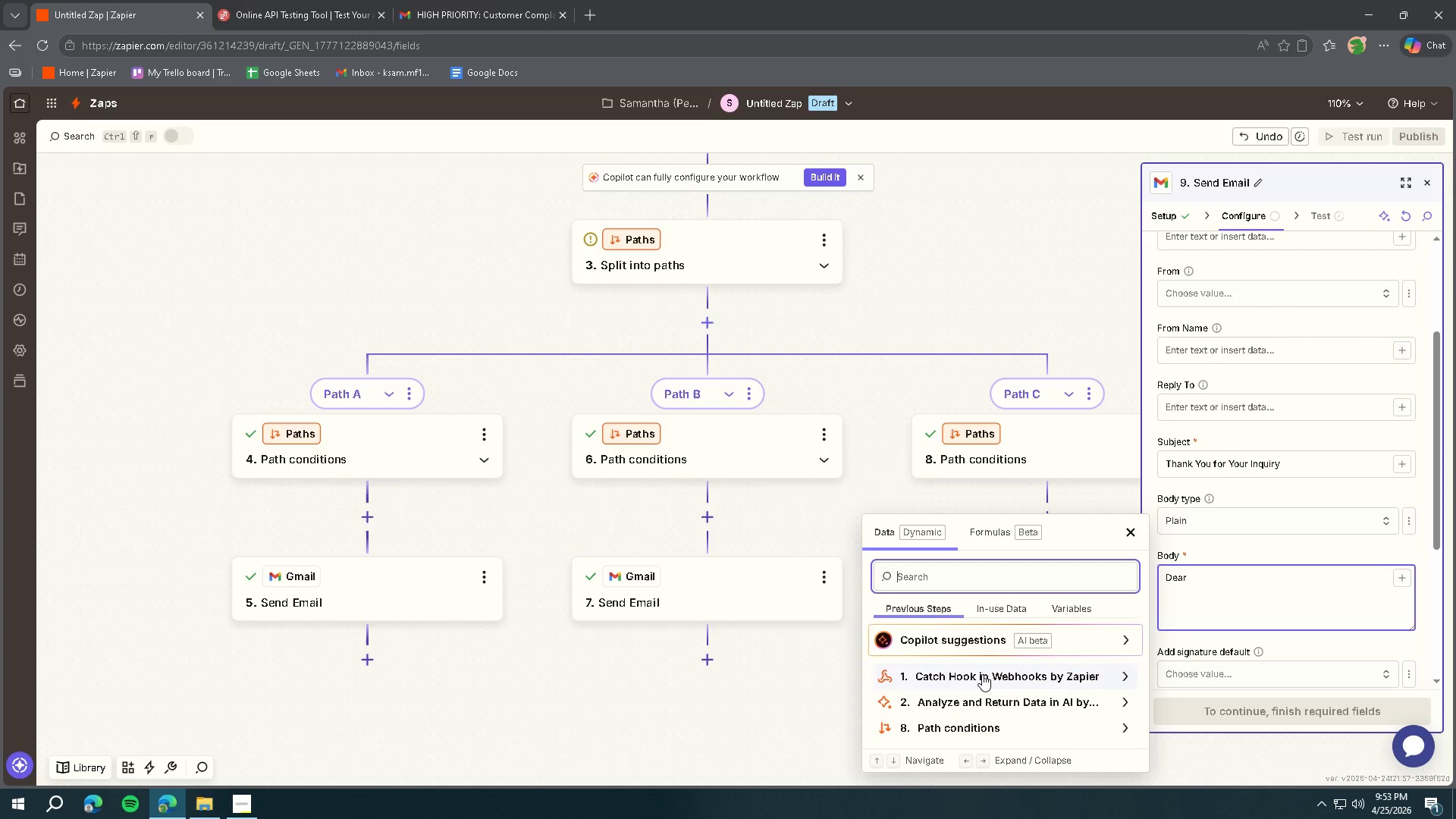 
left_click([982, 674])
 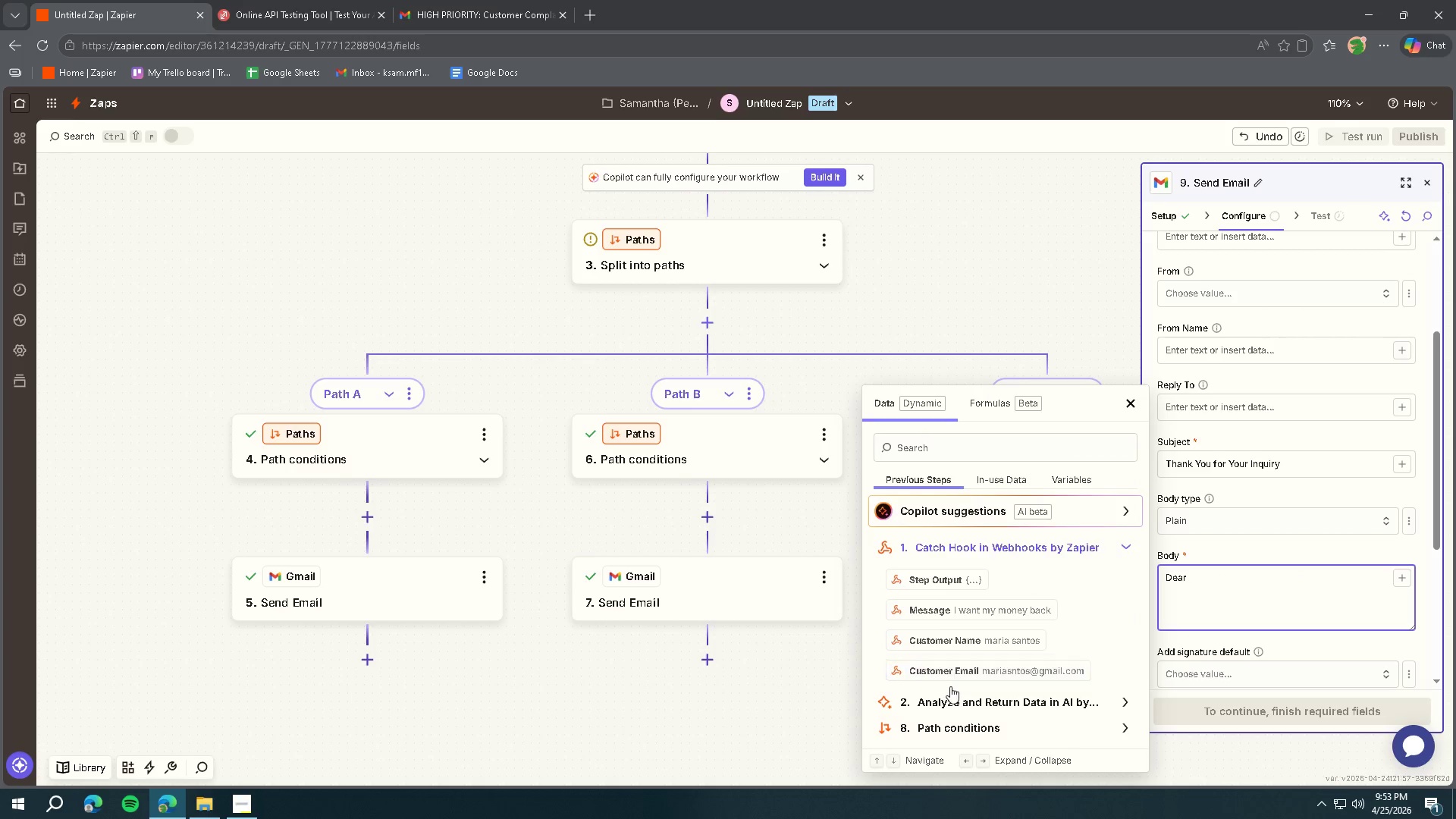 
left_click([950, 643])
 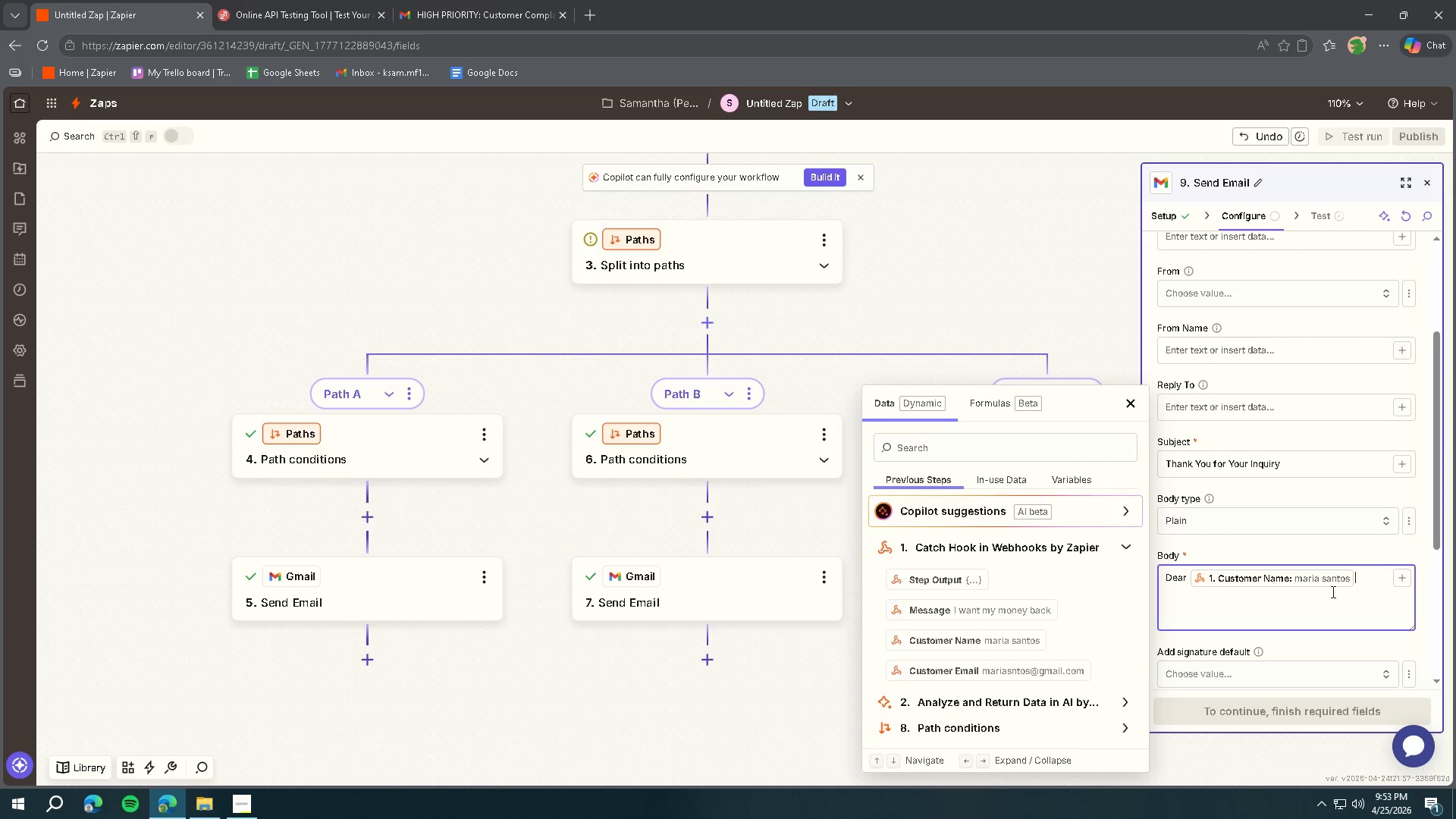 
left_click([1377, 586])
 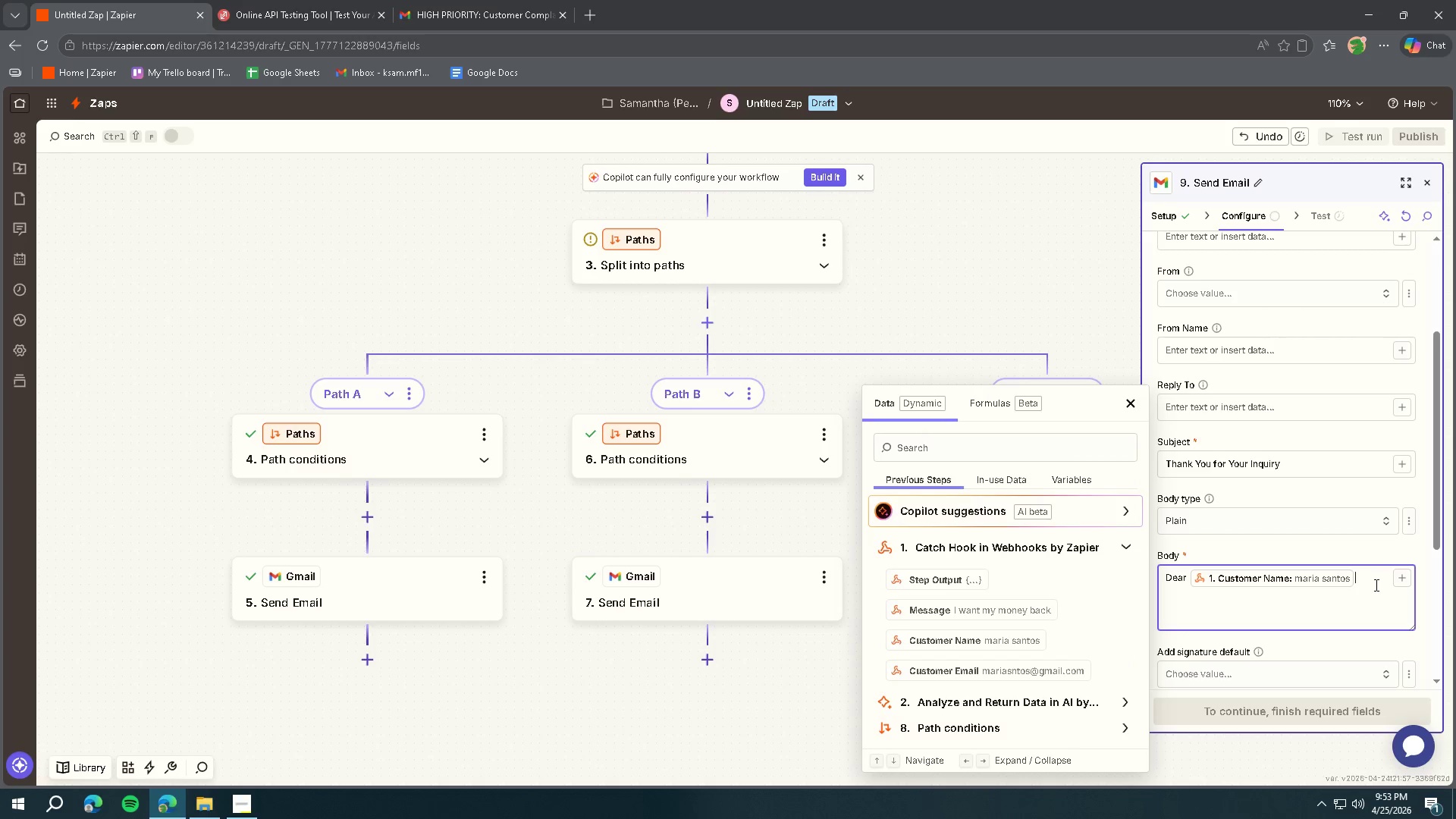 
key(Comma)
 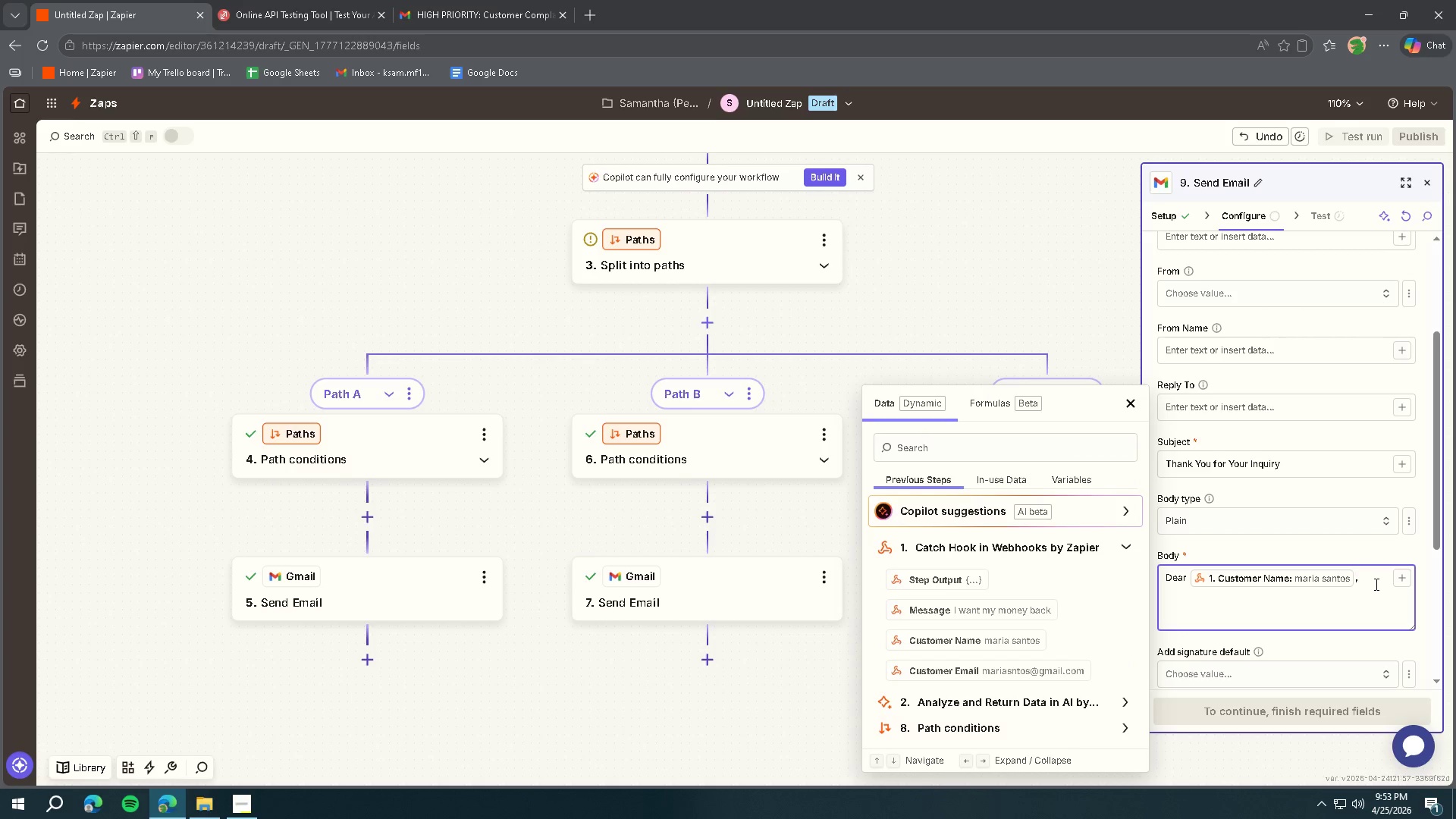 
key(Enter)
 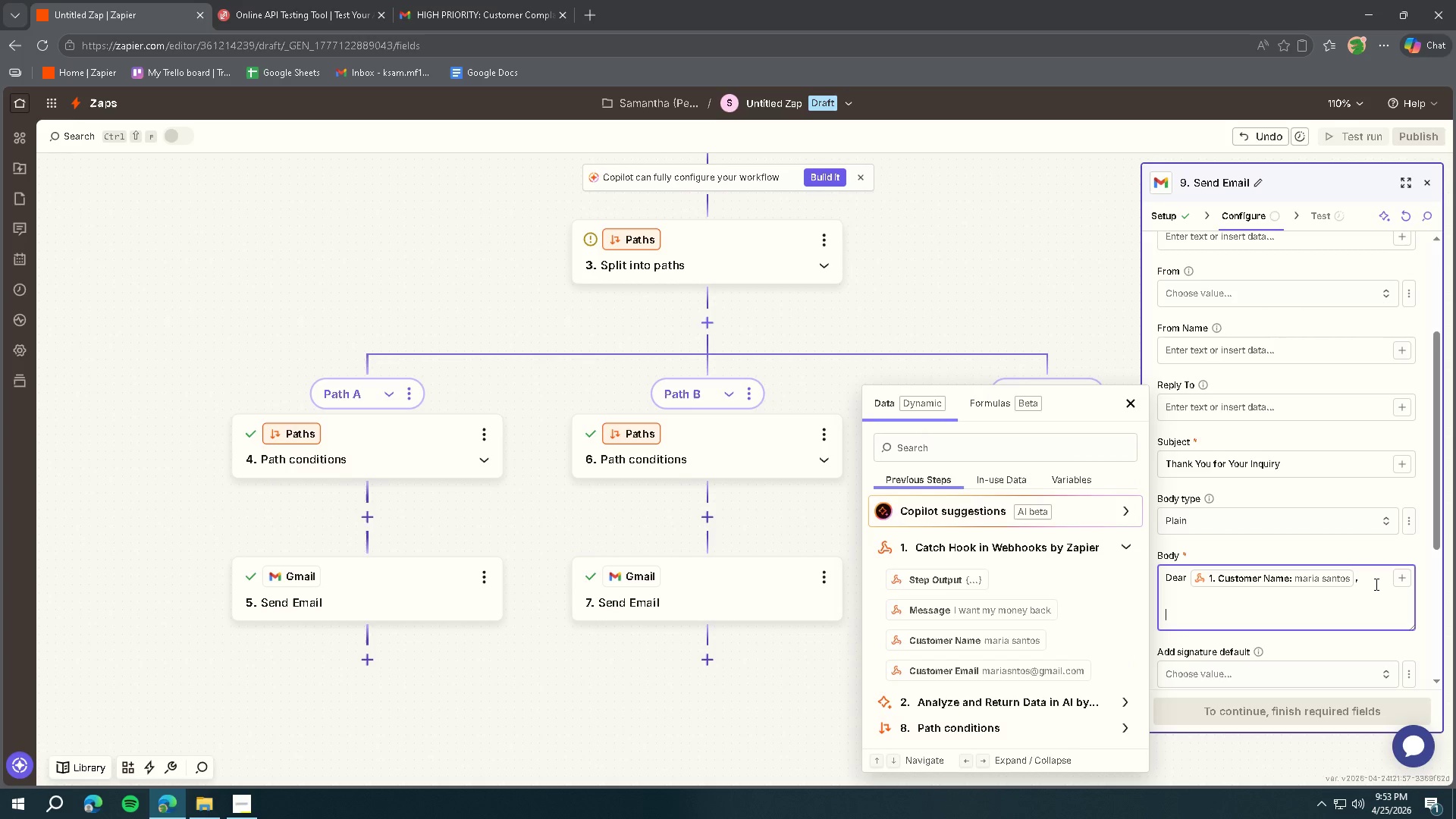 
key(Enter)
 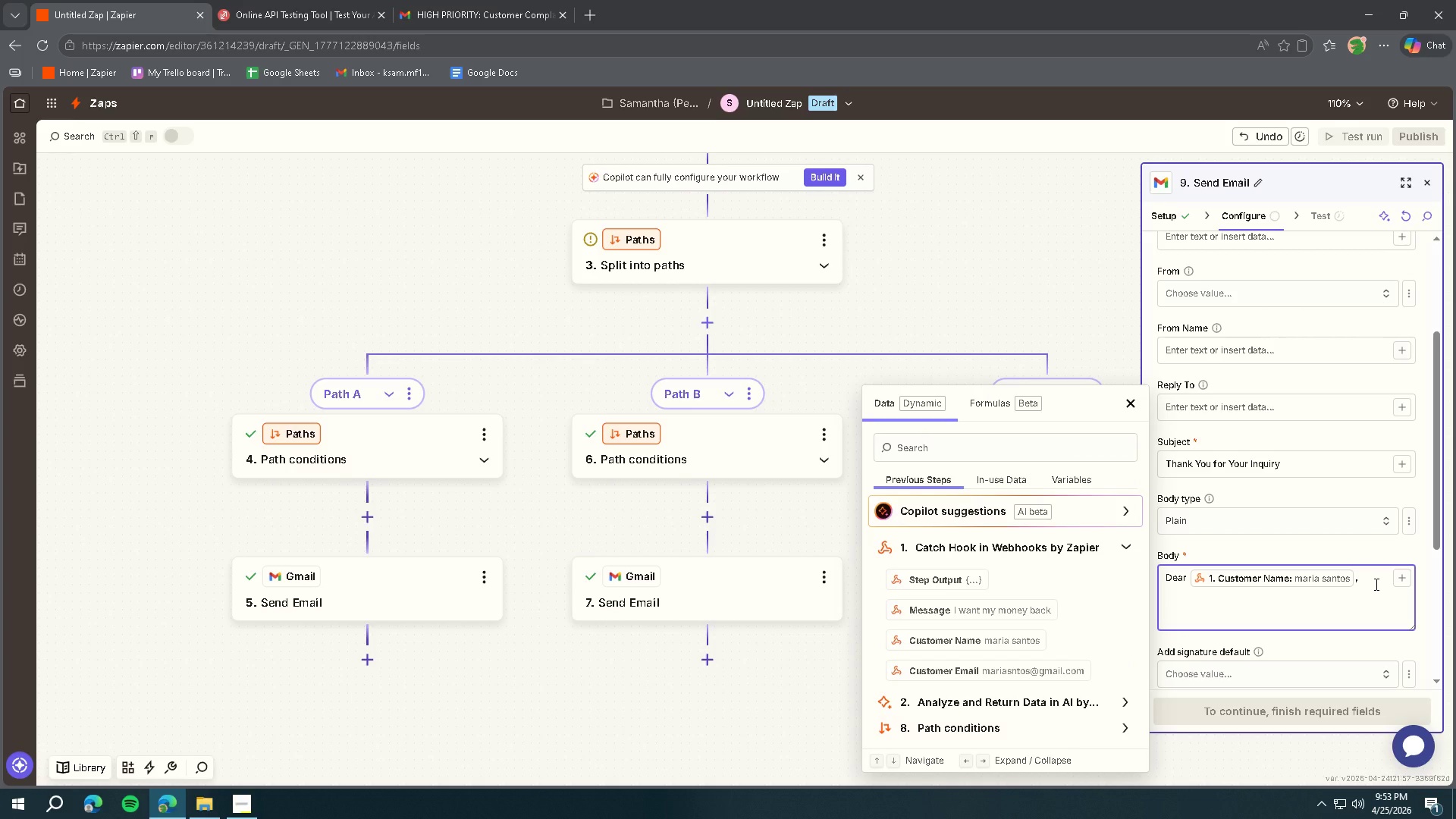 
type(Thank you for reaching out to us.)
 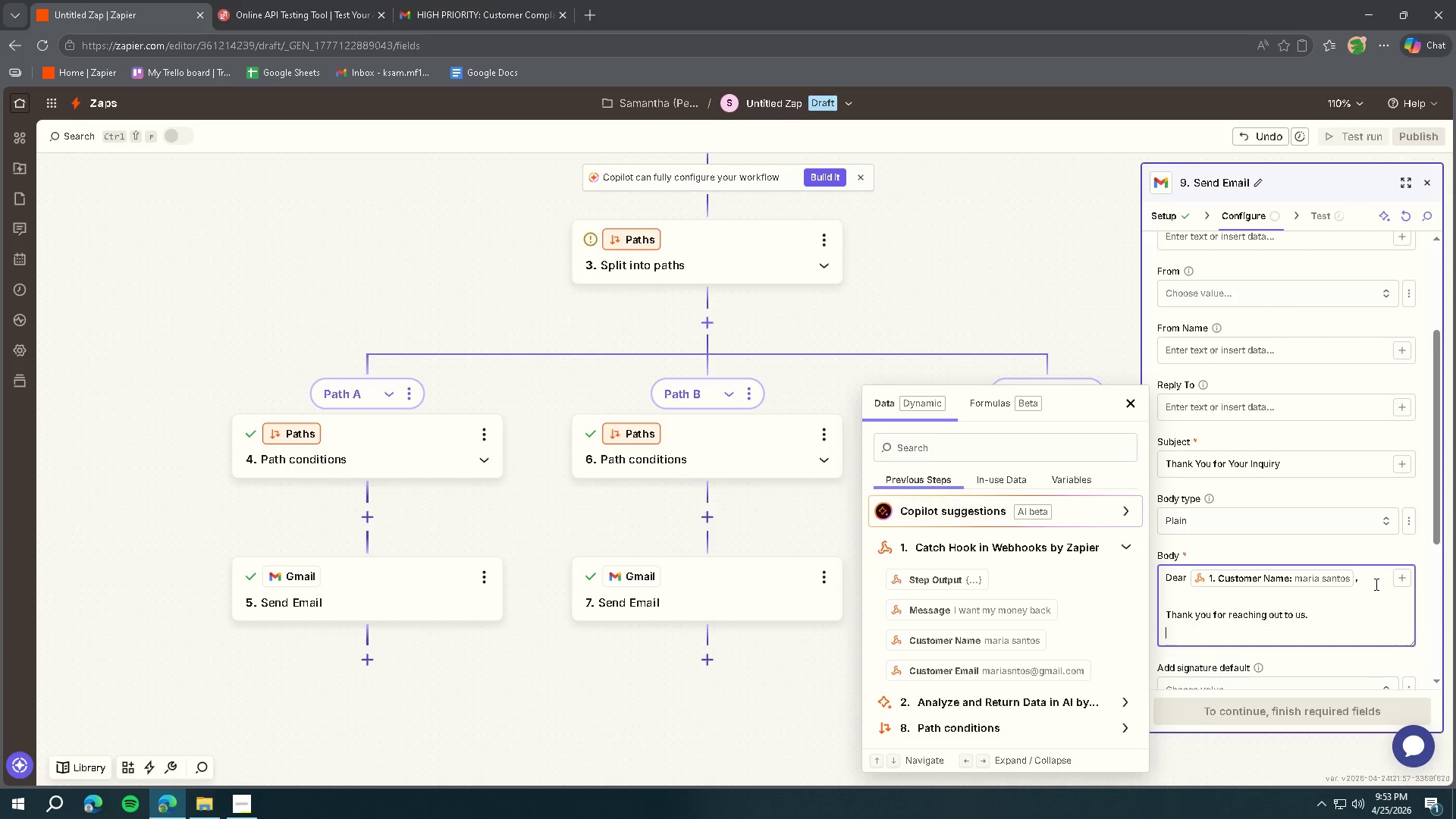 
key(Enter)
 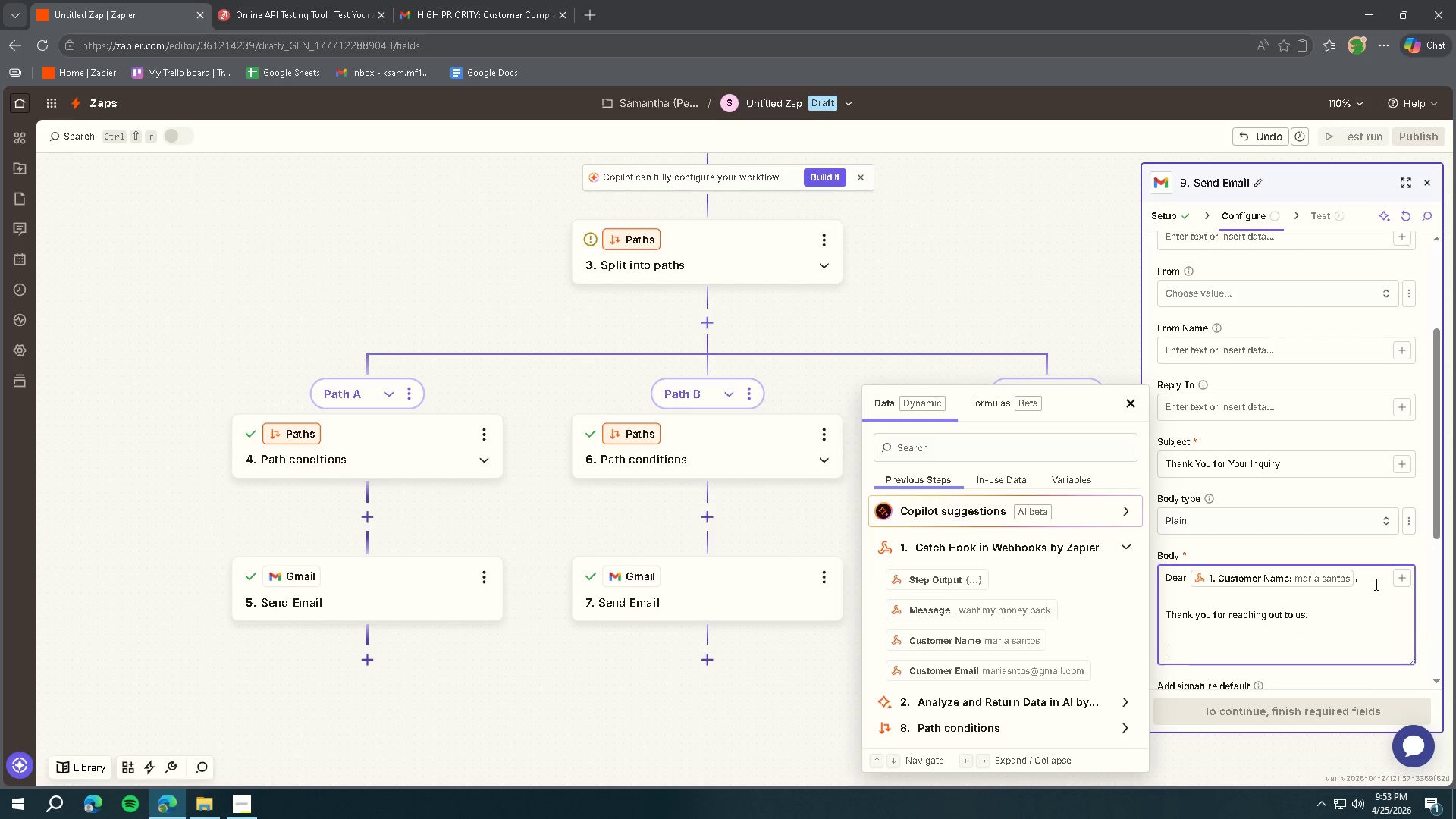 
key(Enter)
 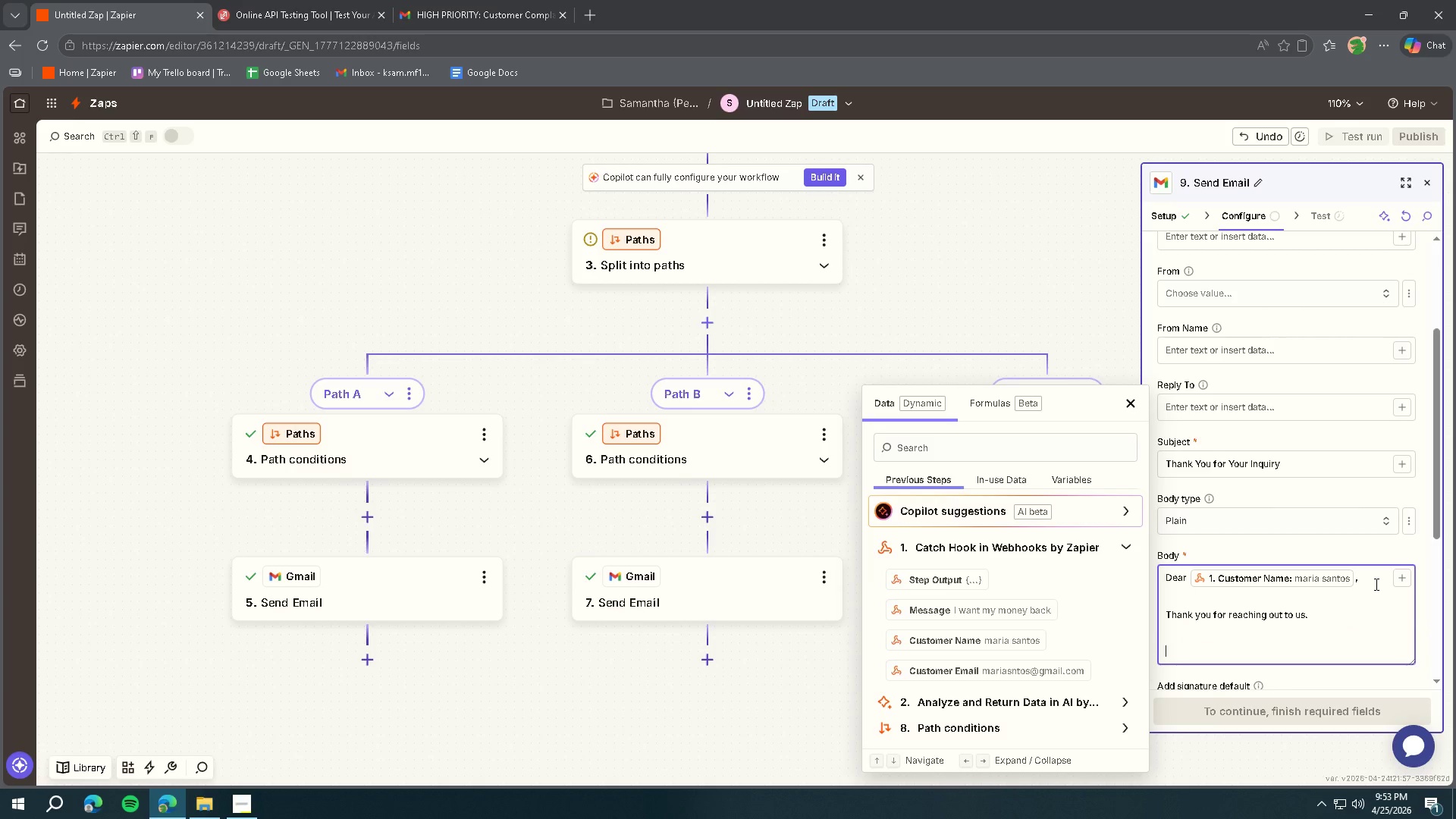 
type(We've received your iq)
key(Backspace)
type(nquiry and our team will ge )
key(Backspace)
type(t back short)
key(Backspace)
key(Backspace)
key(Backspace)
key(Backspace)
key(Backspace)
 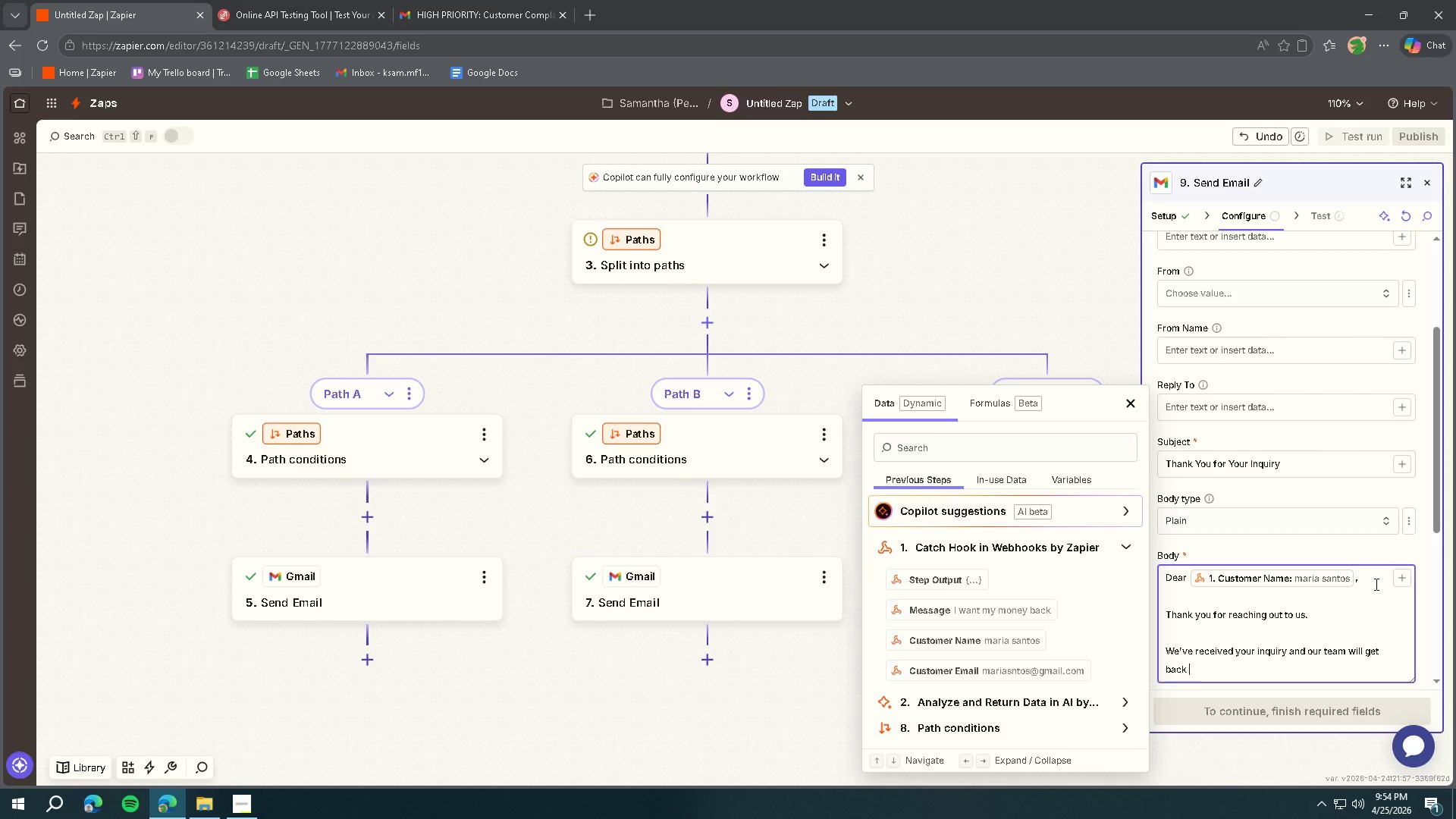 
type(to you with the infroat)
key(Backspace)
key(Backspace)
key(Backspace)
key(Backspace)
type(or)
key(Tab)
 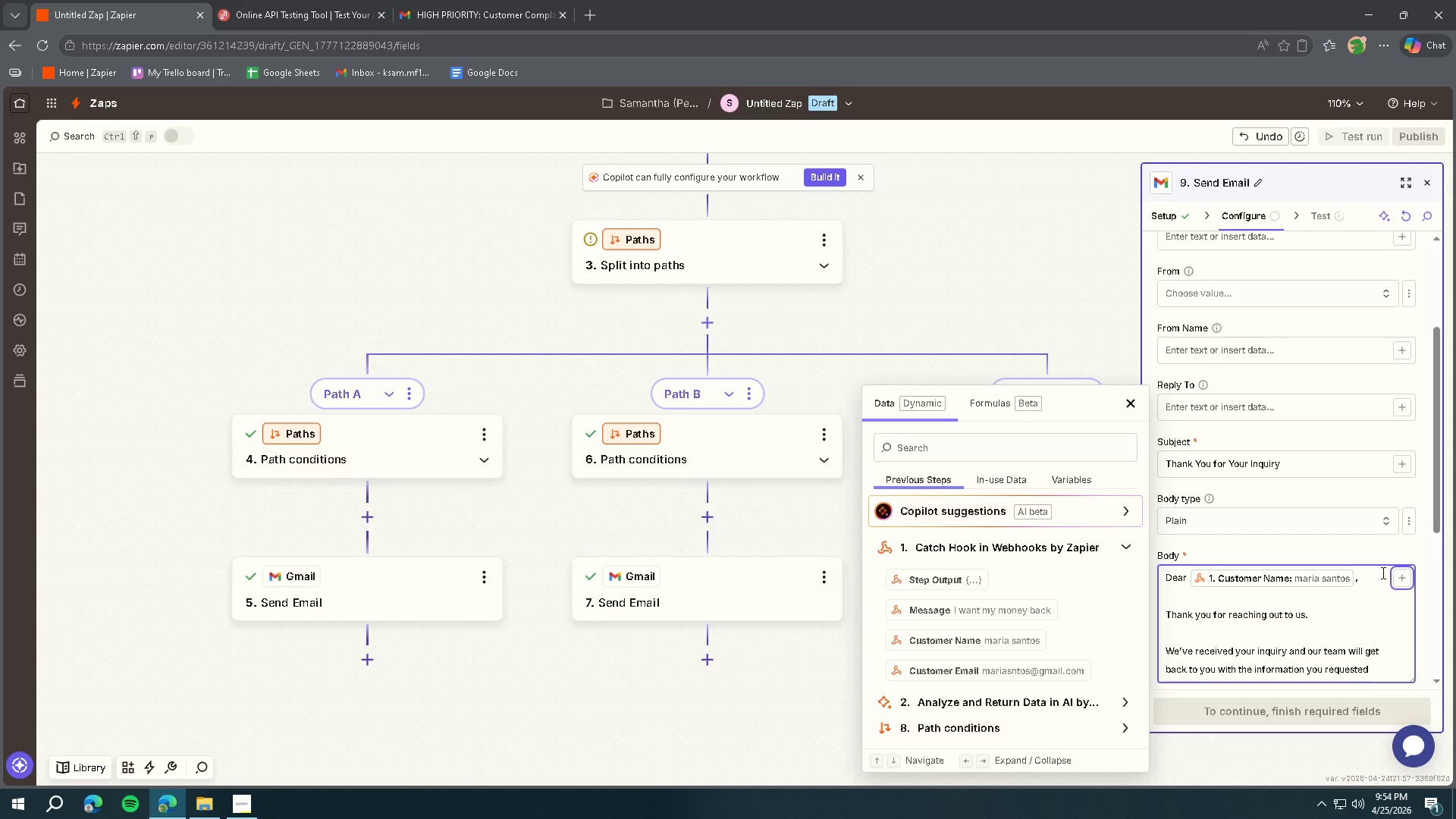 
left_click([1381, 673])
 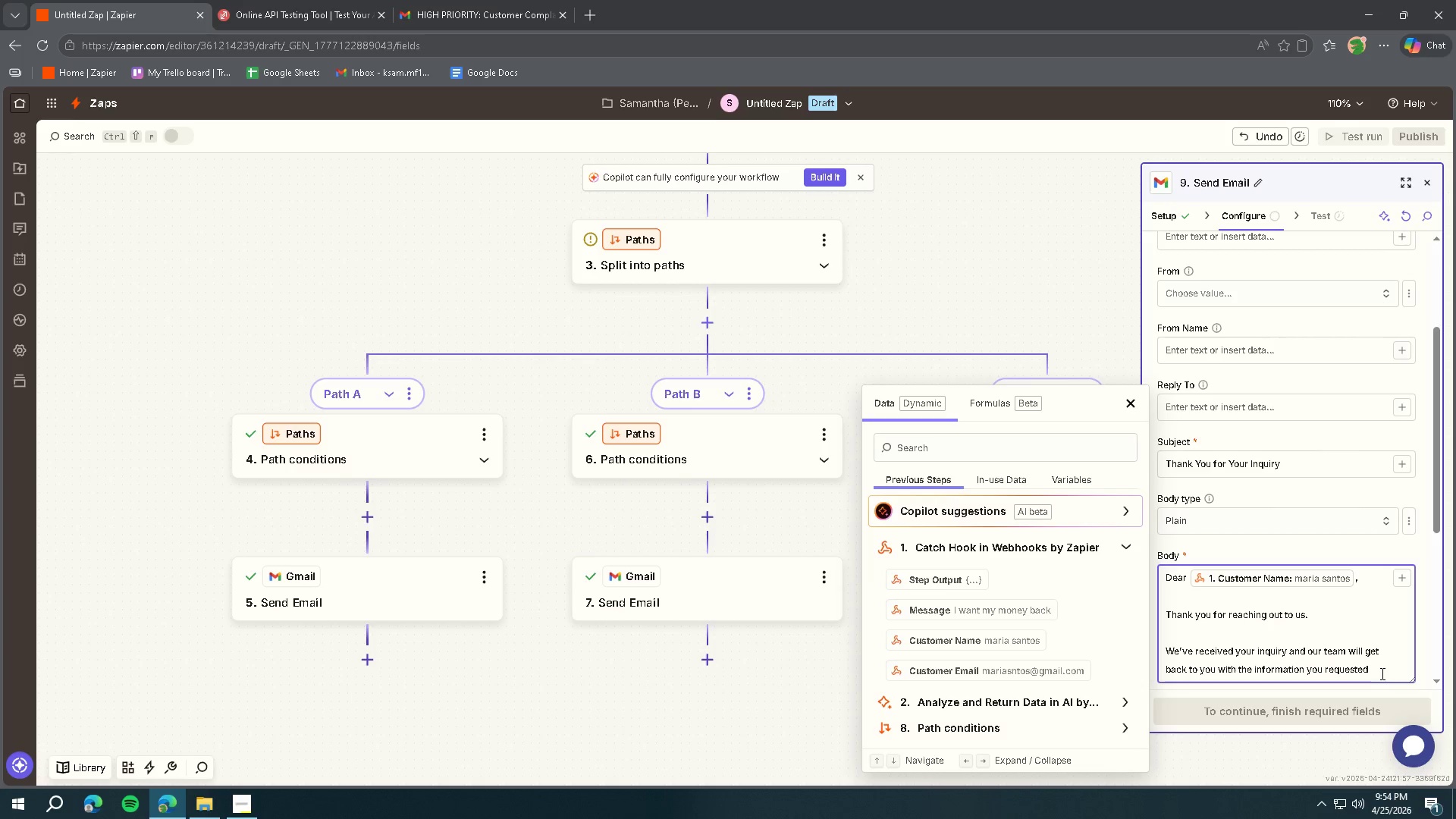 
key(Backspace)
key(Backspace)
key(Backspace)
key(Backspace)
key(Backspace)
key(Backspace)
key(Backspace)
key(Backspace)
key(Backspace)
type(need as soon as o)
key(Backspace)
type(possible.)
 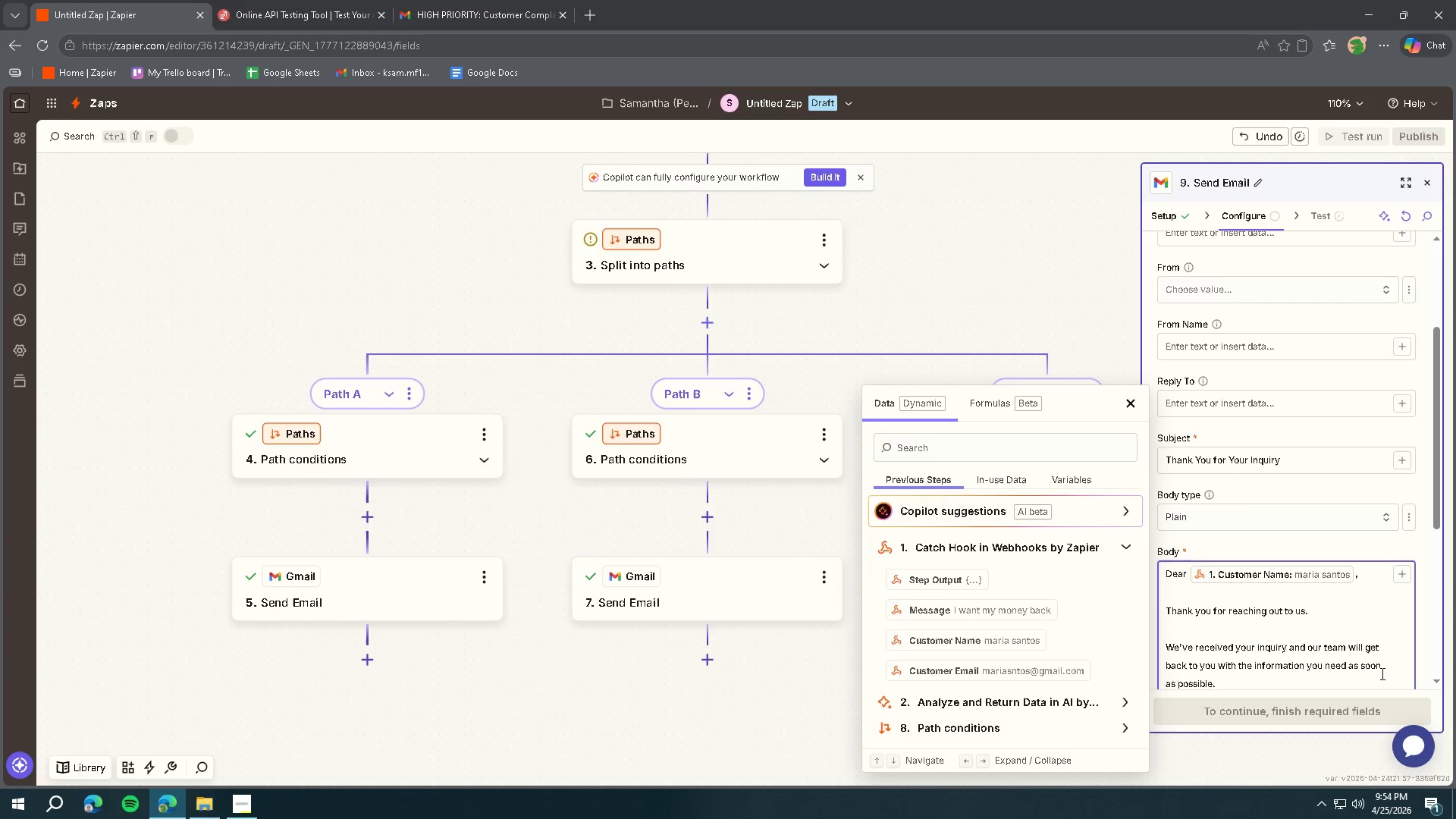 
key(Enter)
 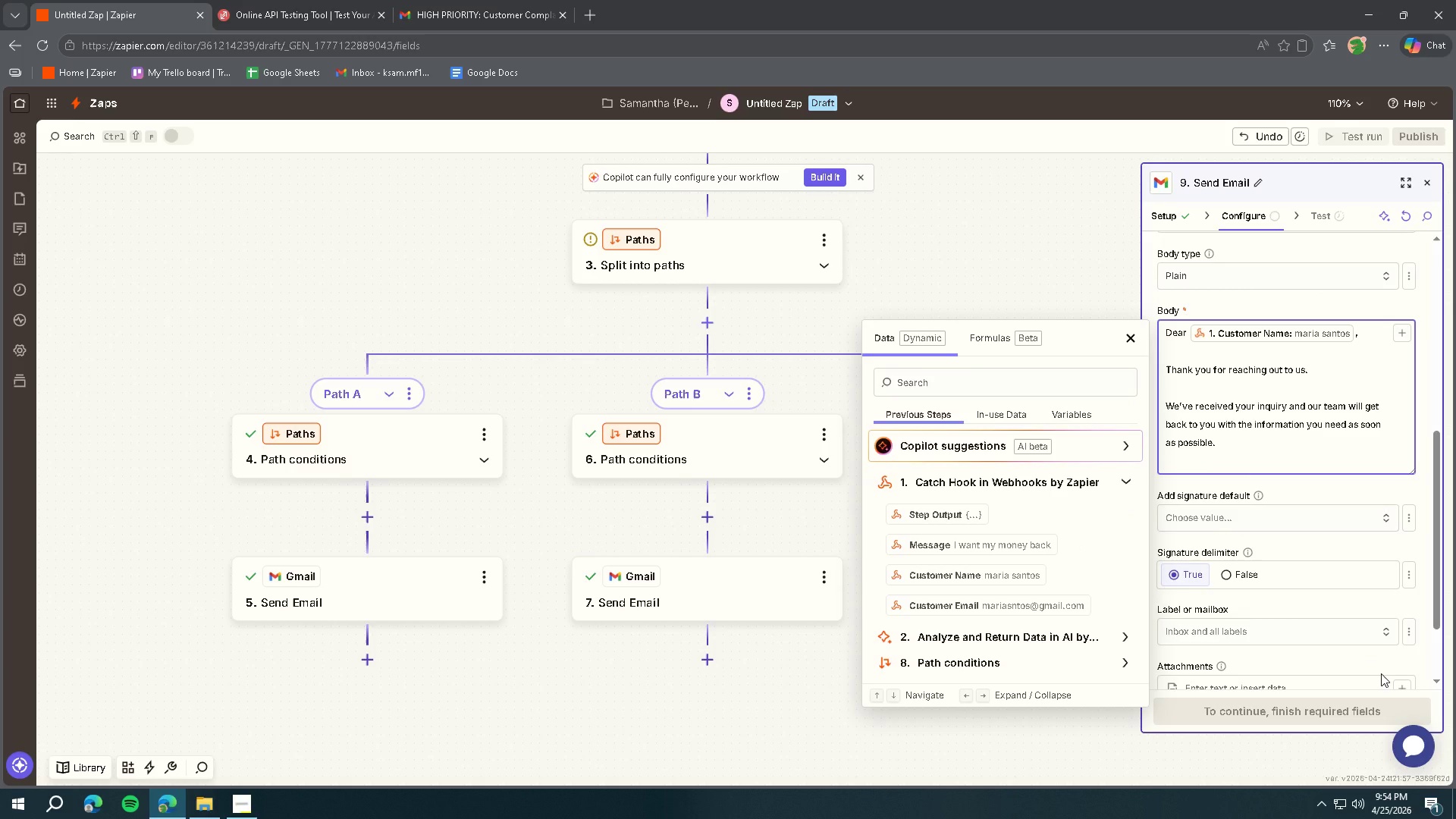 
key(Enter)
 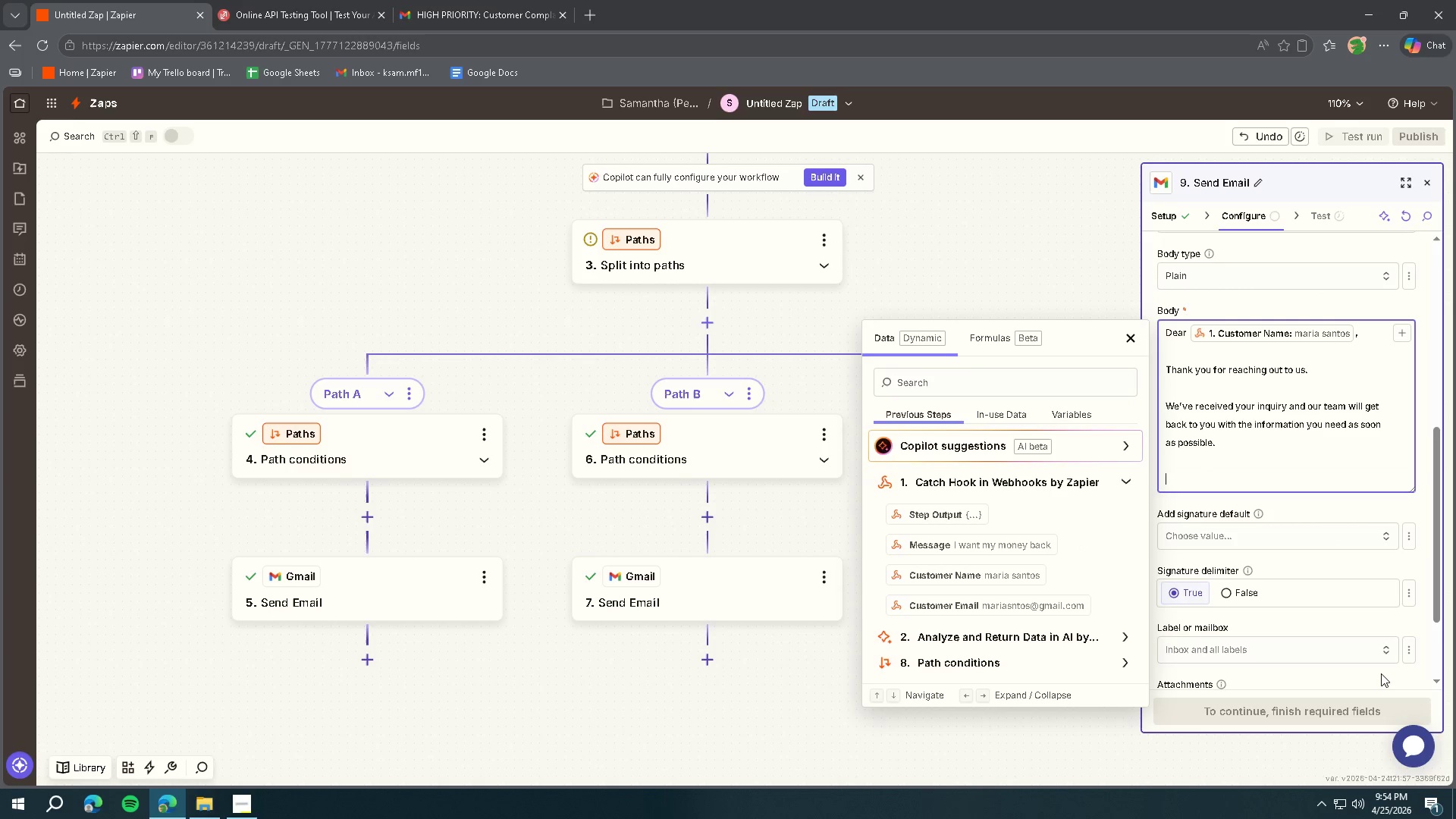 
type(We appreciate your interest and look forward to assisting you.)
 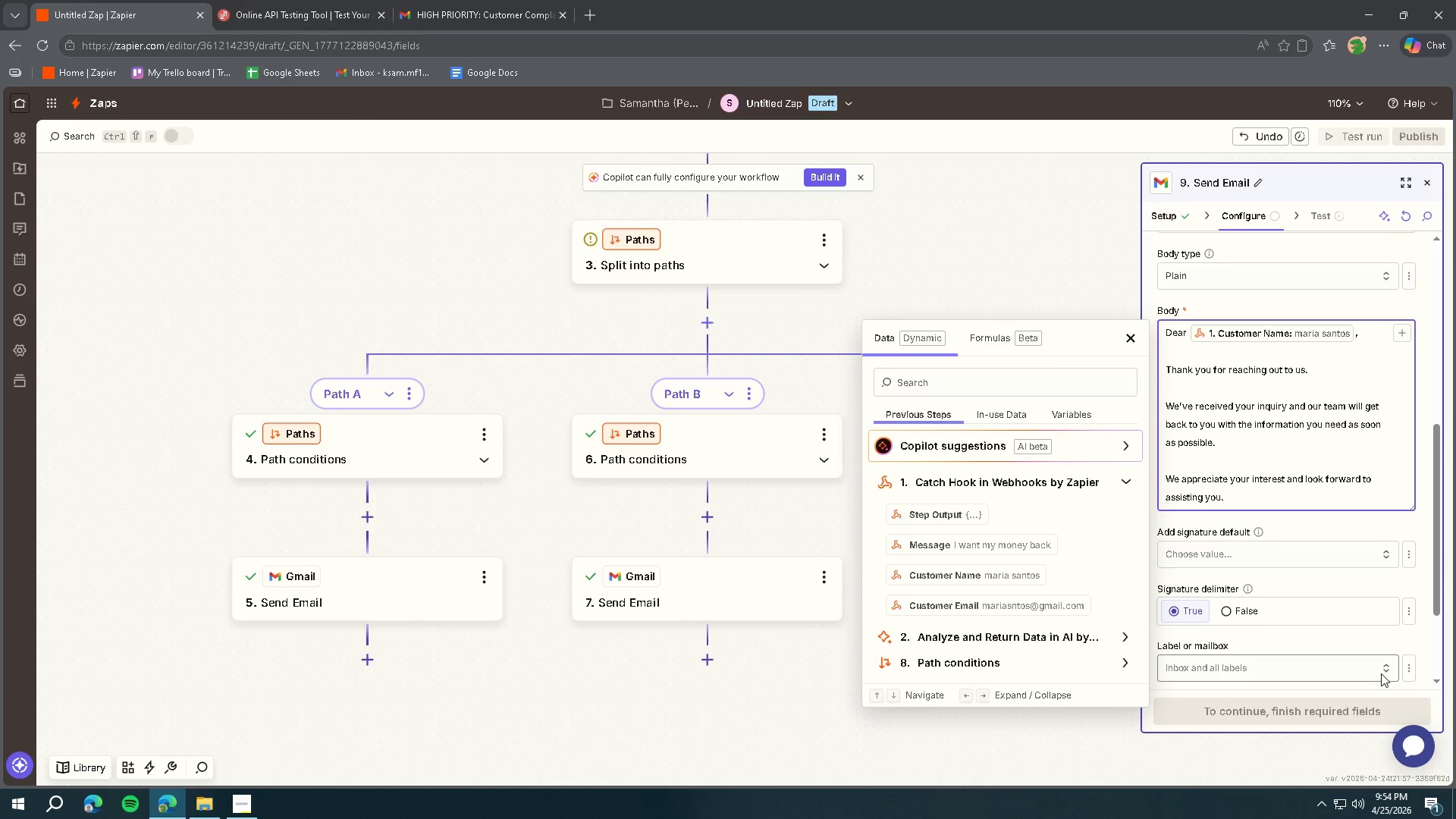 
key(Enter)
 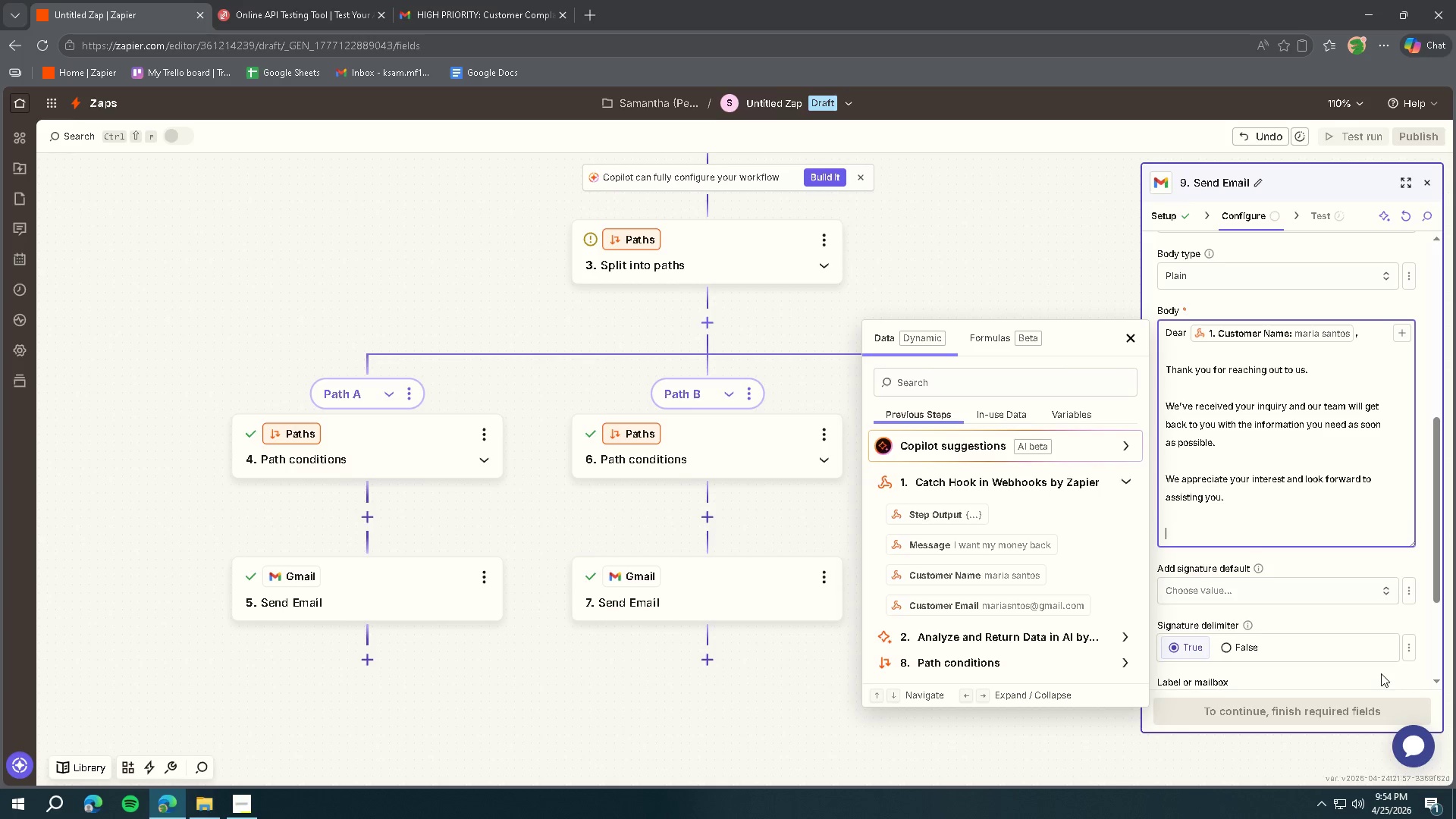 
key(Enter)
 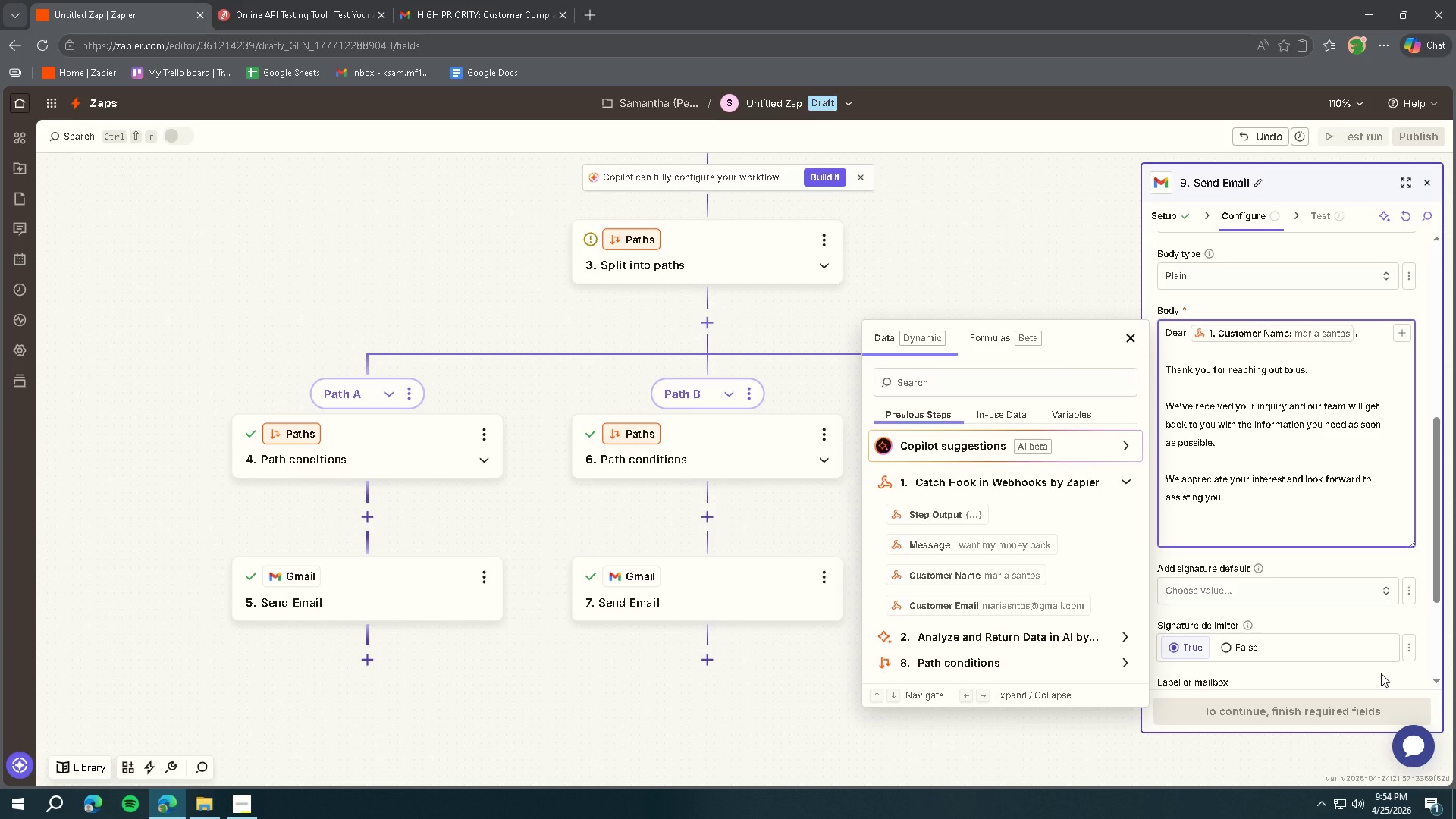 
type(Best regards,)
 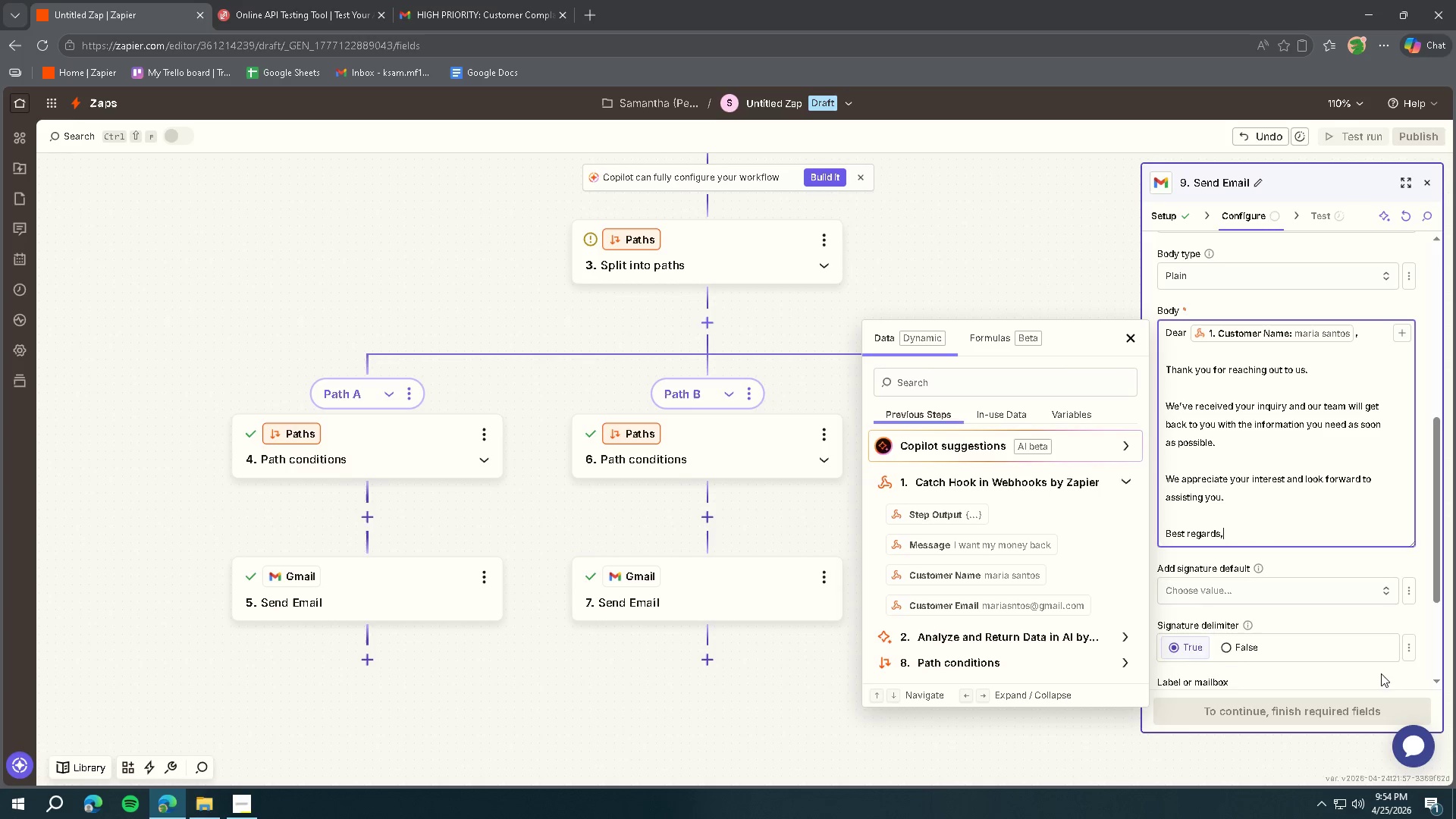 
key(Enter)
 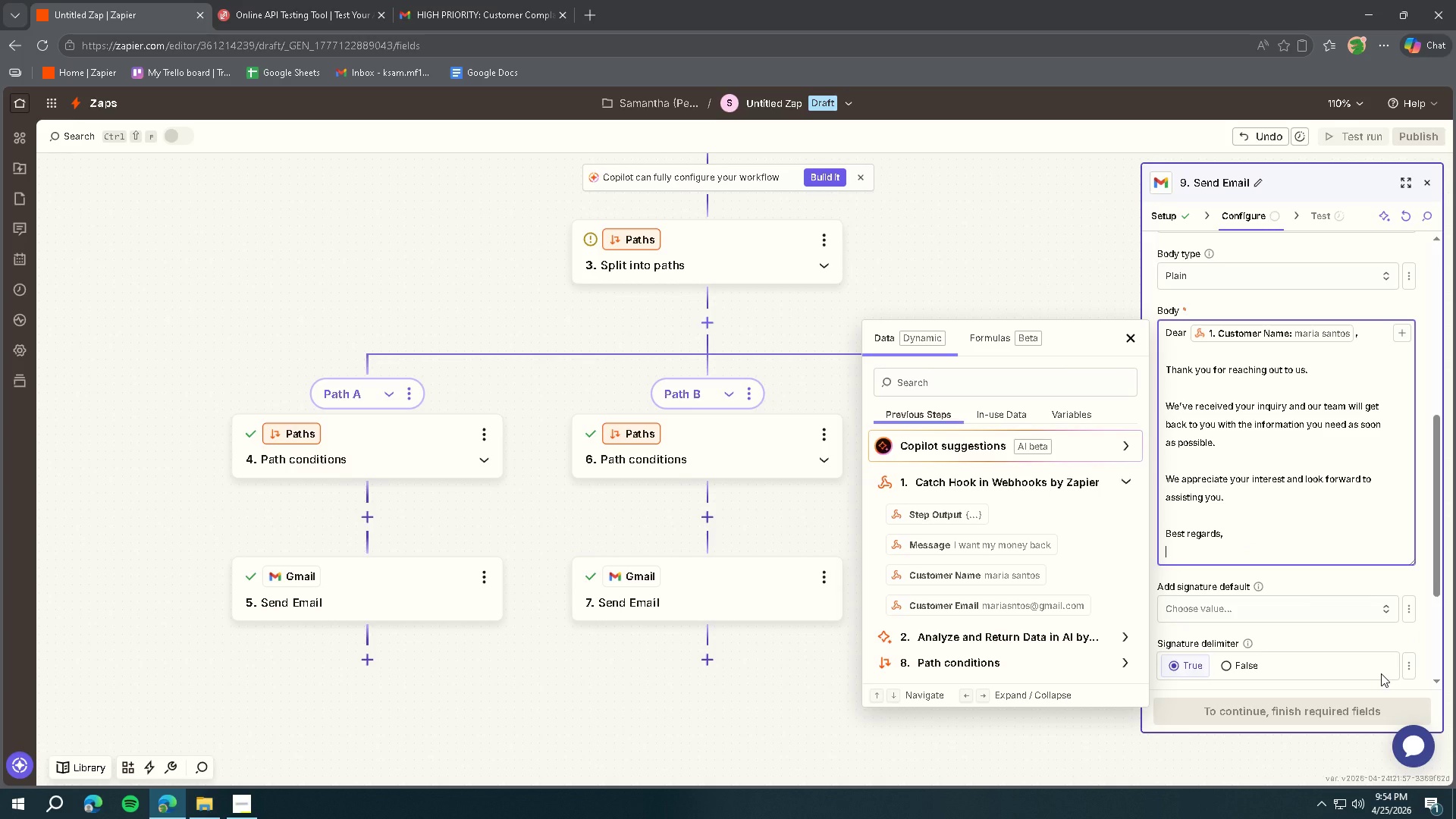 
type(Customer Support Team)
 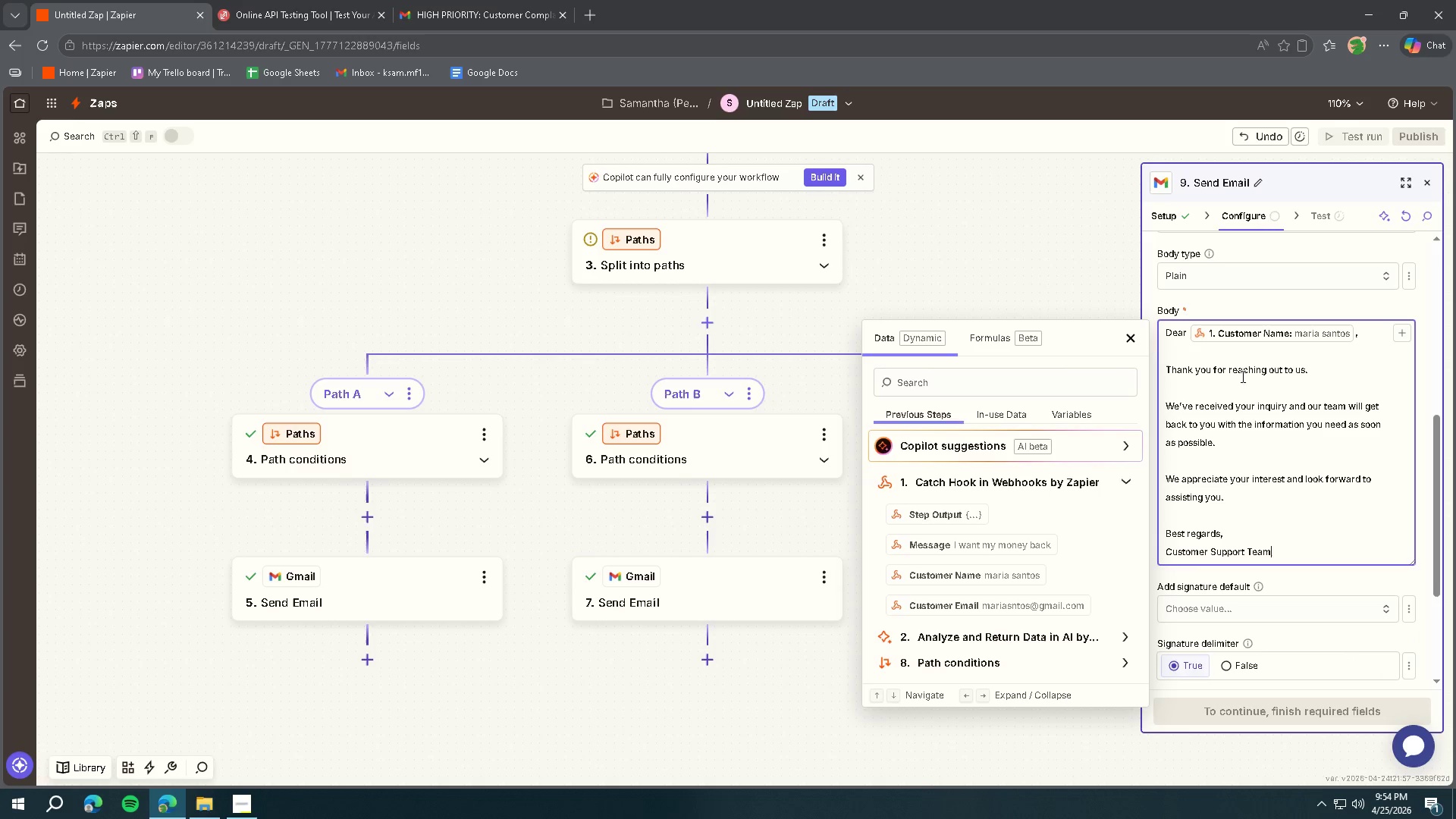 
left_click([1131, 346])
 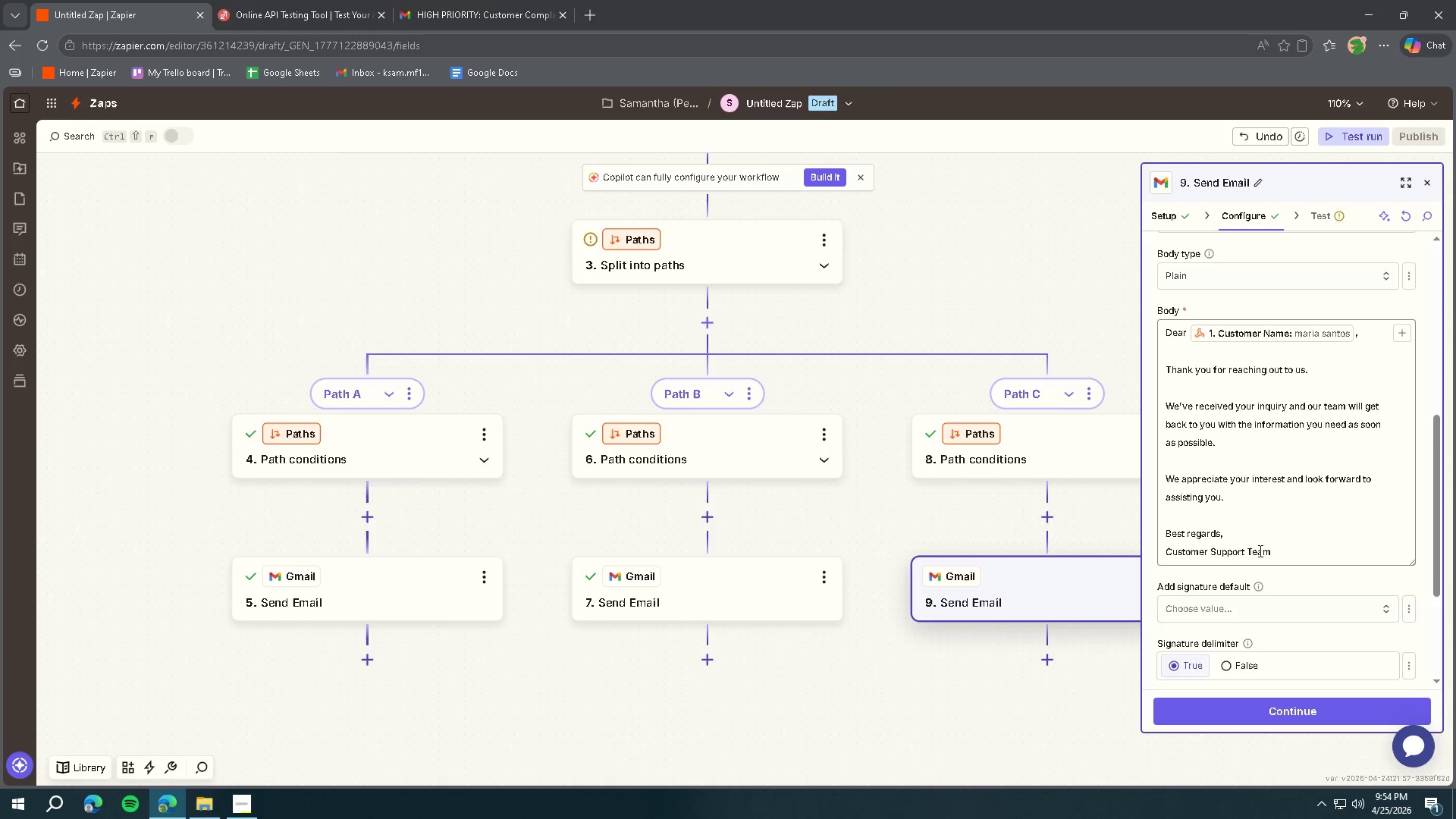 
scroll: coordinate [1262, 551], scroll_direction: down, amount: 3.0
 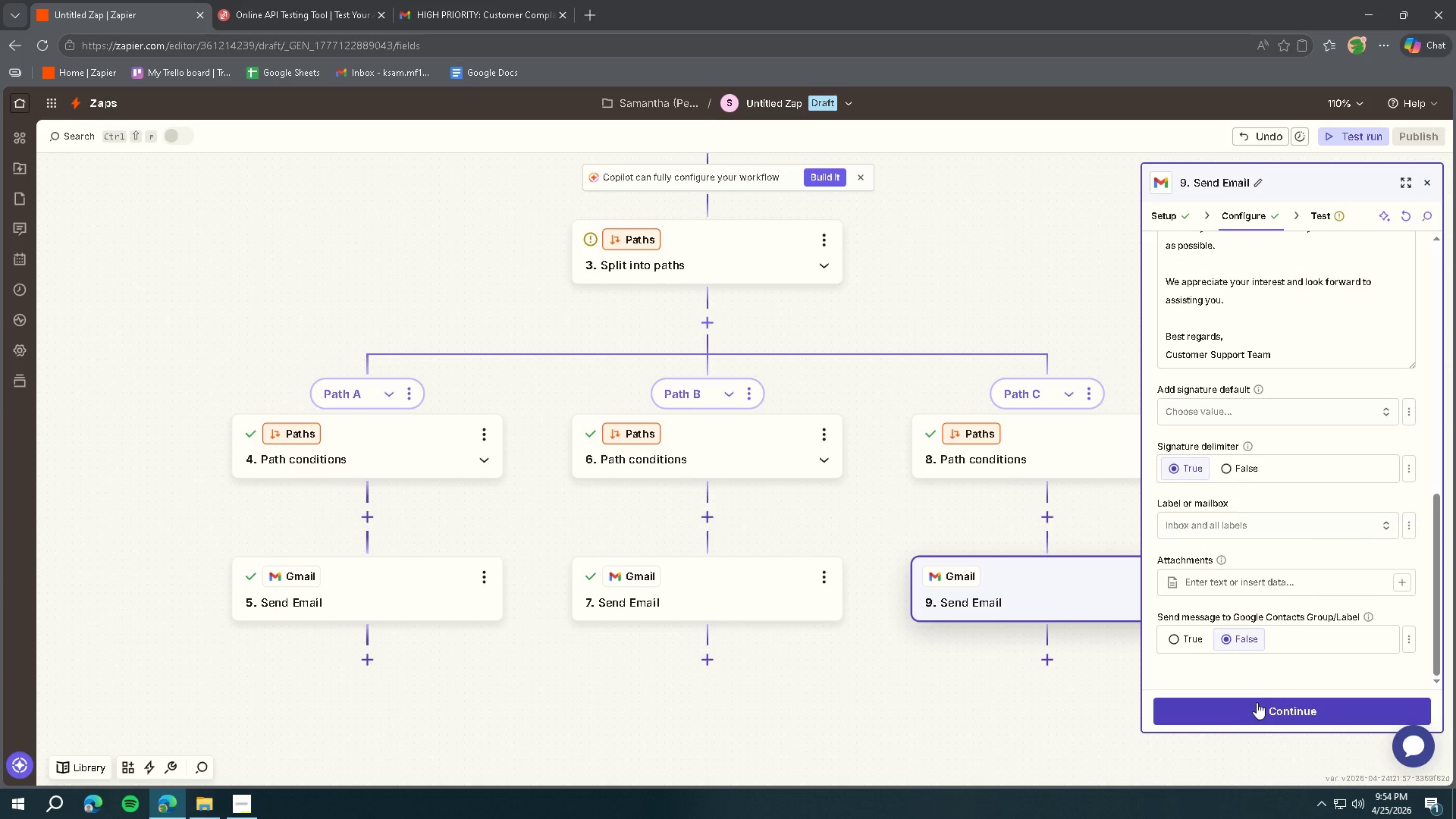 
left_click([1250, 719])
 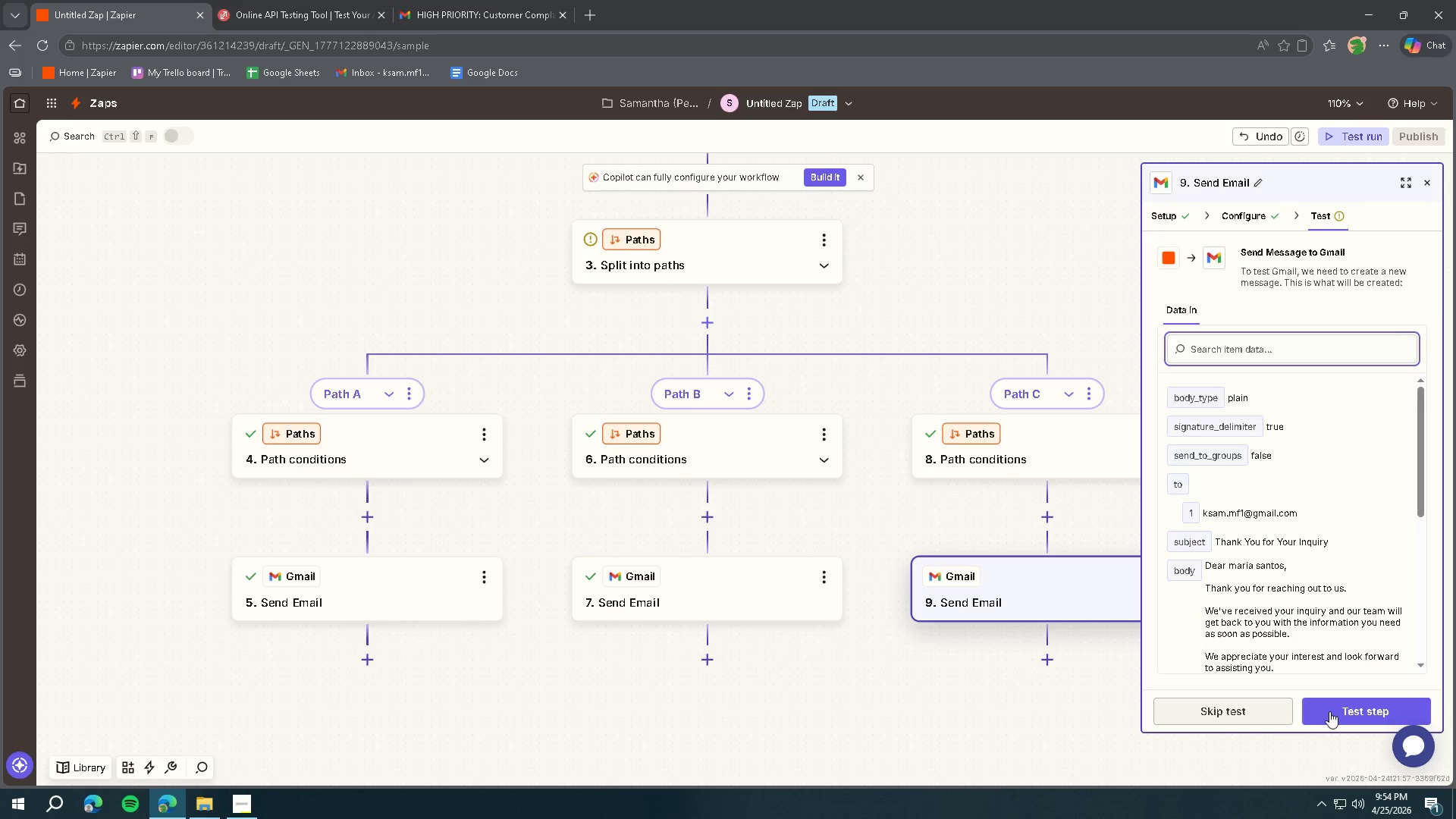 
left_click([1334, 711])
 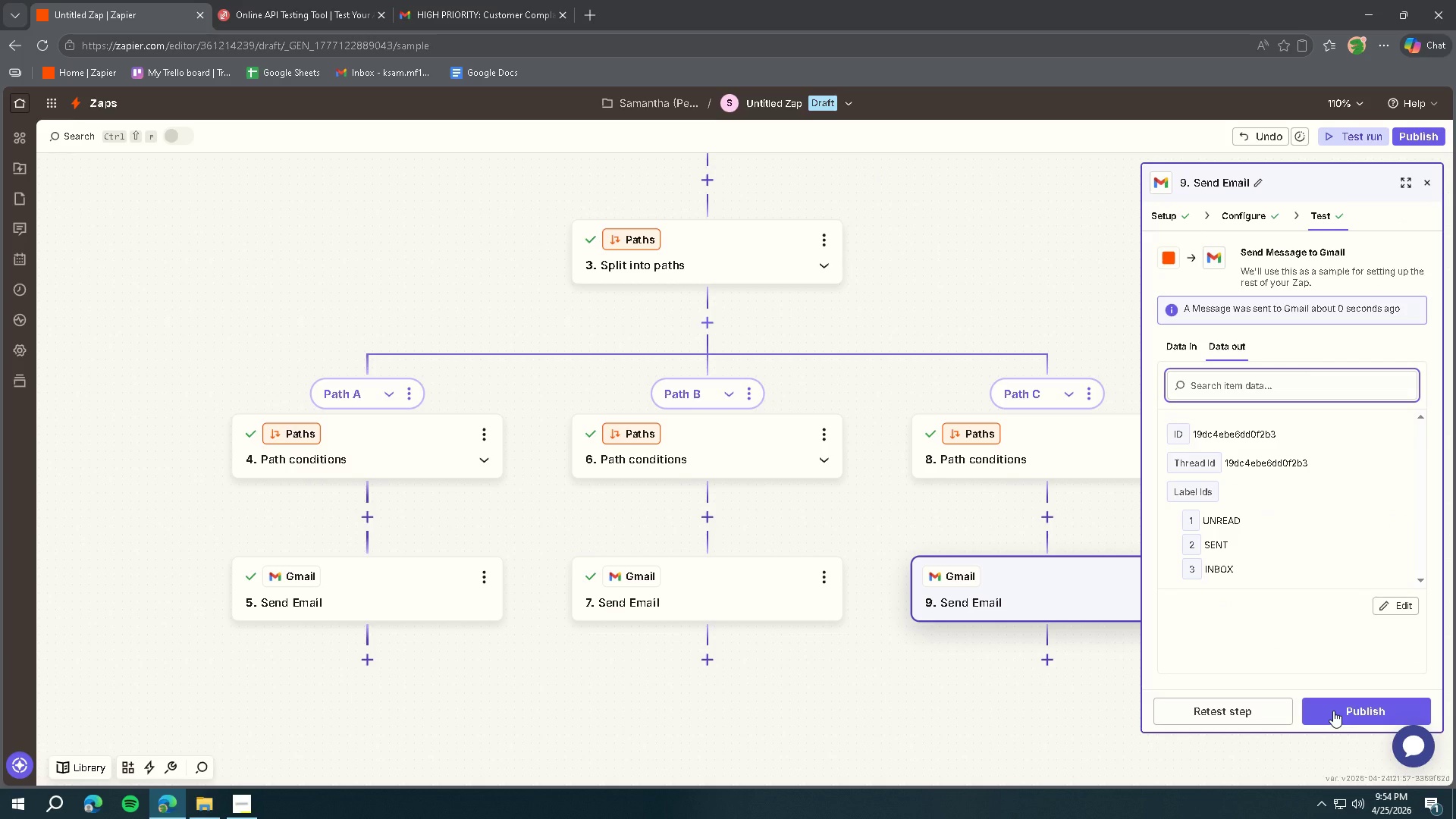 
wait(9.17)
 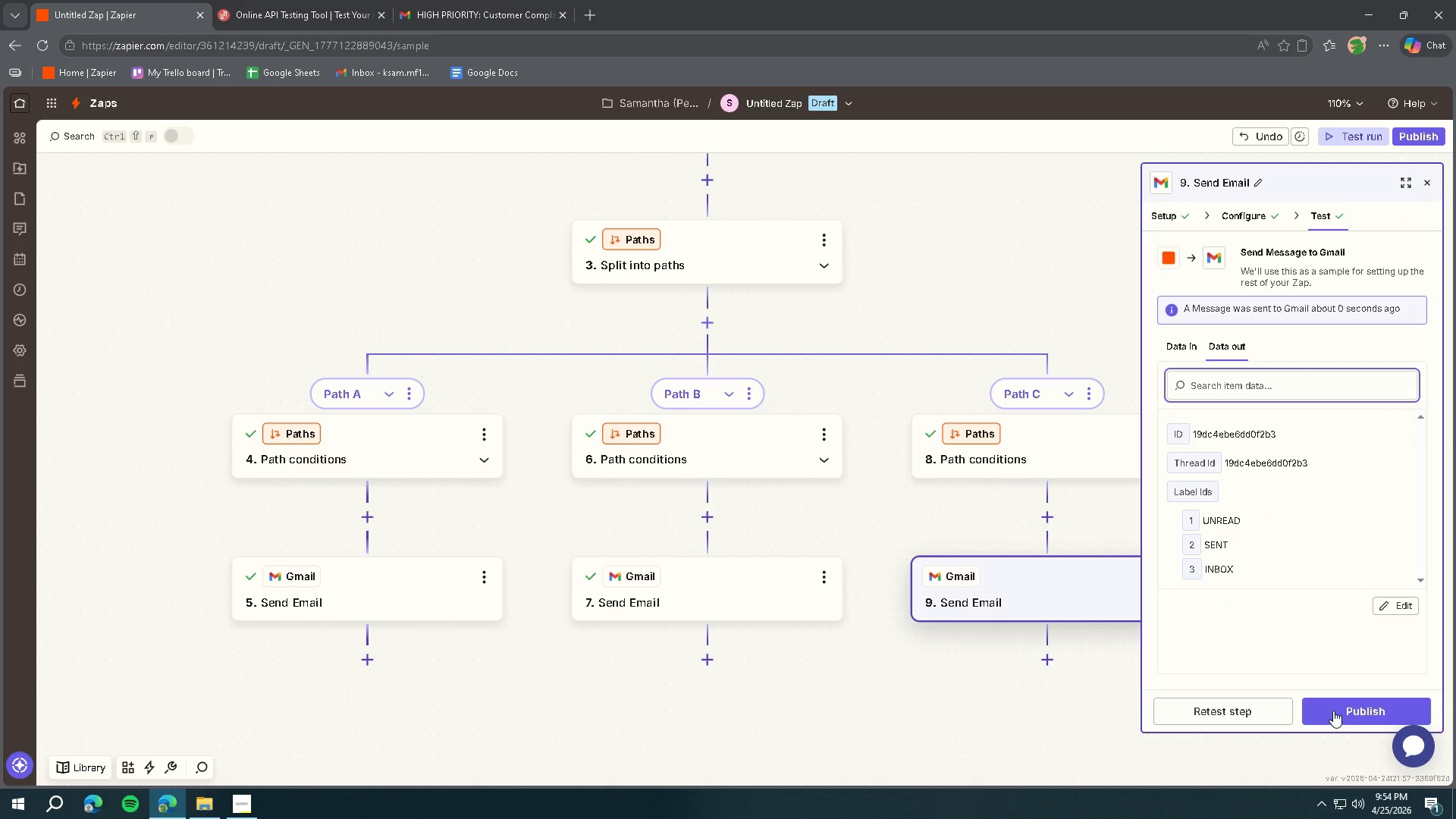 
left_click([470, 20])
 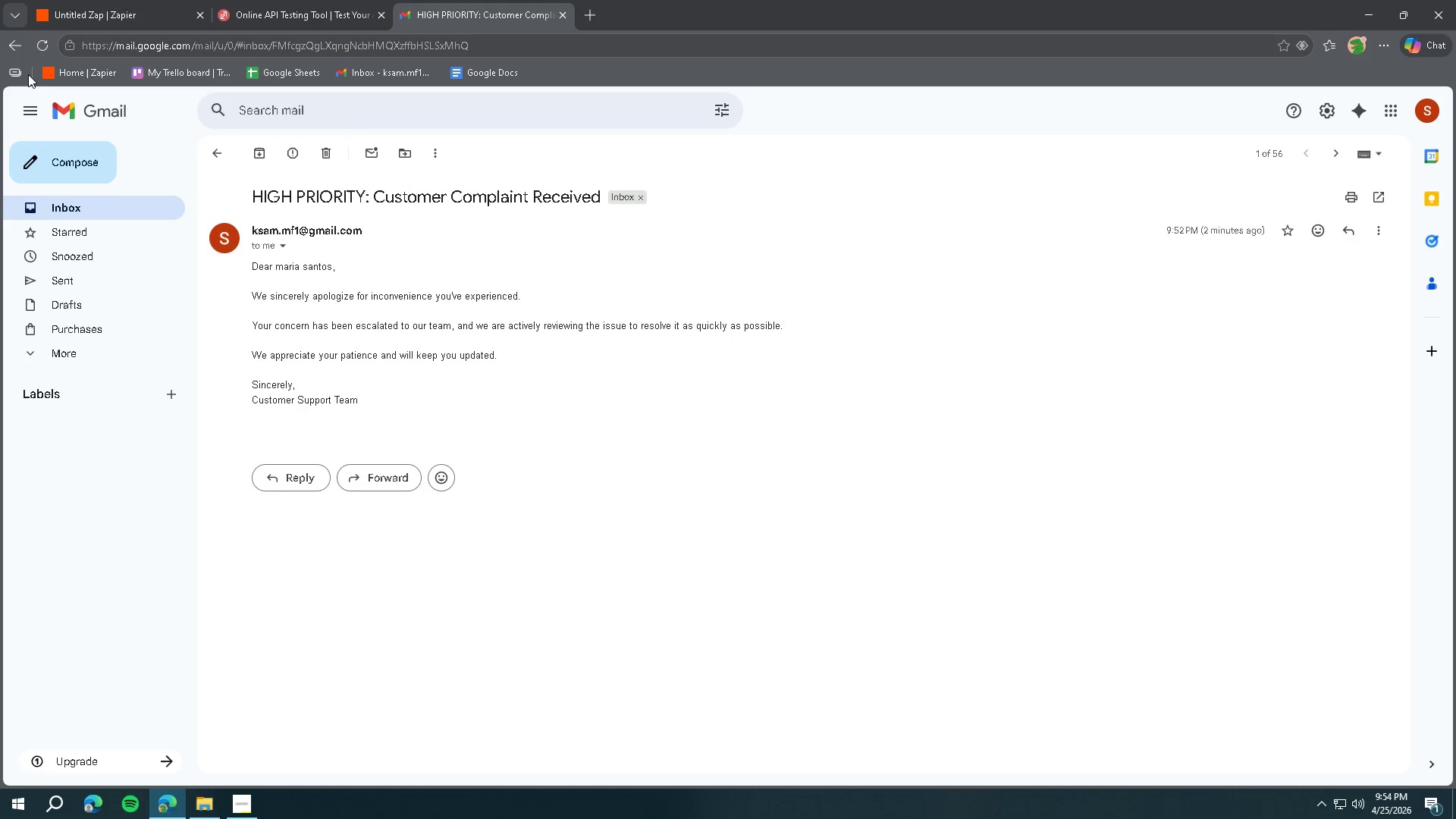 
left_click([42, 47])
 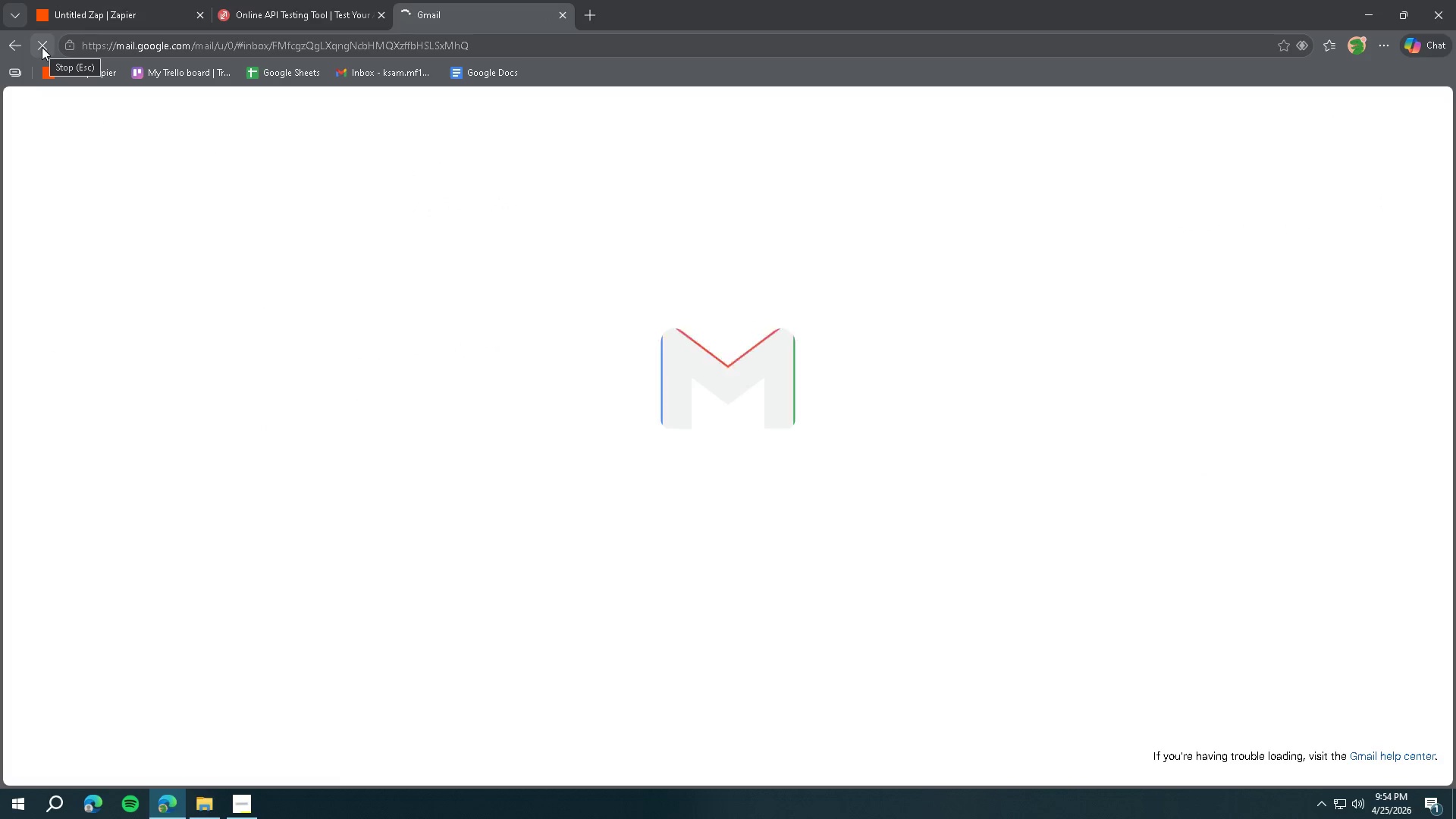 
mouse_move([101, 110])
 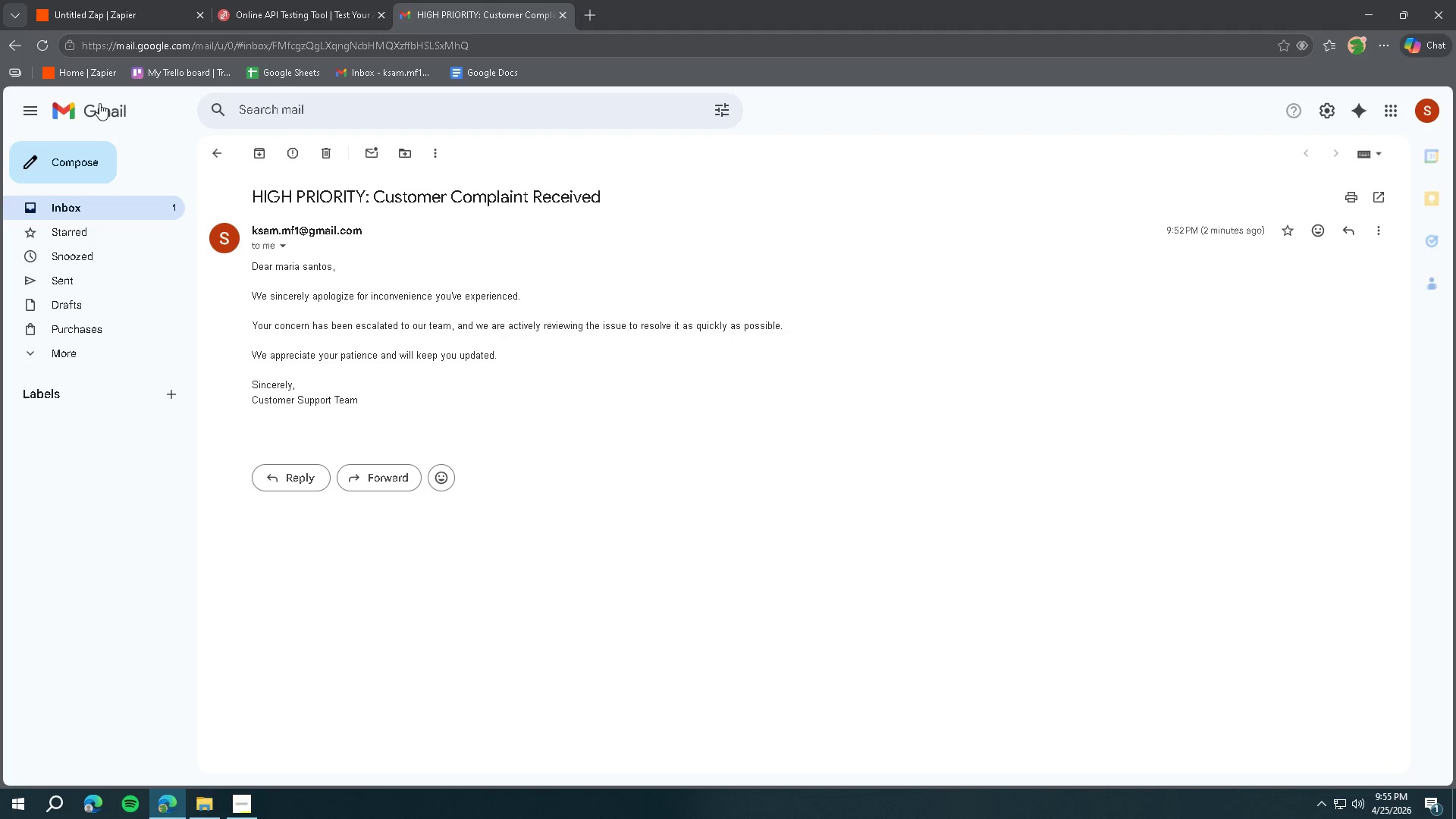 
left_click([99, 103])
 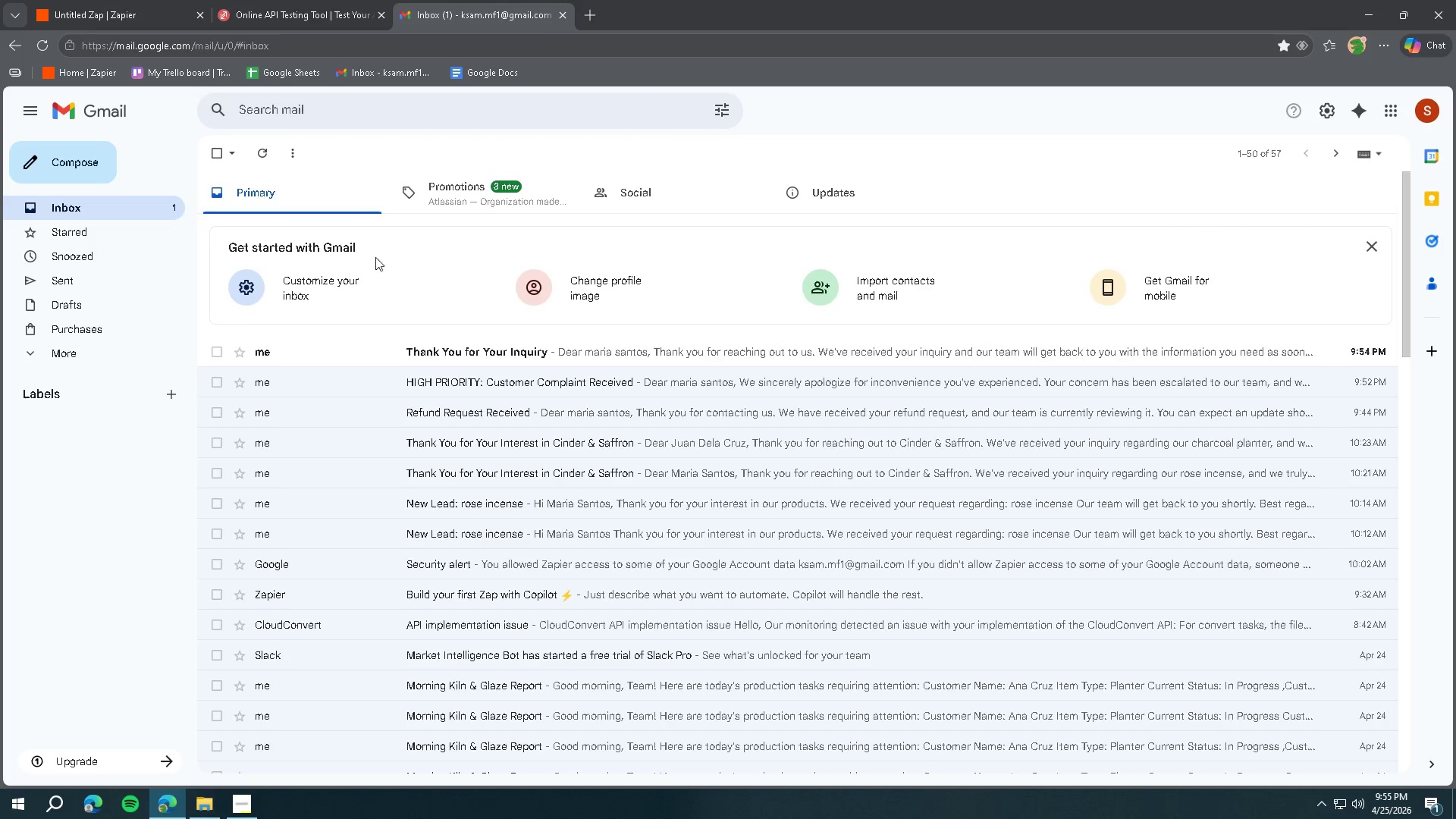 
left_click([655, 348])
 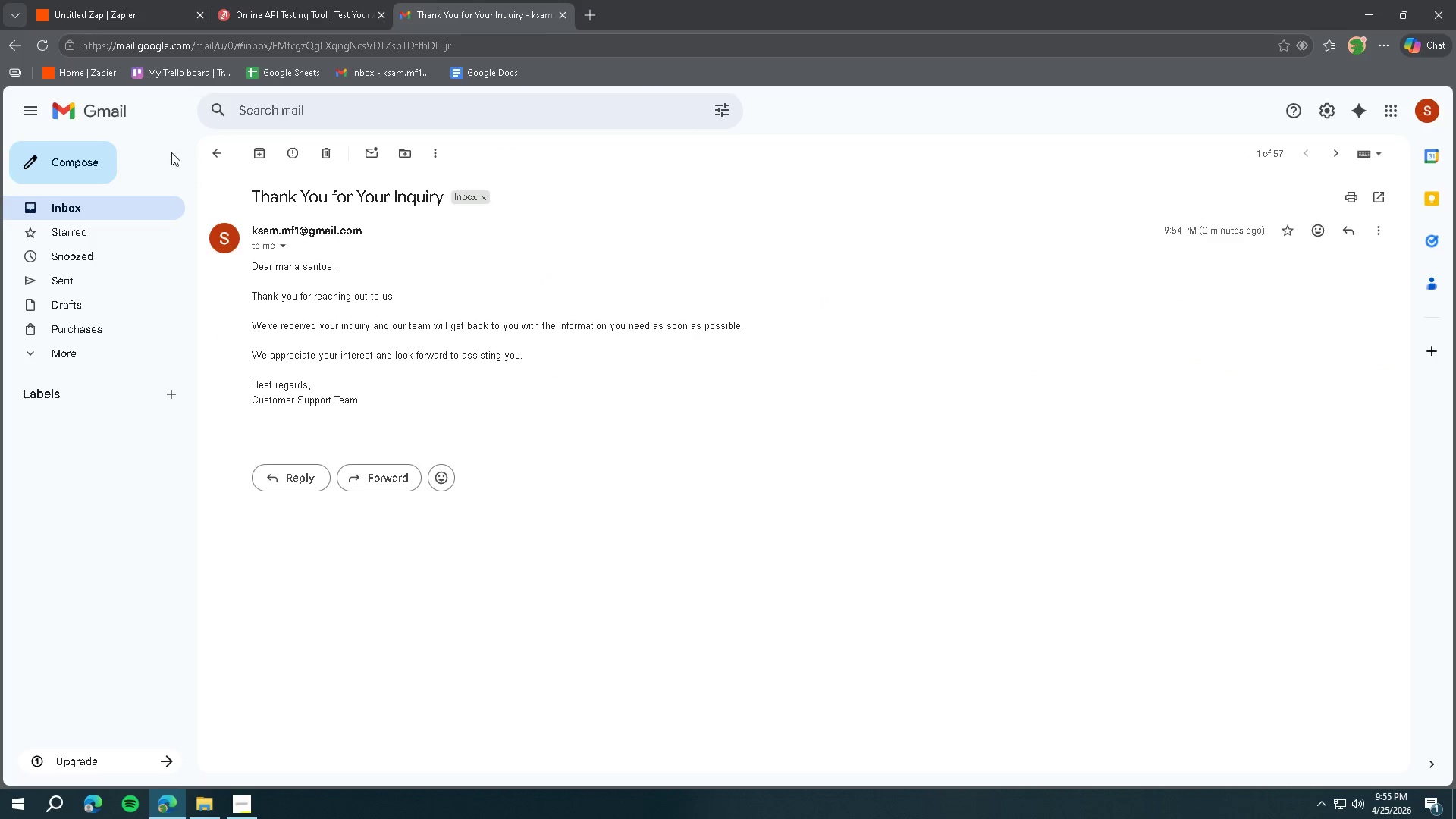 
left_click([123, 118])
 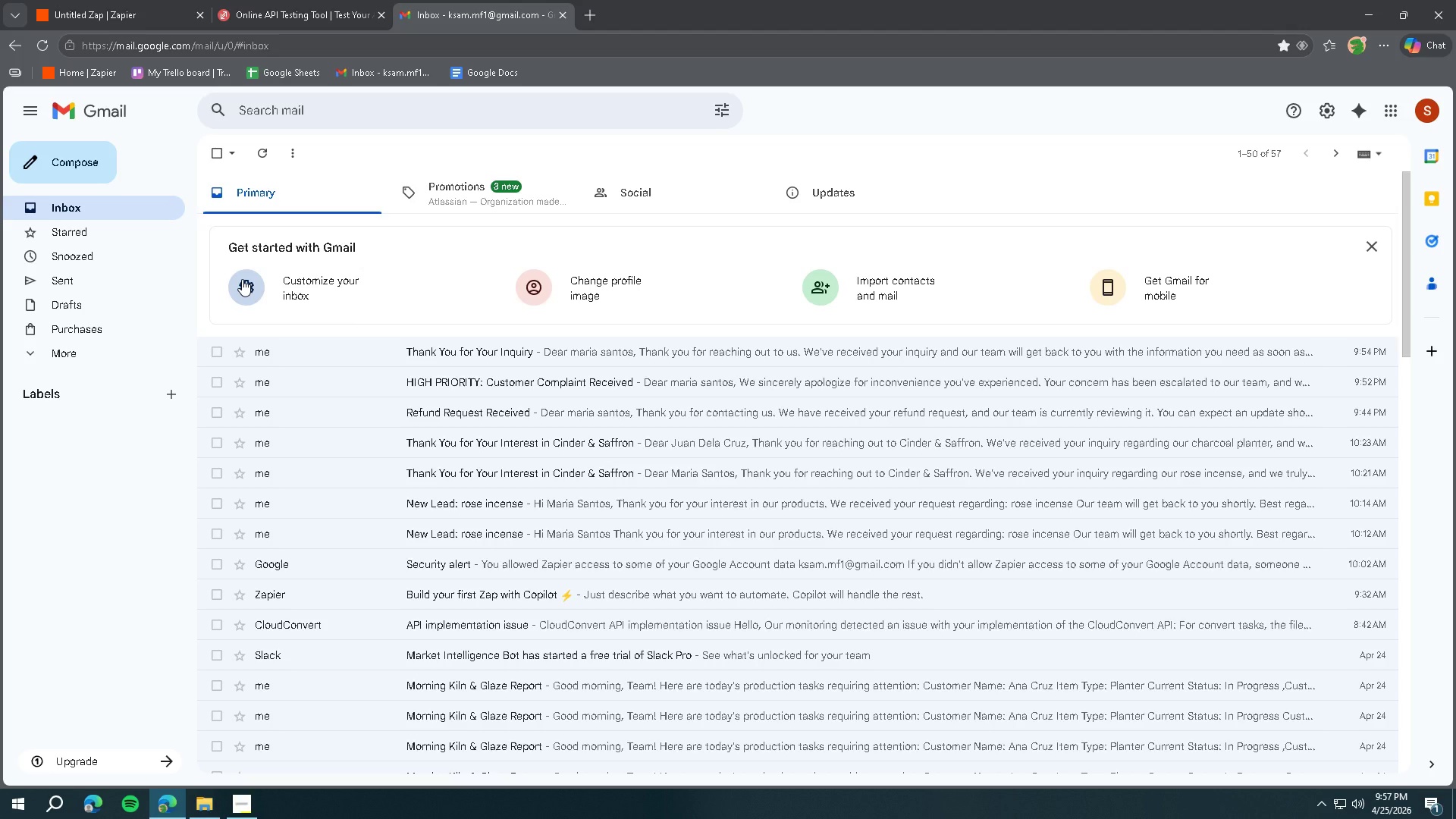 
wait(130.64)
 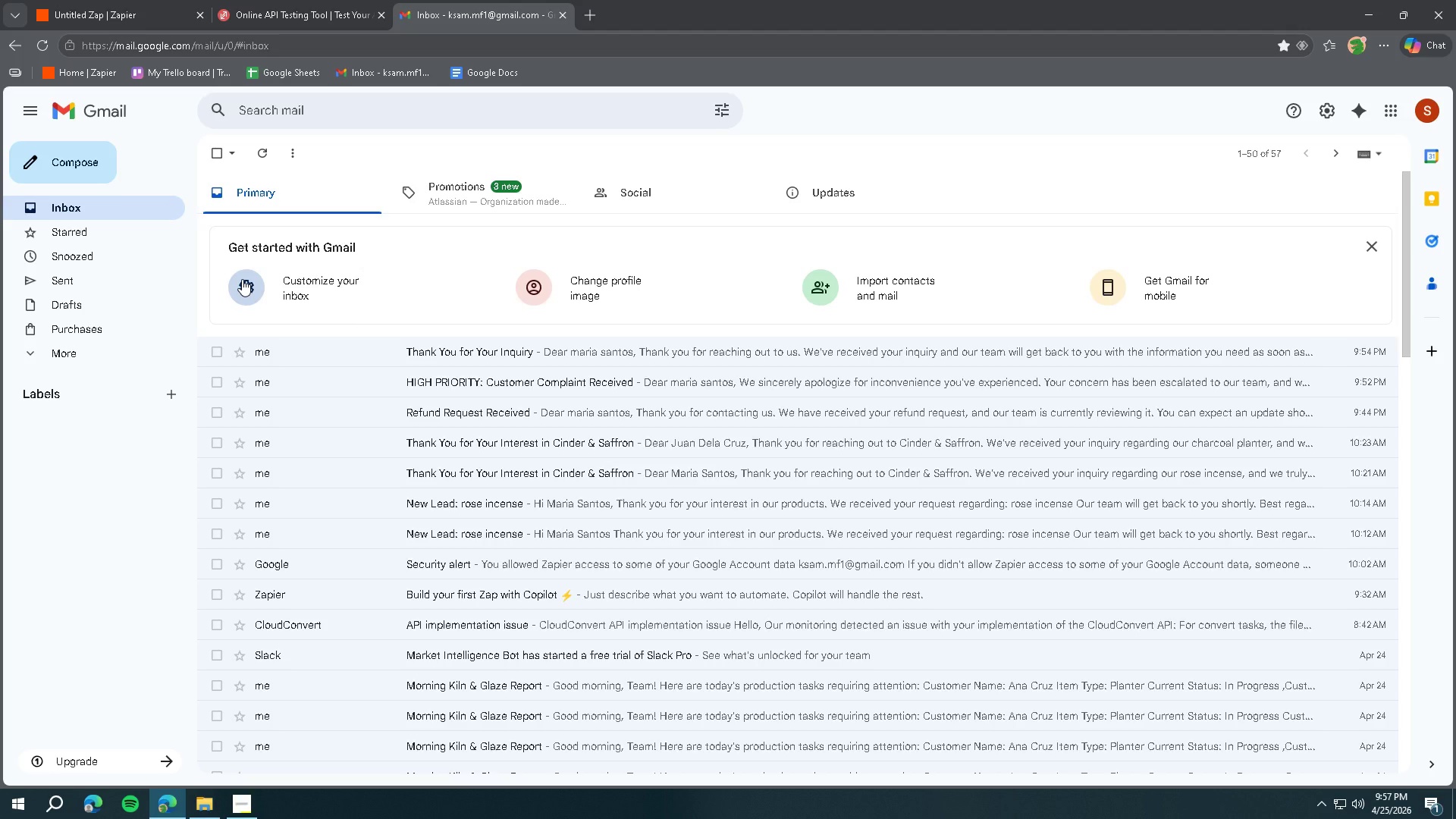 
left_click([458, 406])
 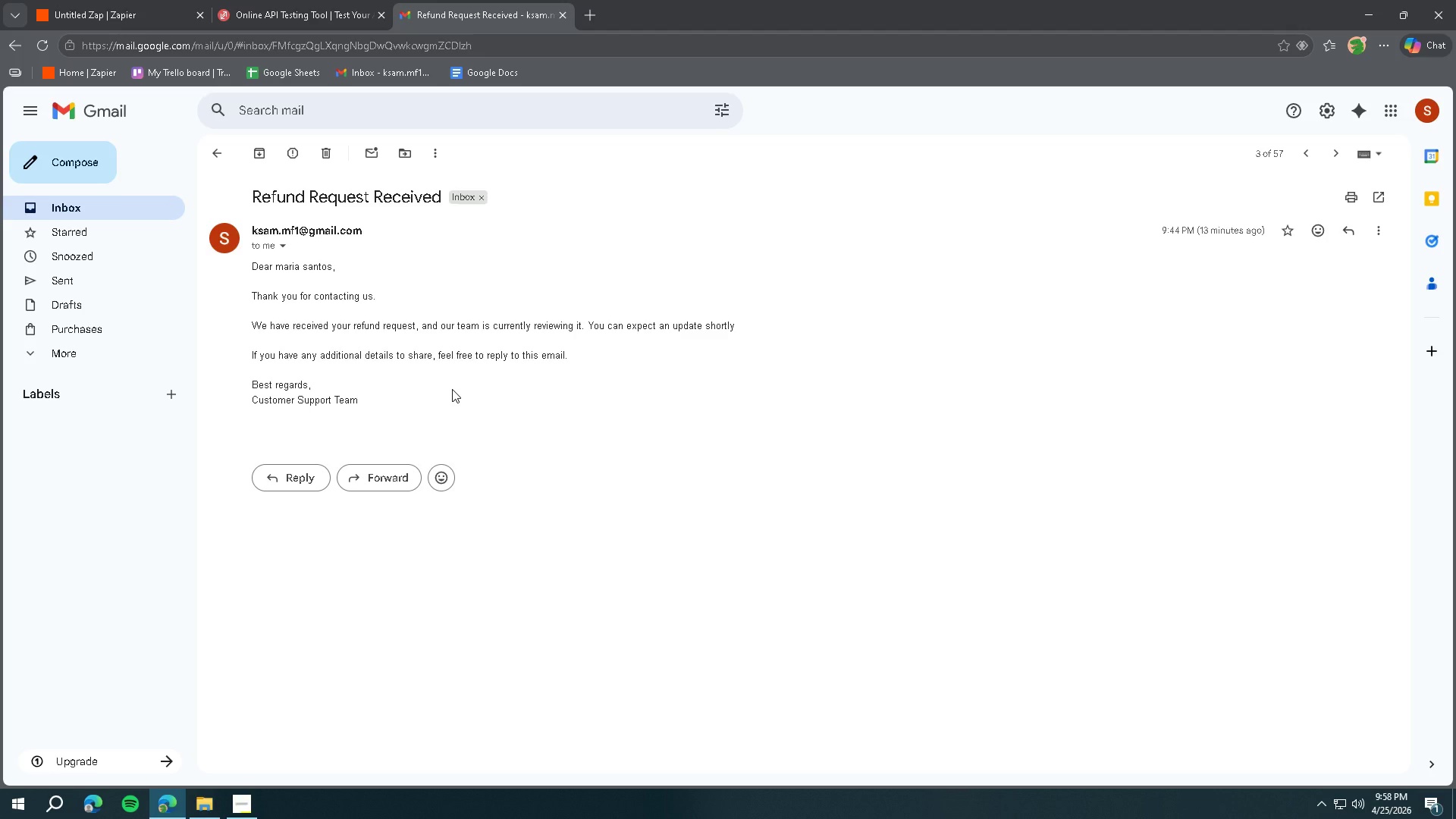 
wait(77.95)
 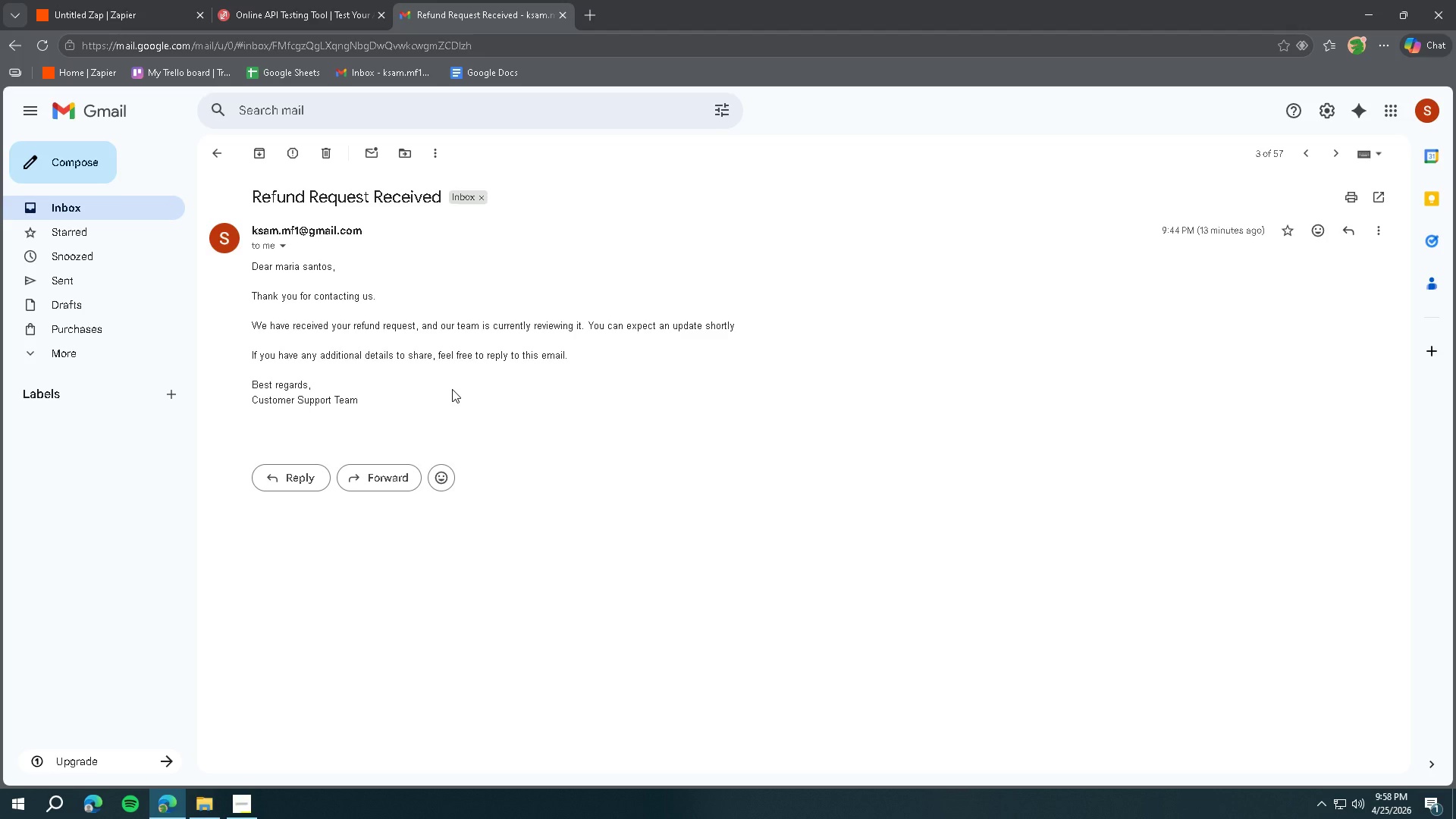 
left_click([135, 7])
 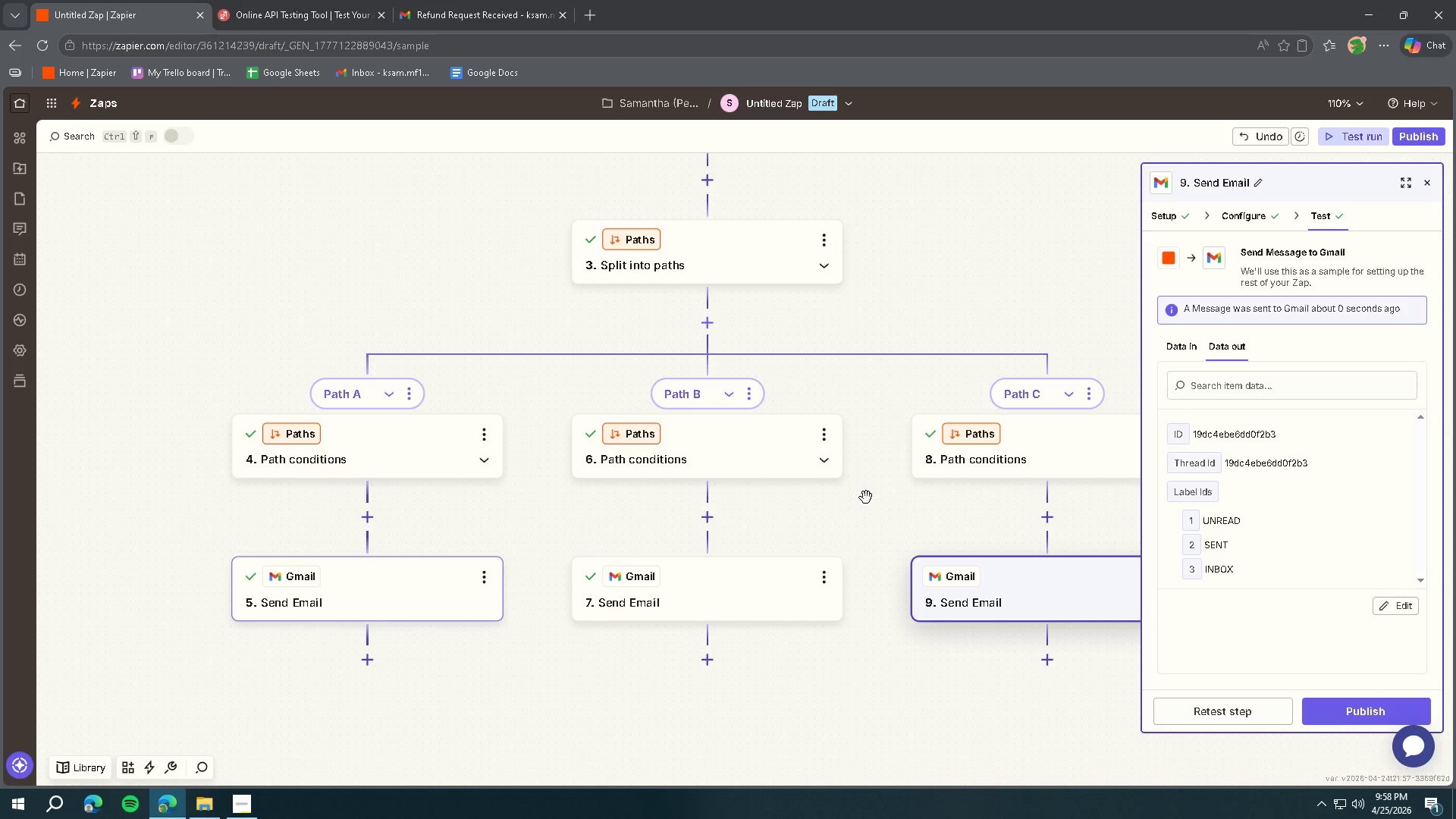 
wait(5.69)
 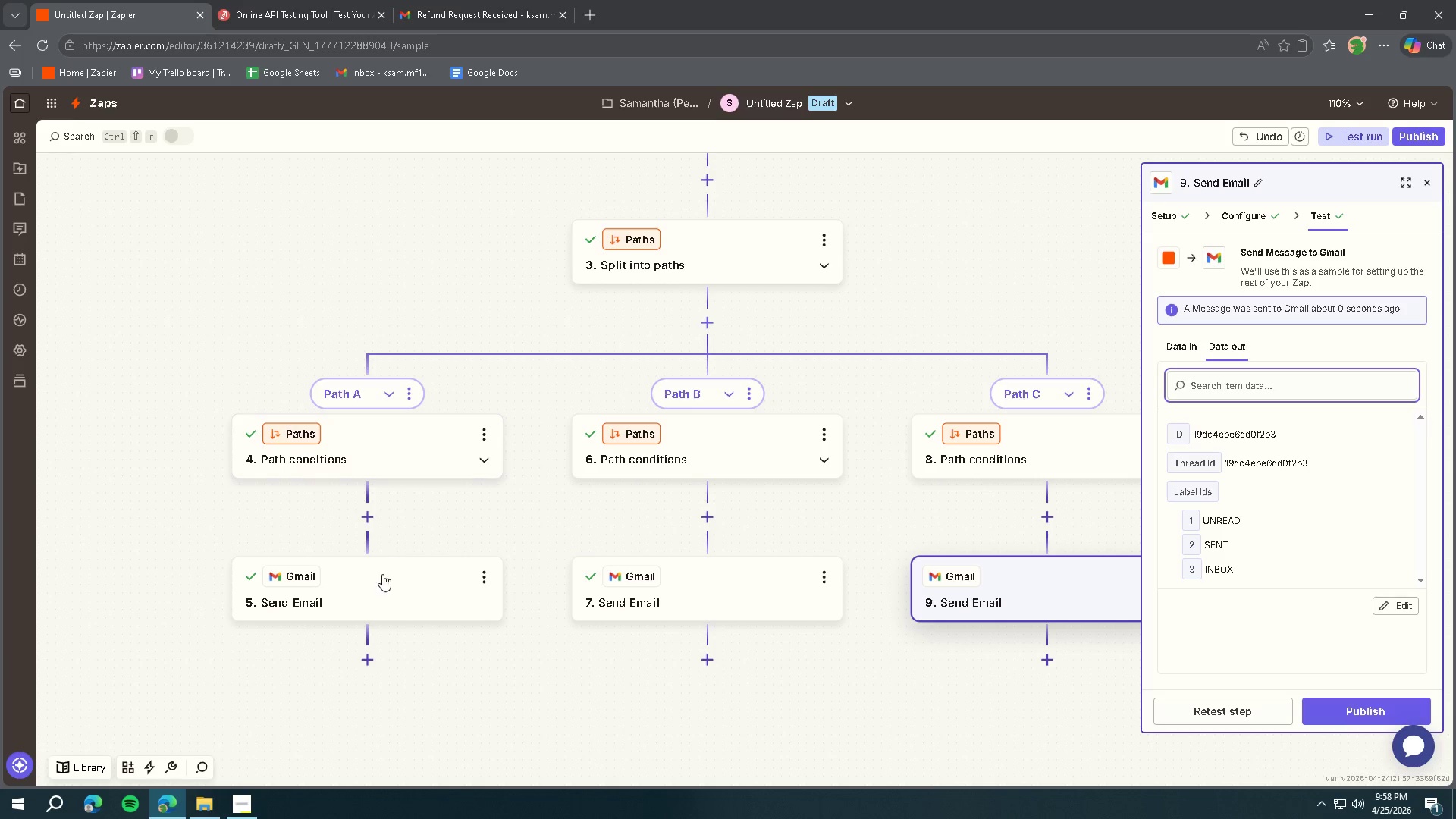 
left_click([1238, 221])
 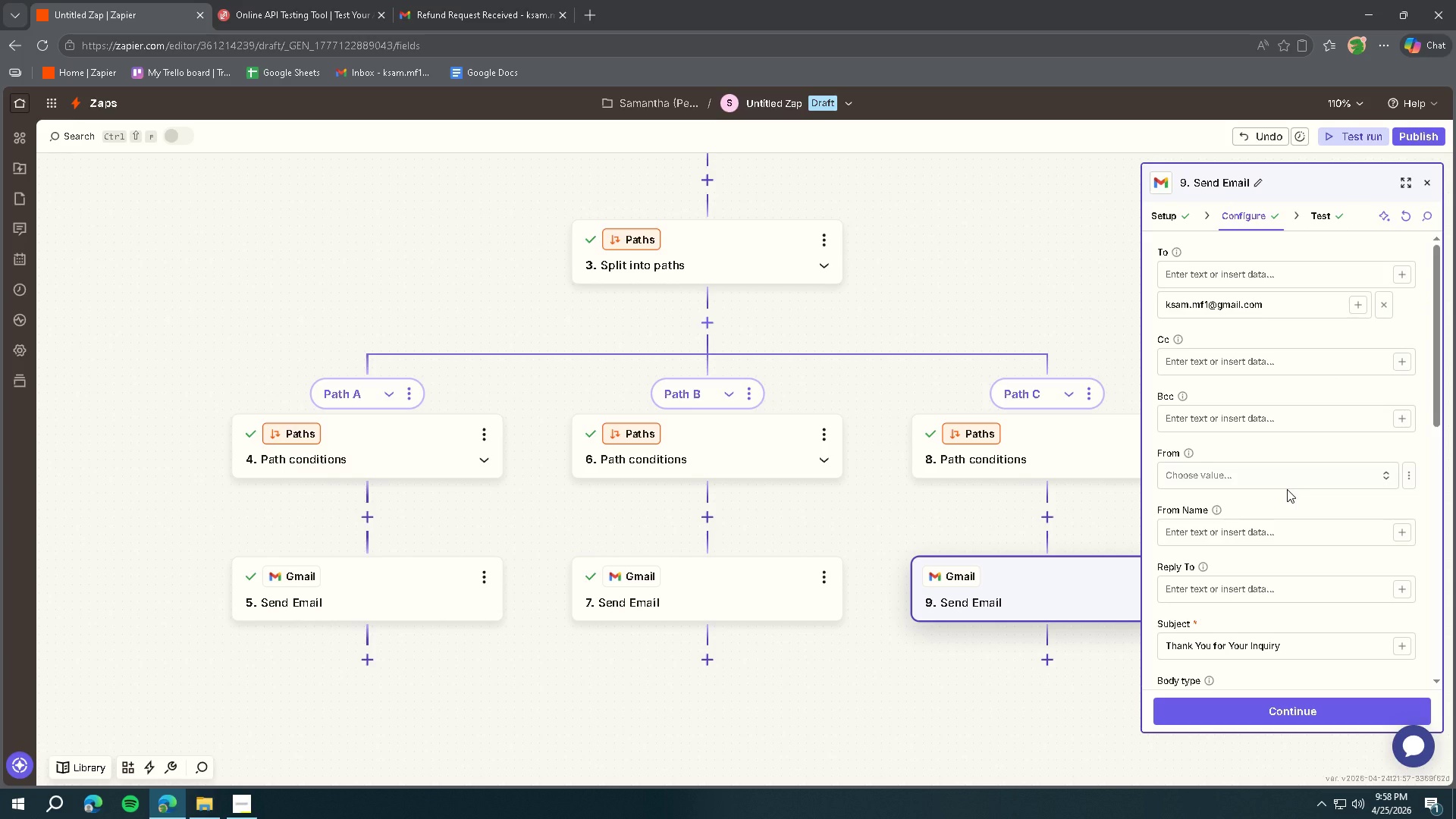 
scroll: coordinate [1284, 485], scroll_direction: down, amount: 3.0
 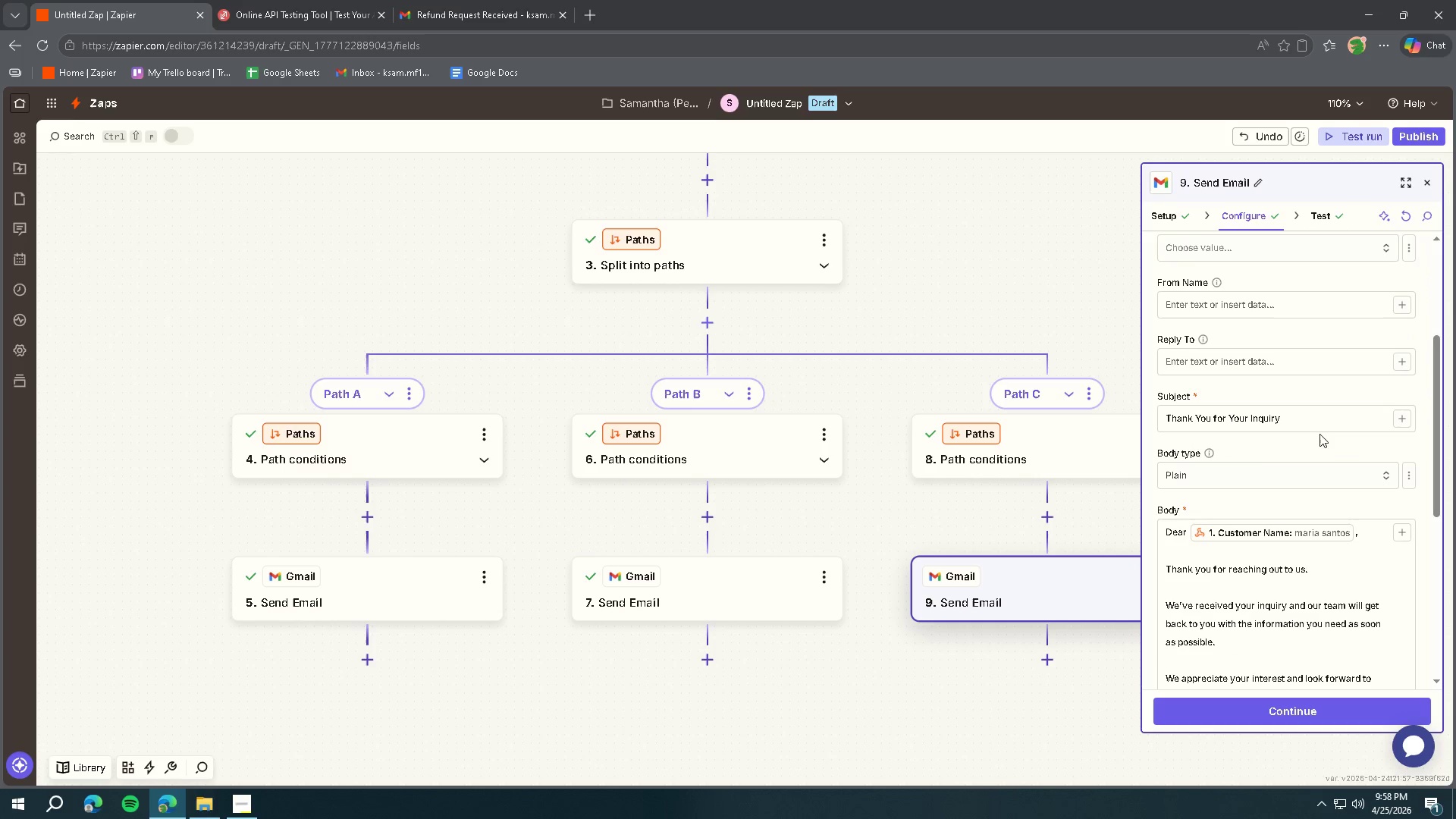 
left_click([1332, 417])
 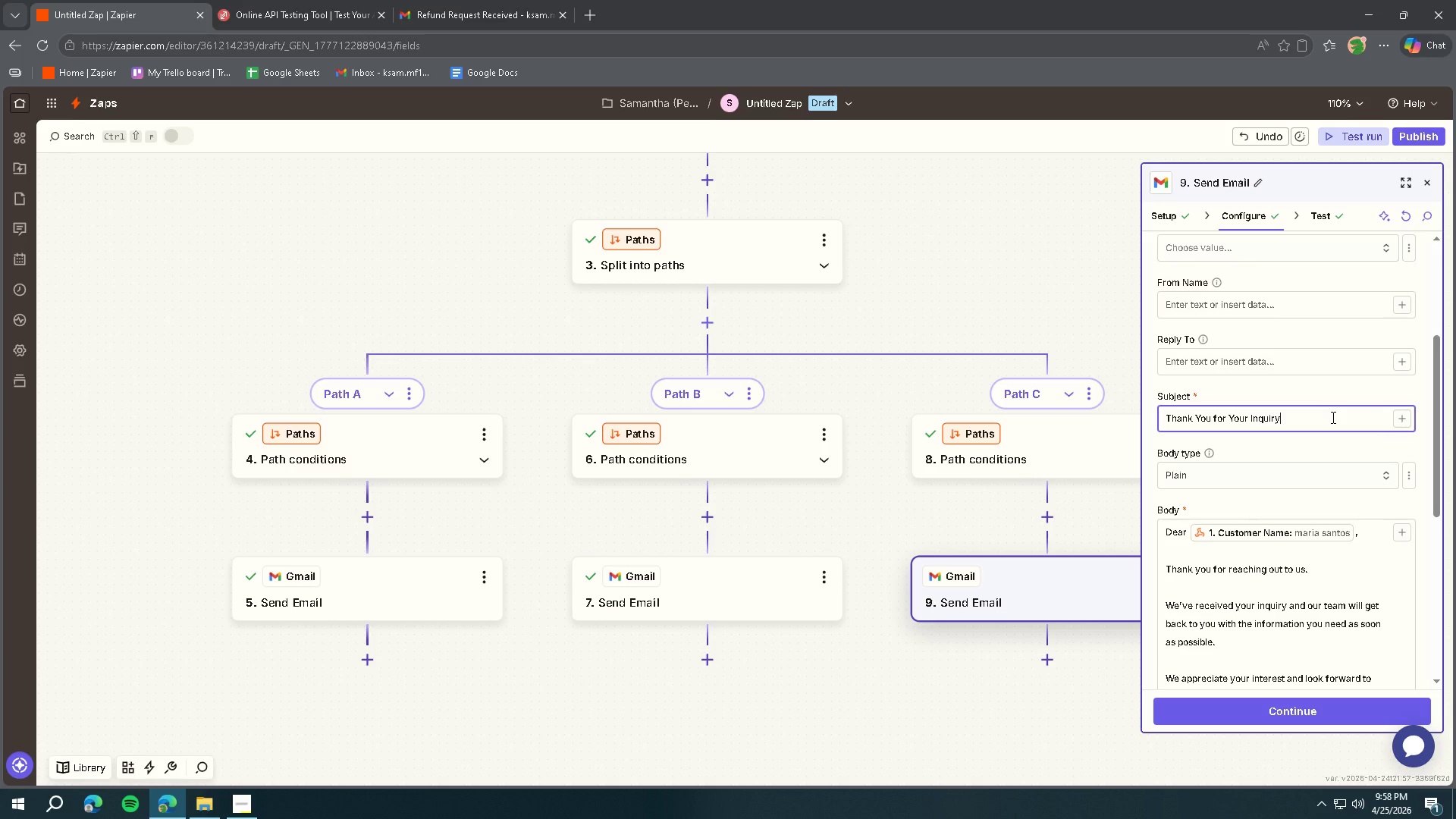 
left_click([378, 589])
 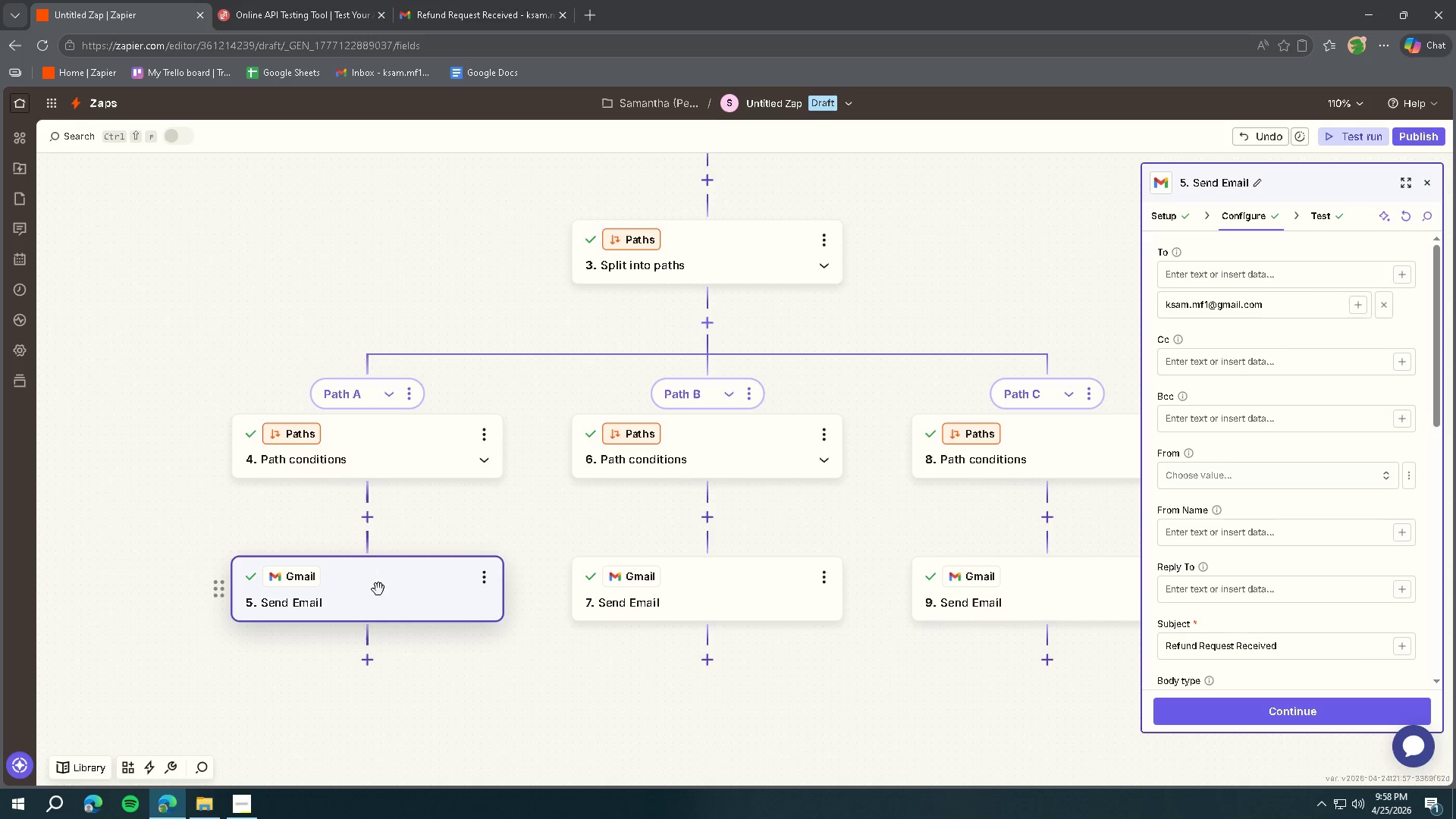 
scroll: coordinate [1263, 511], scroll_direction: down, amount: 5.0
 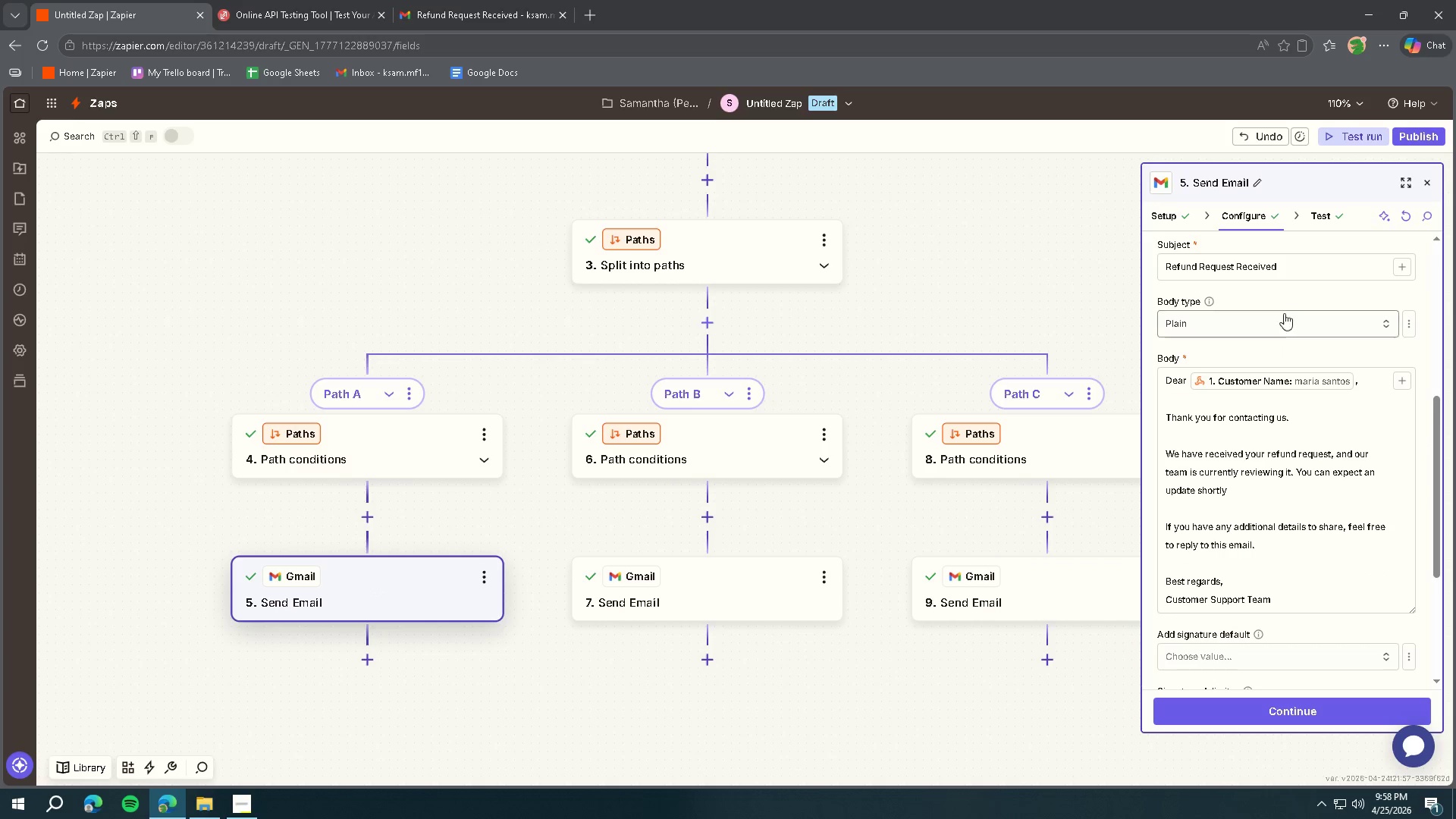 
left_click([1311, 265])
 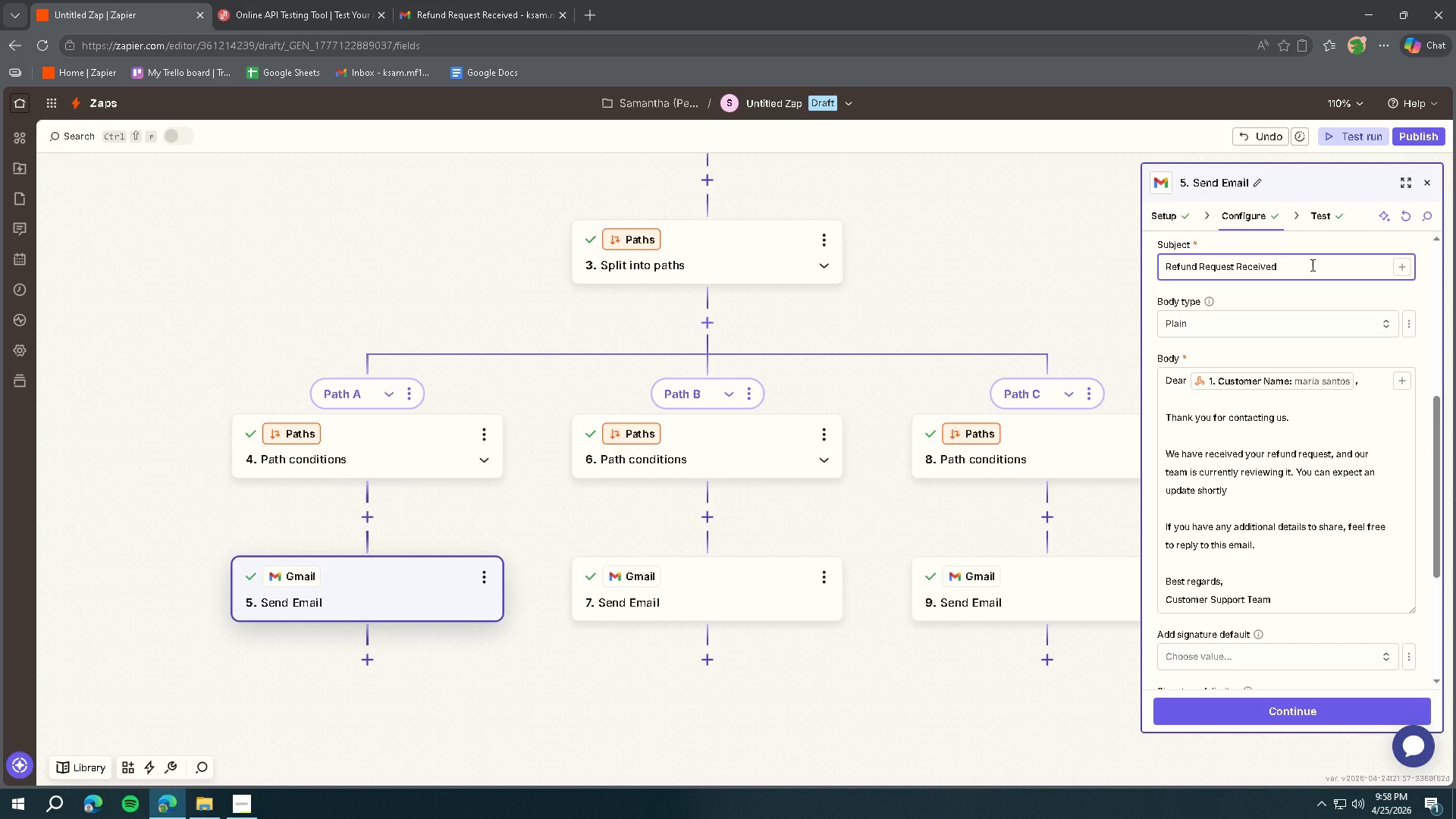 
type( - Action A)
key(Backspace)
type(Requred)
key(Backspace)
key(Backspace)
type(i)
key(Backspace)
key(Backspace)
type(ired)
 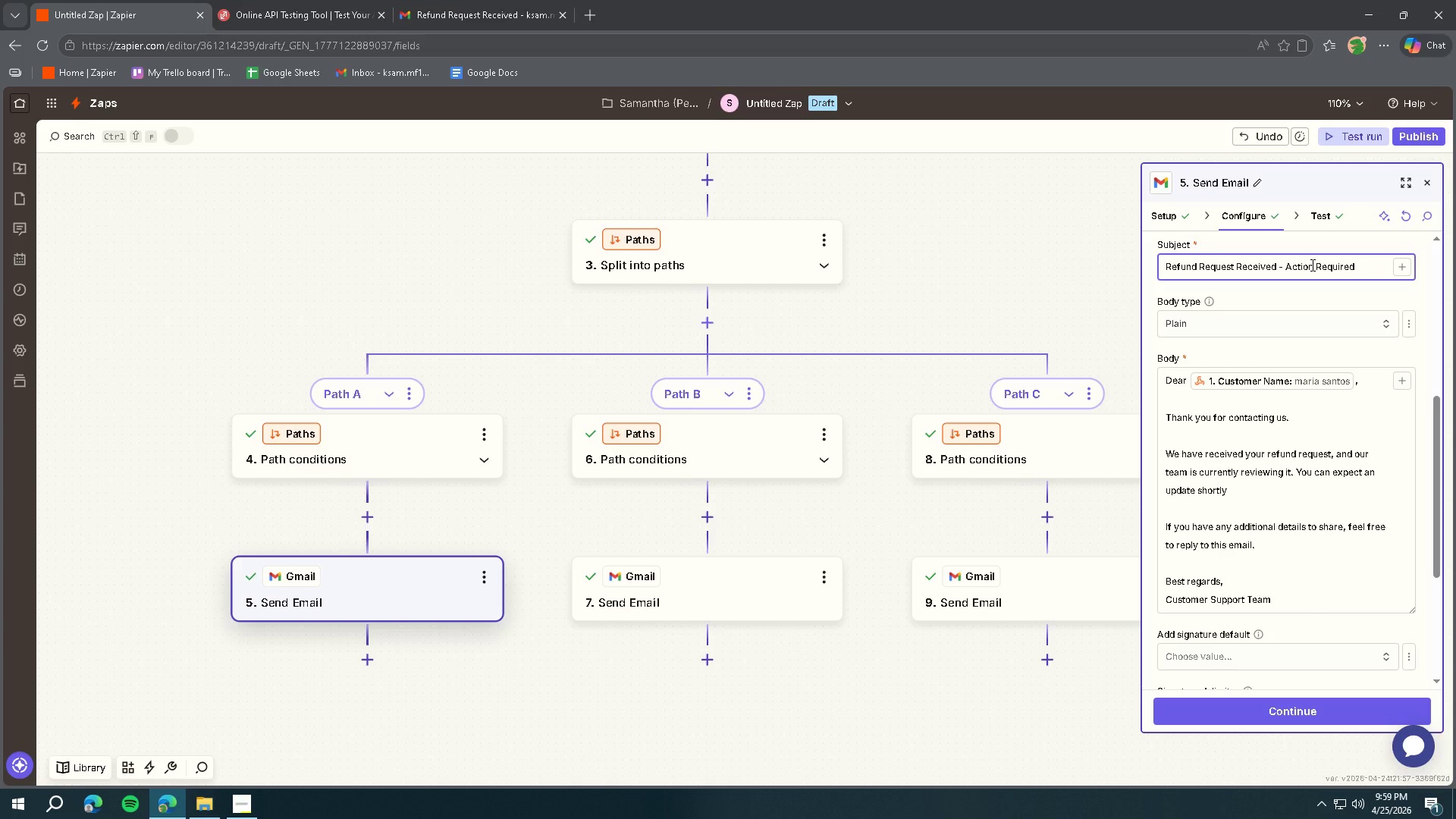 
wait(56.64)
 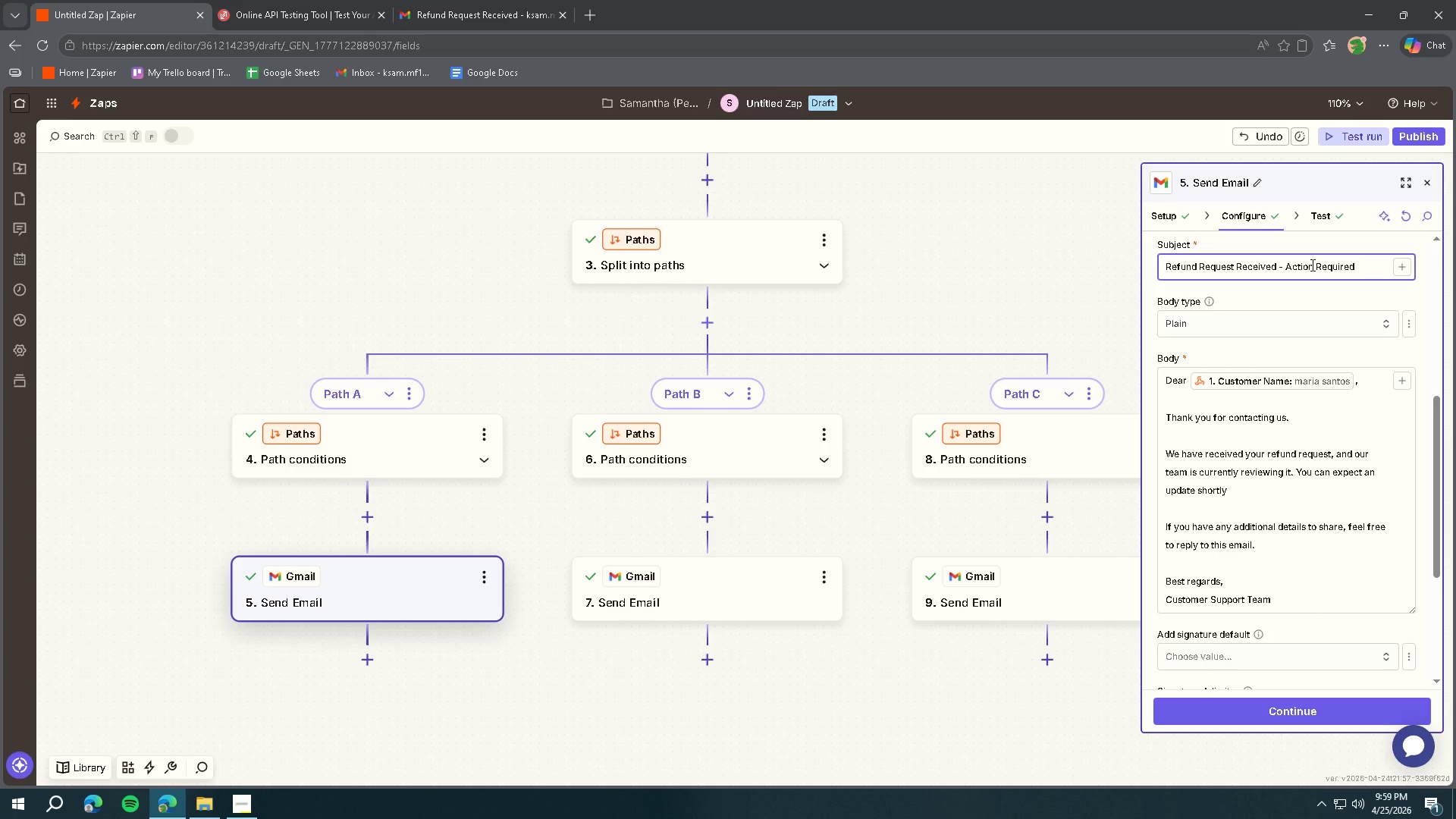 
left_click([249, 814])